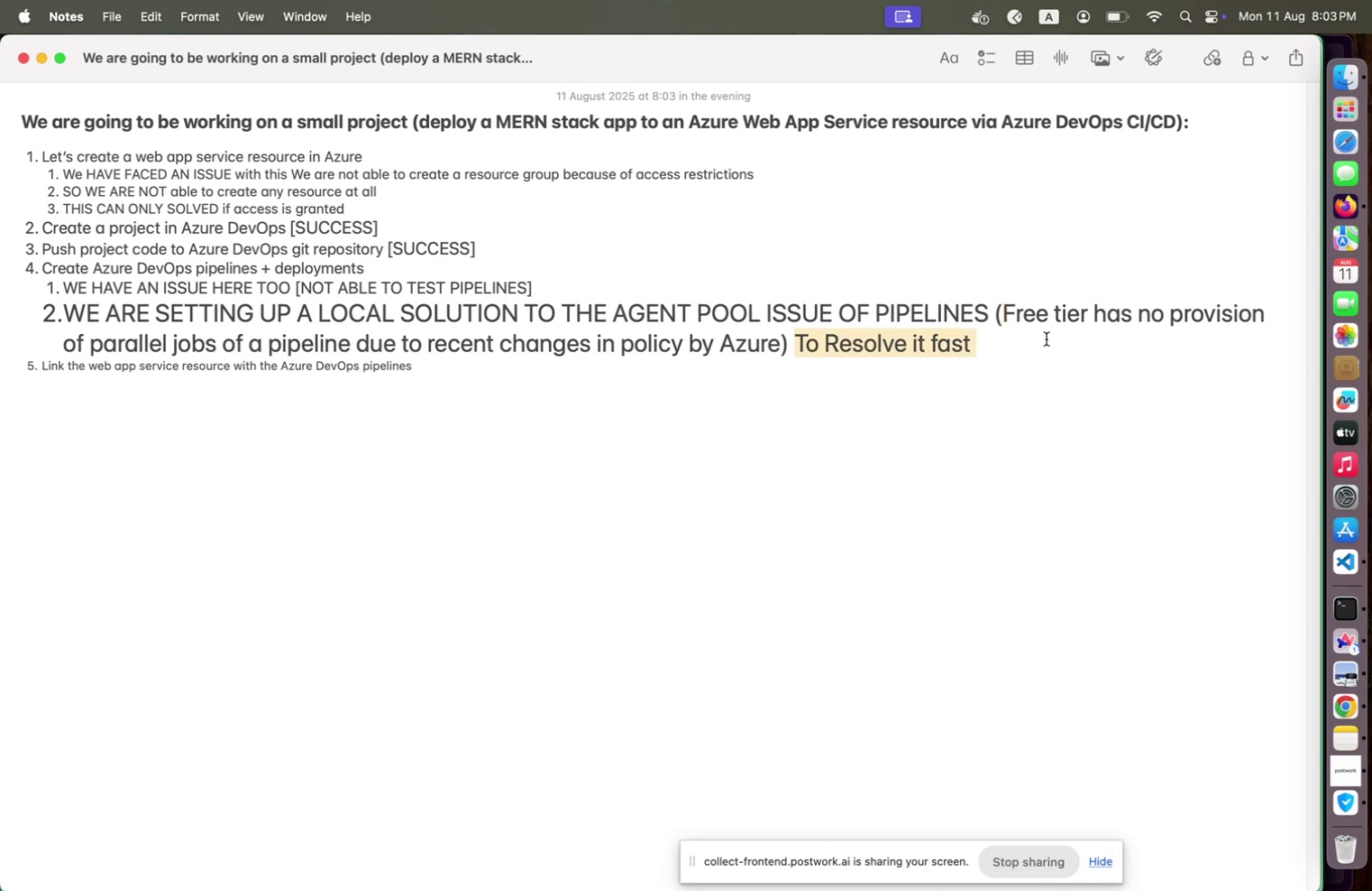 
key(Backspace)
 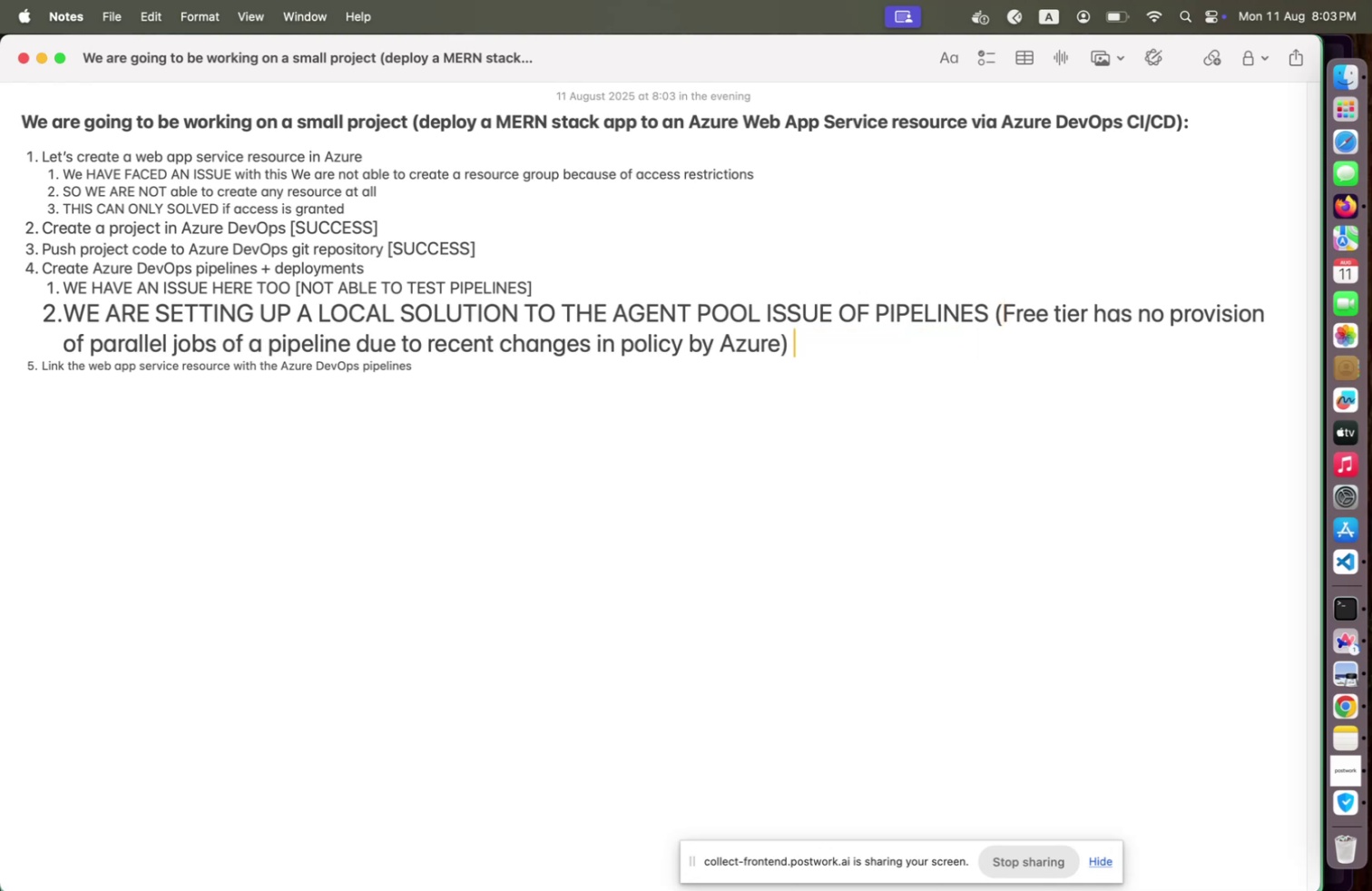 
key(Backspace)
 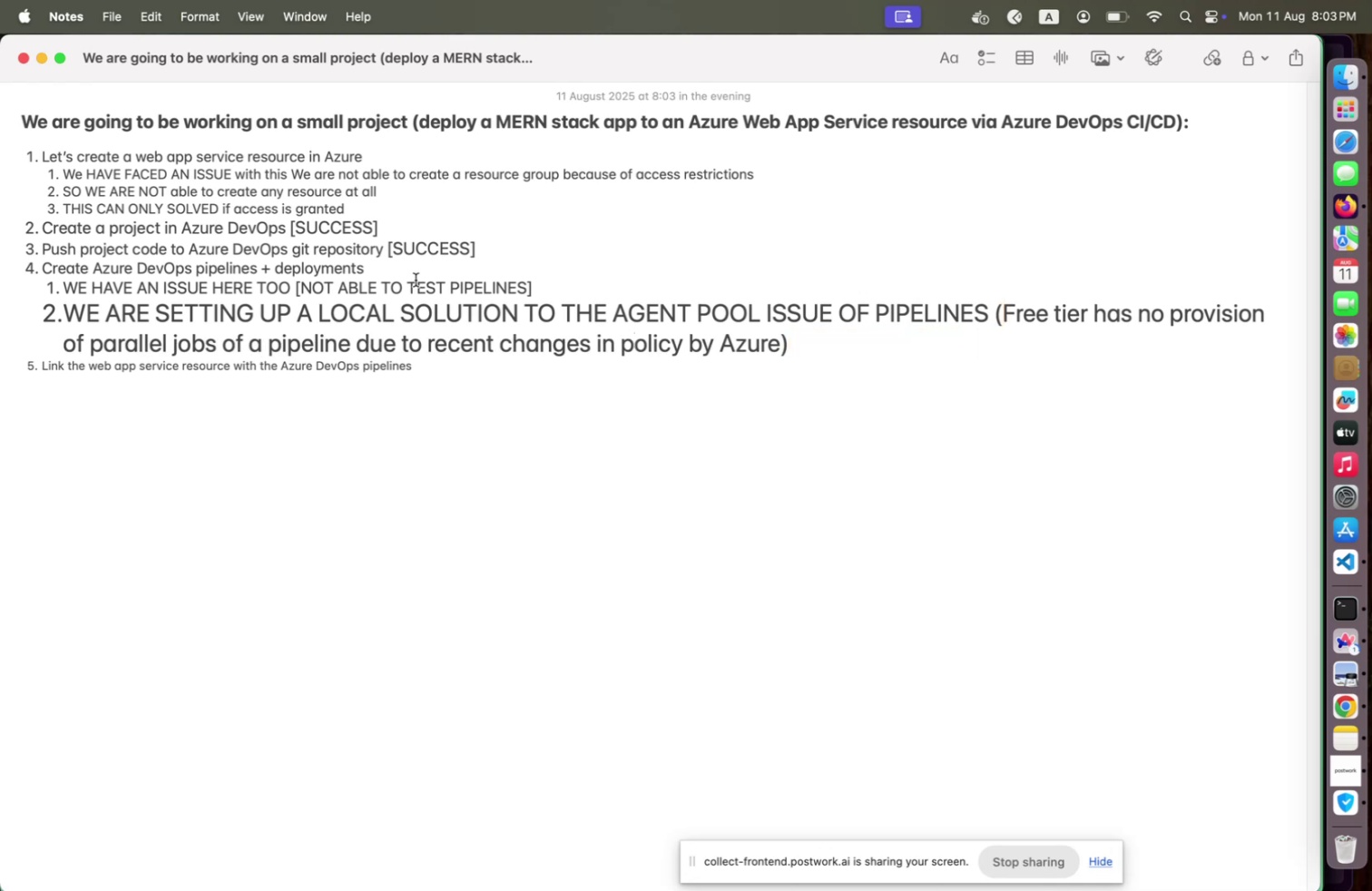 
key(Meta+CommandLeft)
 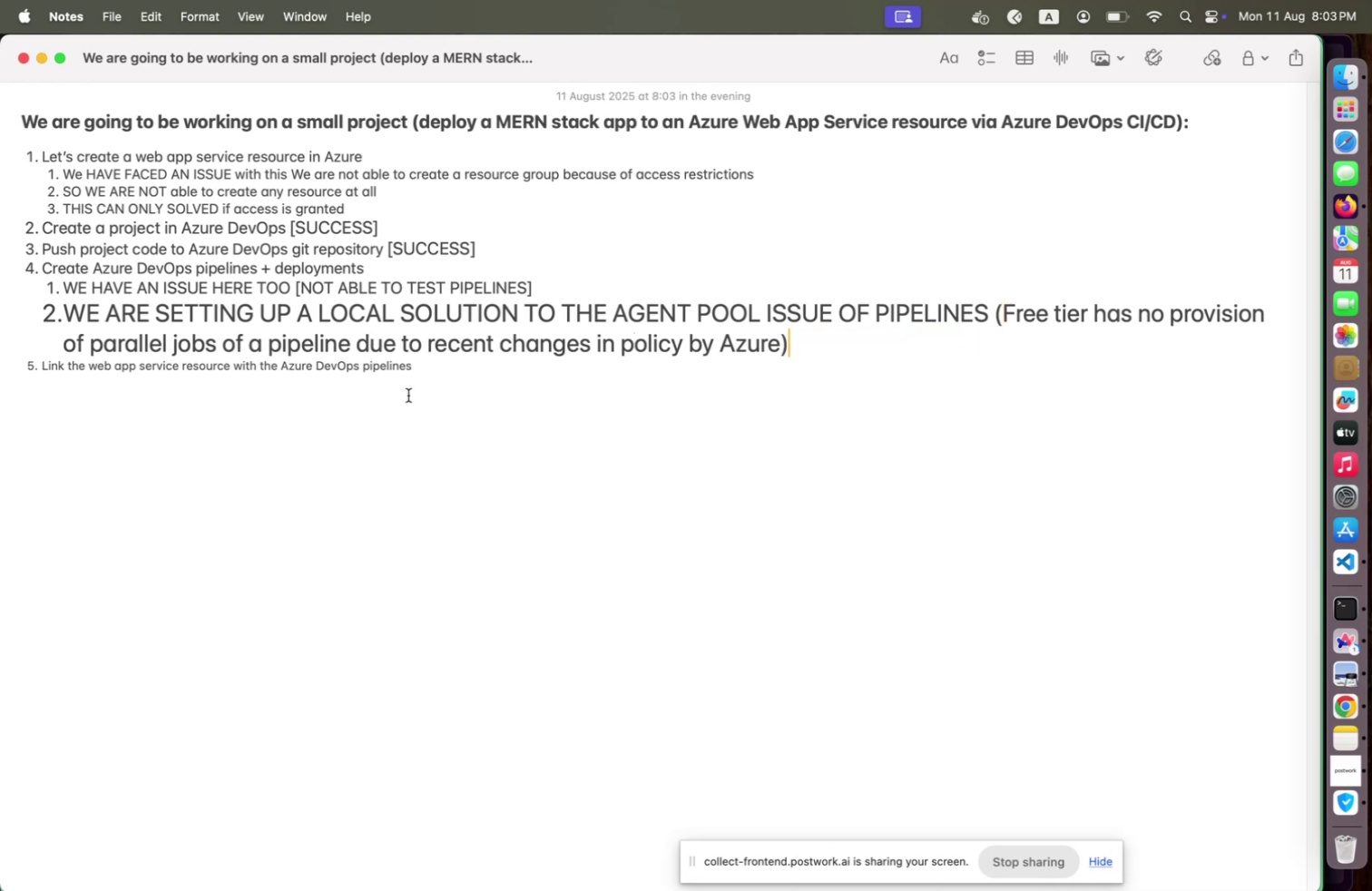 
key(Meta+Tab)
 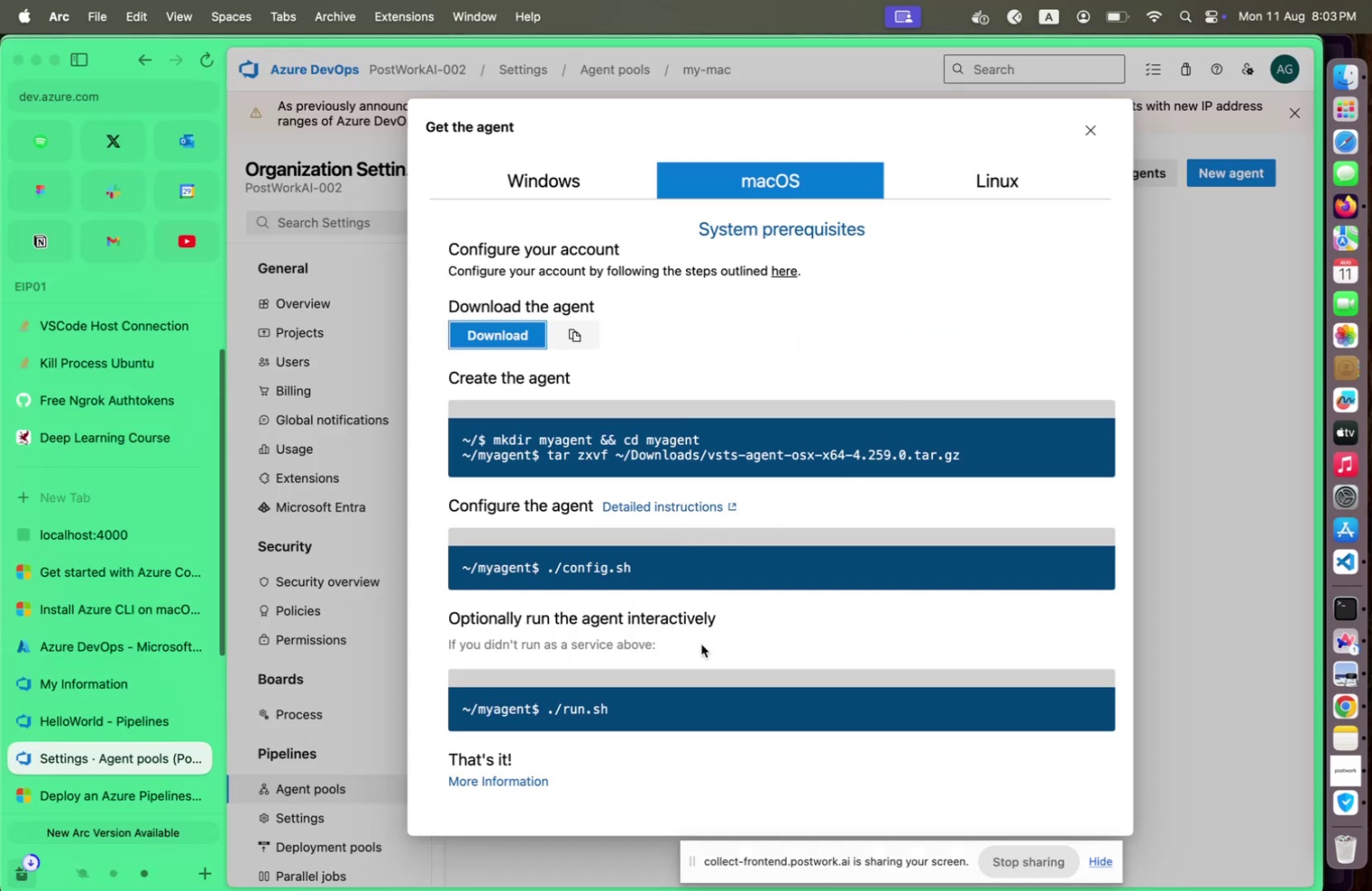 
left_click([1367, 608])
 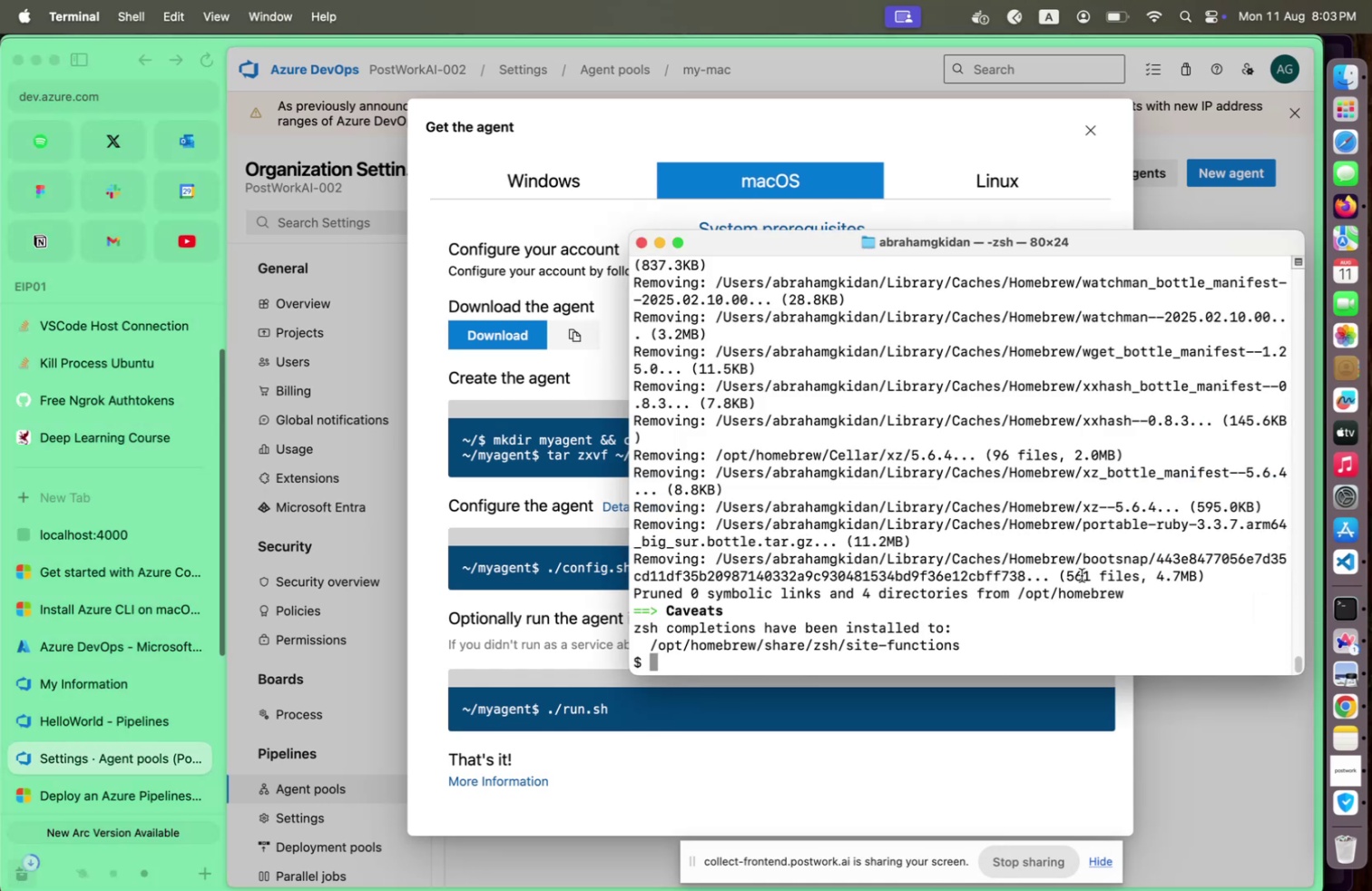 
type(az)
 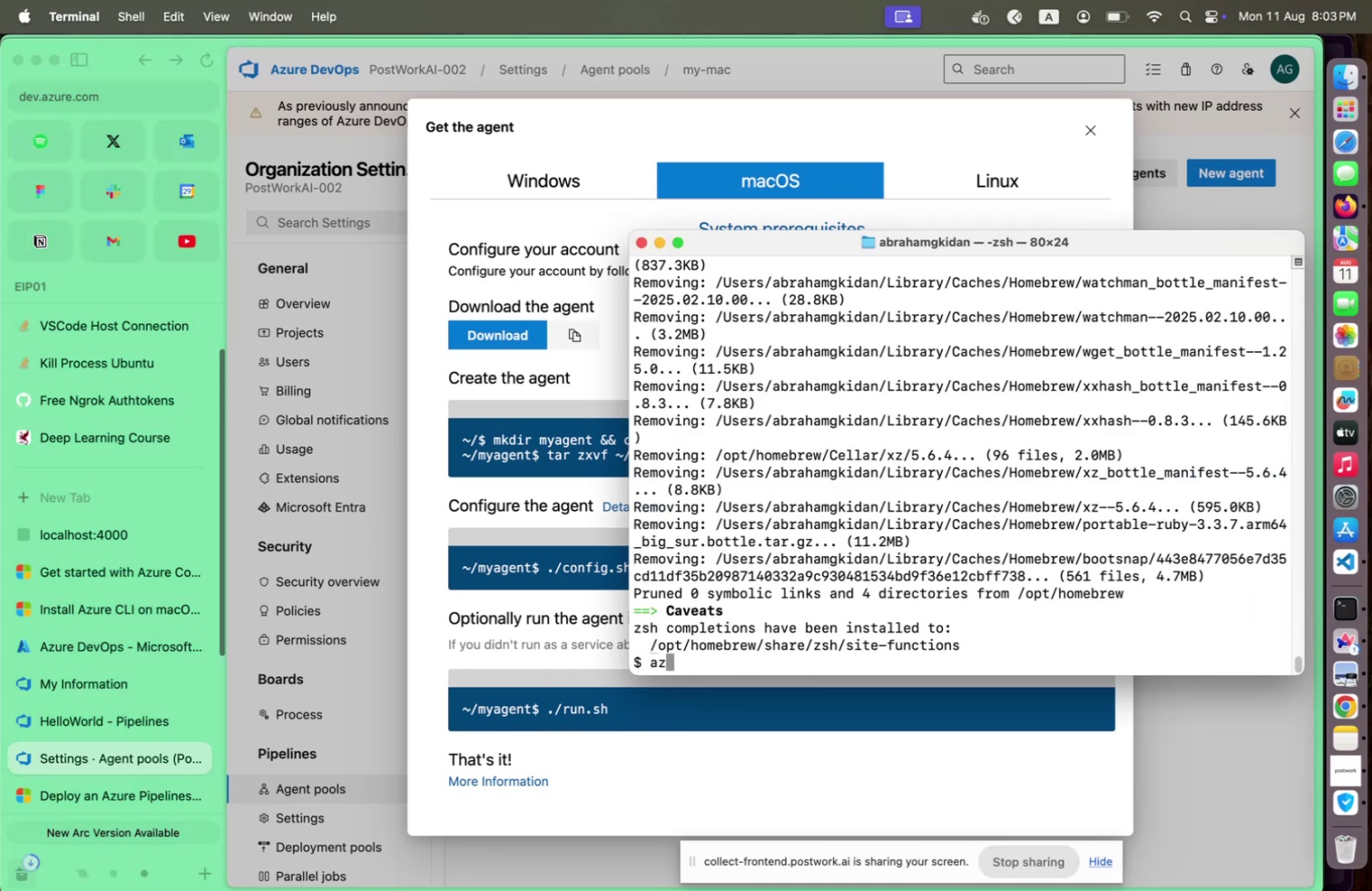 
key(Enter)
 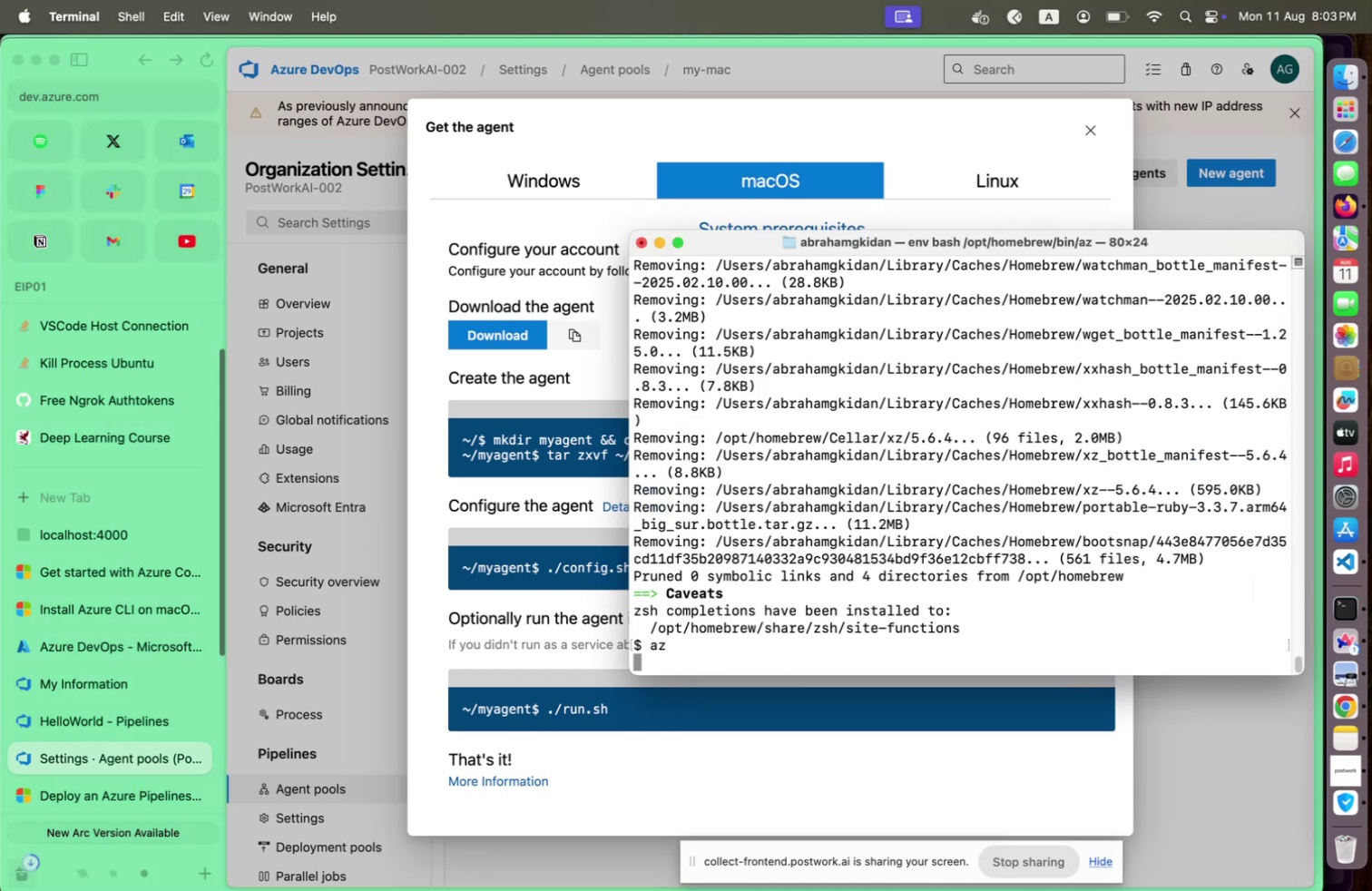 
key(Control+L)
 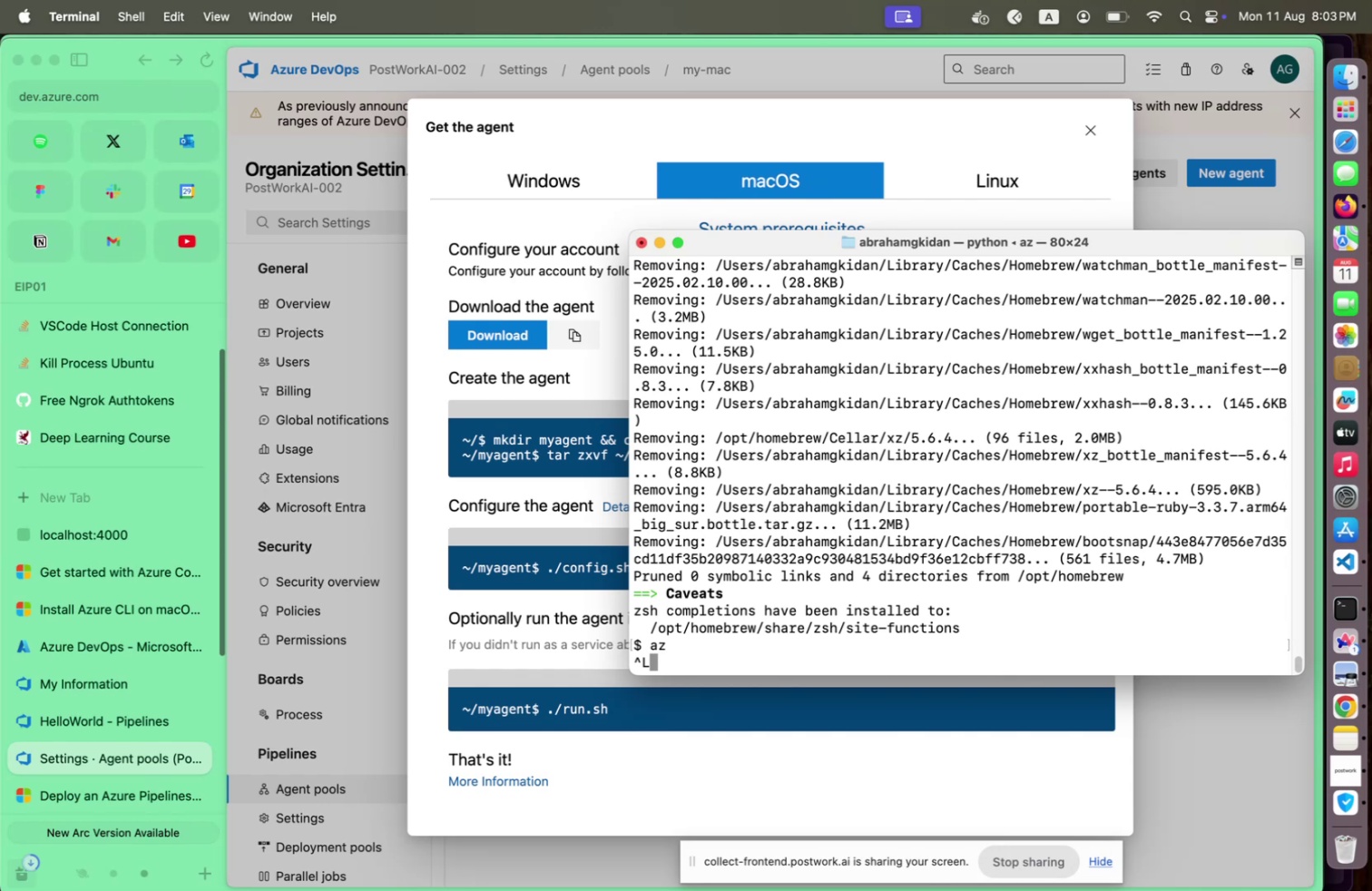 
key(Enter)
 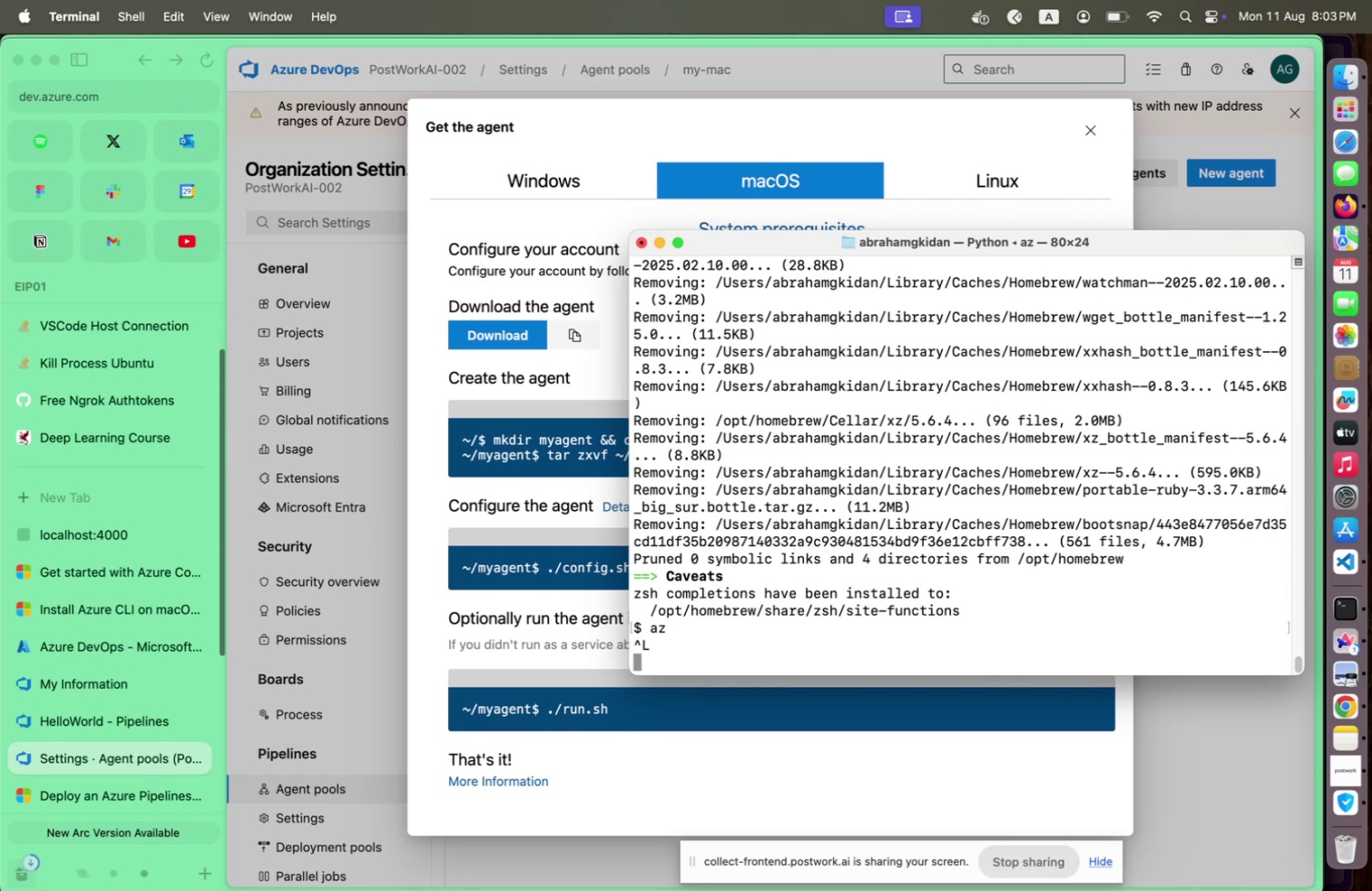 
type(az login)
 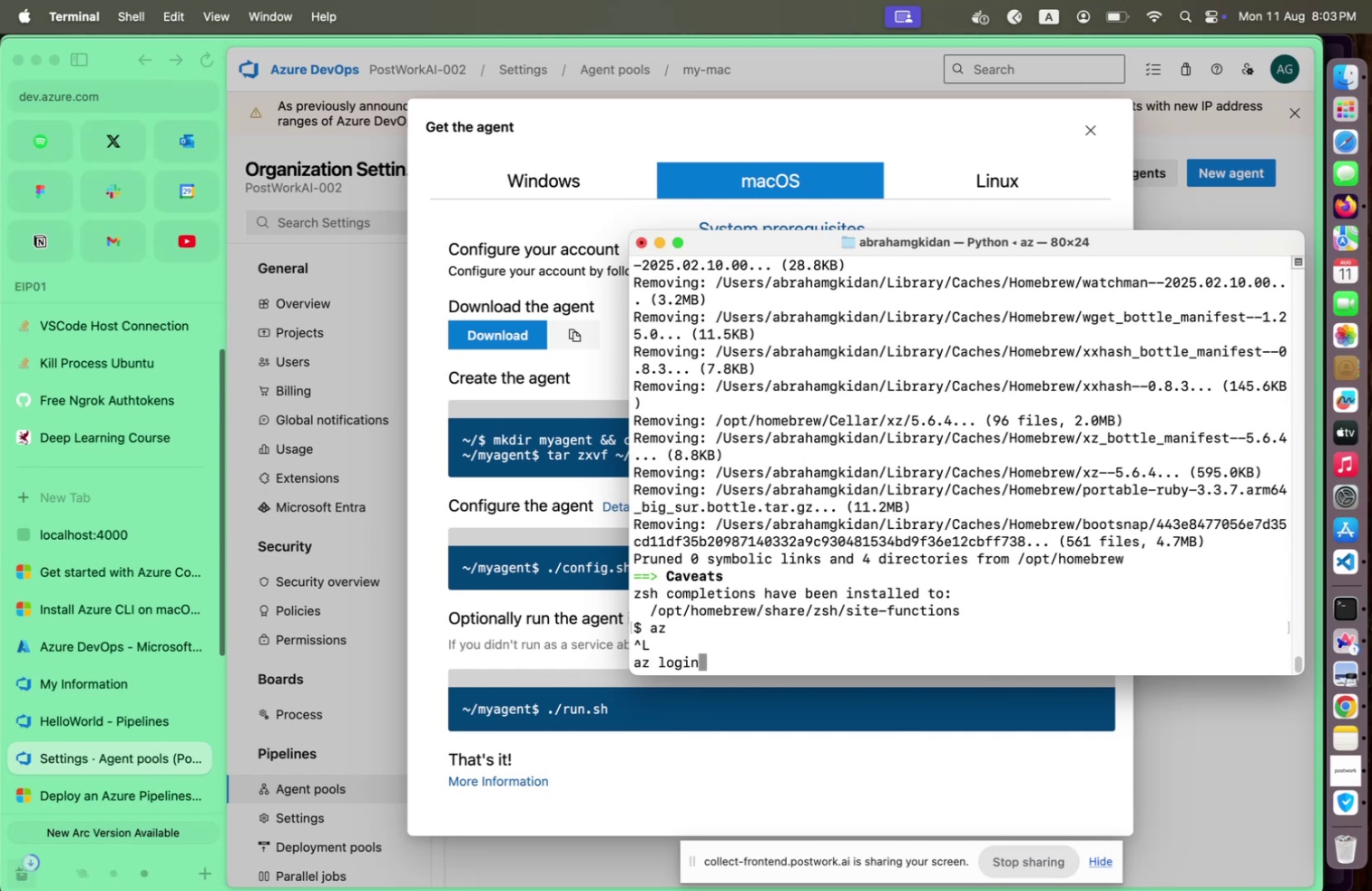 
key(Enter)
 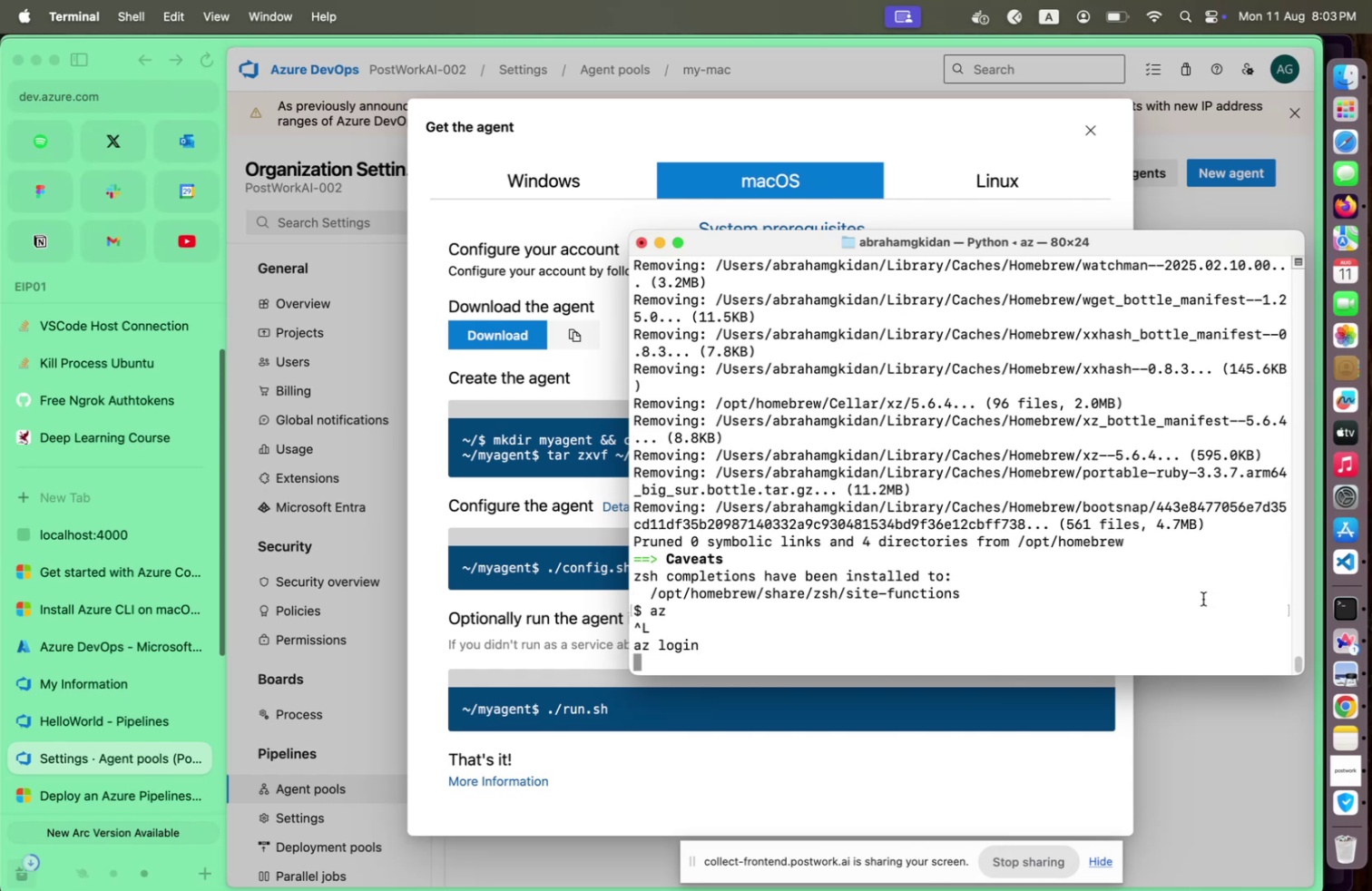 
key(Control+C)
 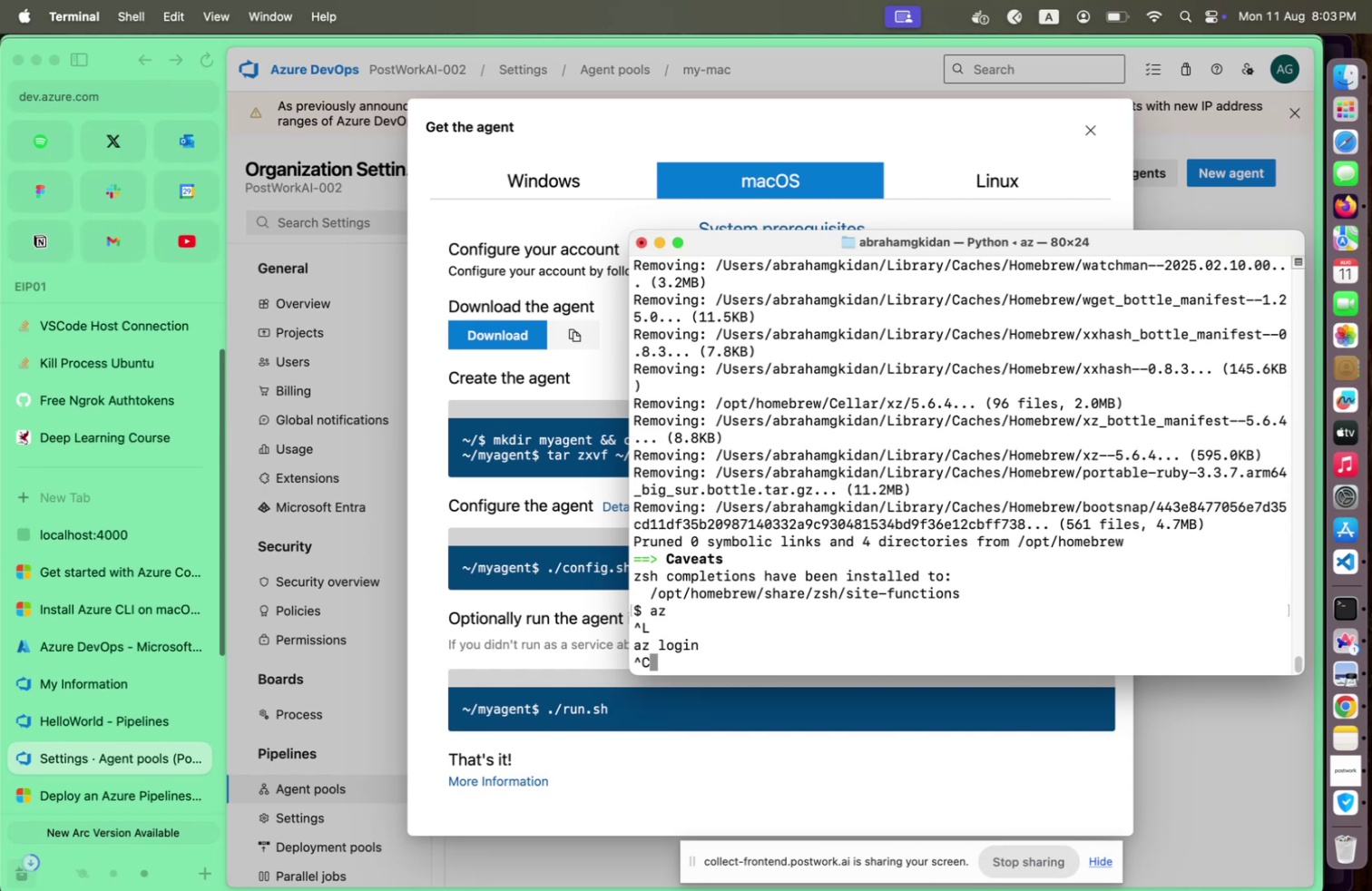 
key(Enter)
 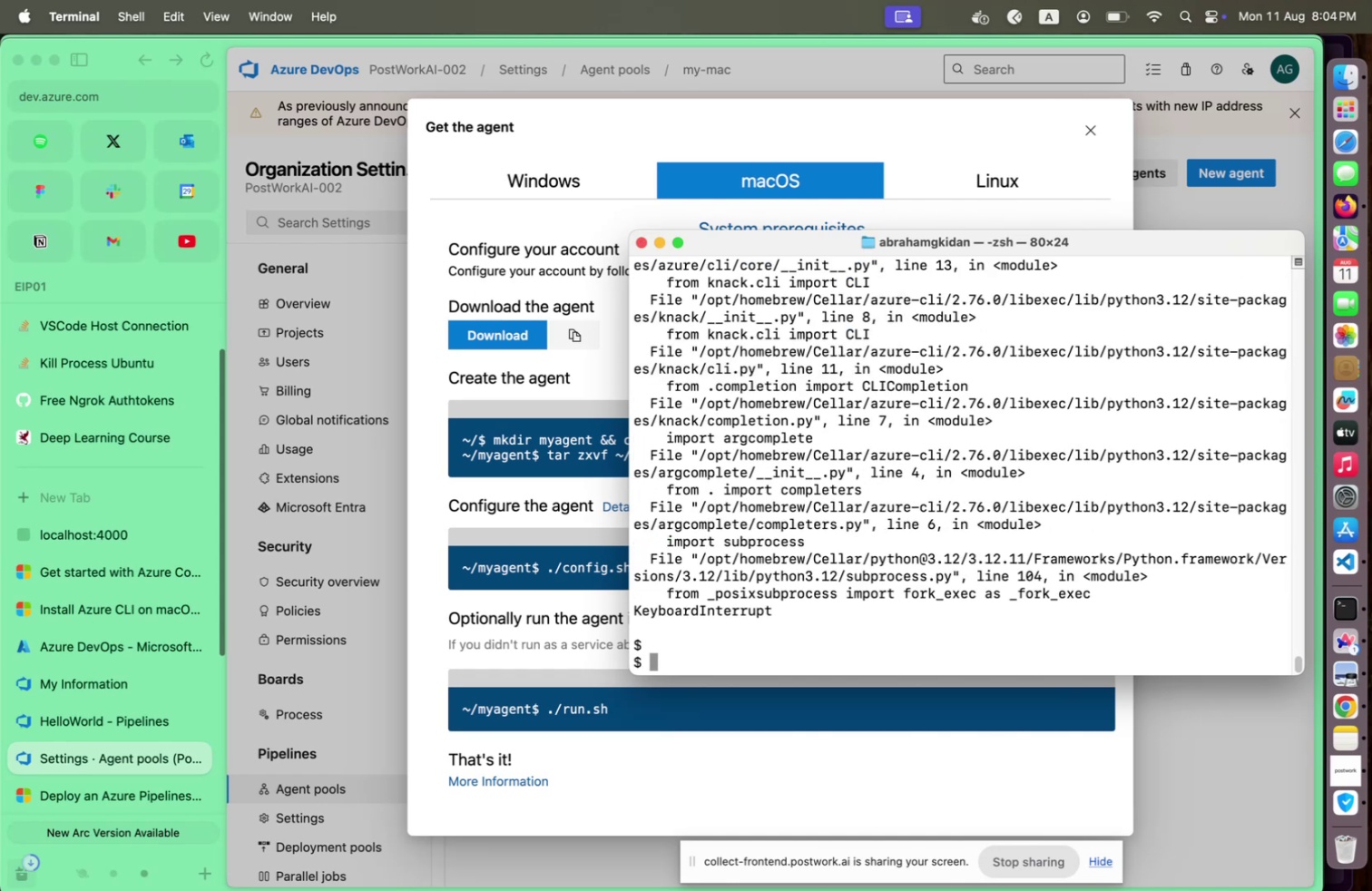 
key(Alt+OptionLeft)
 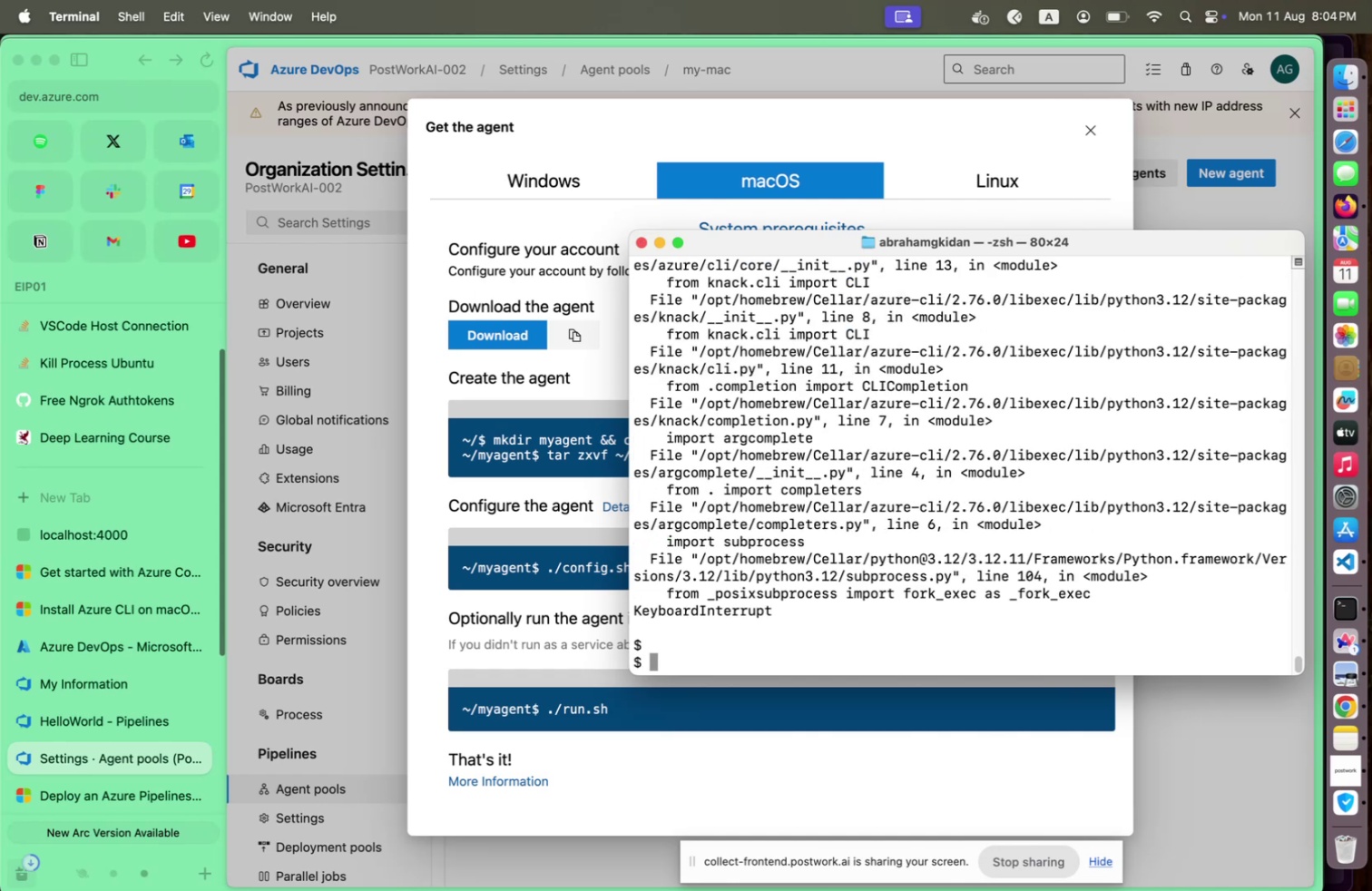 
key(Control+ControlLeft)
 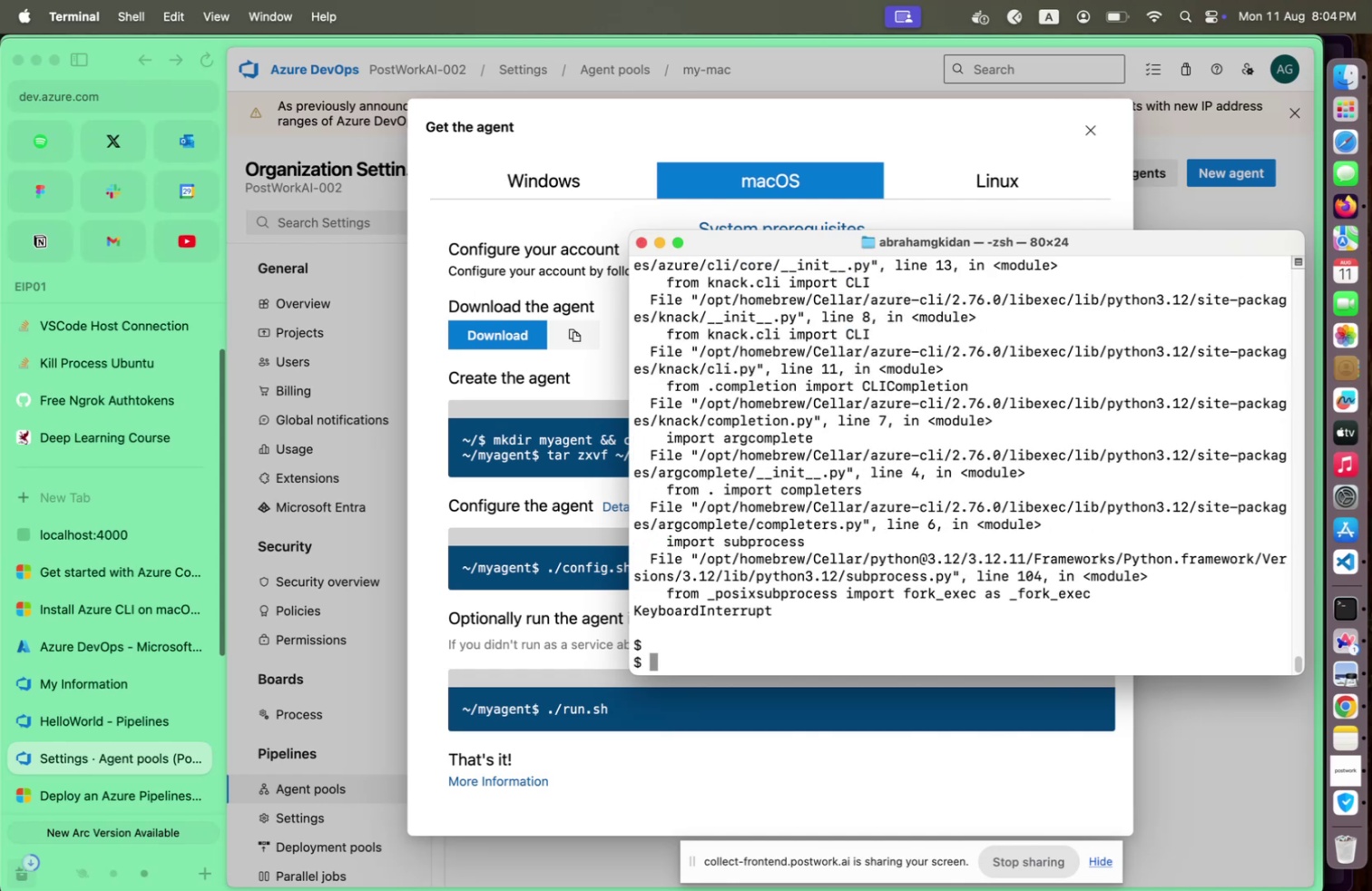 
key(Control+L)
 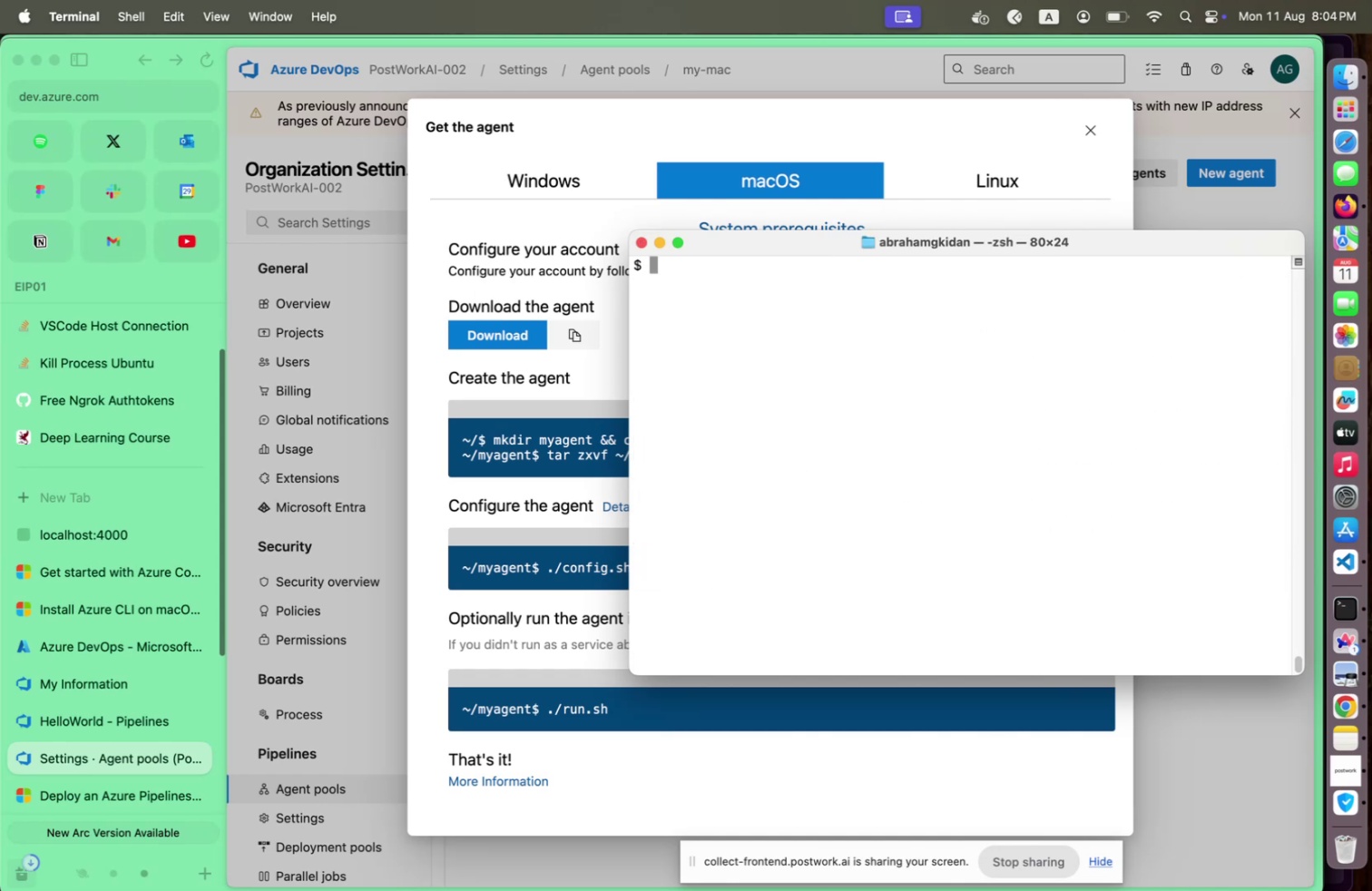 
type(az --version)
 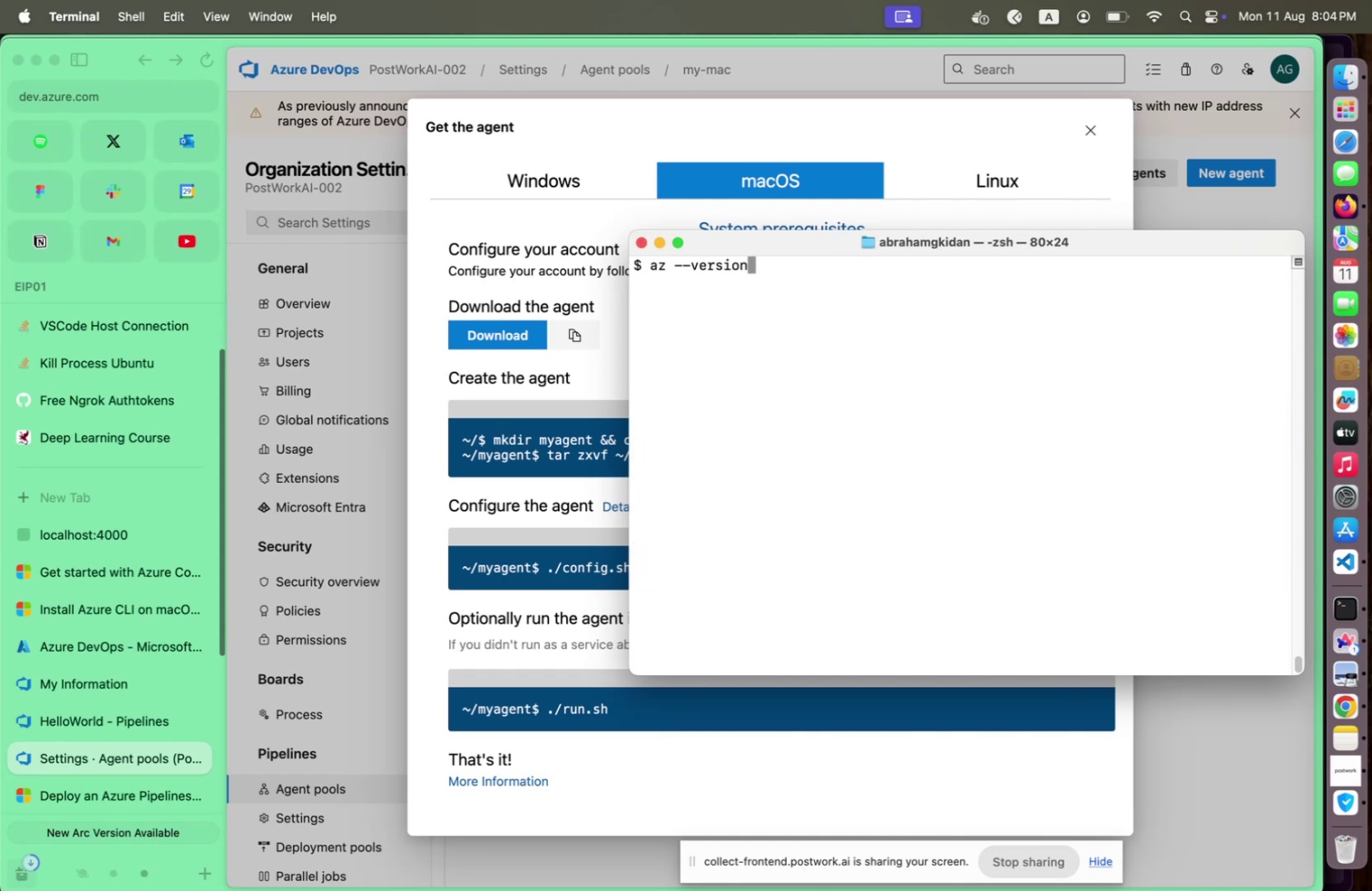 
key(Enter)
 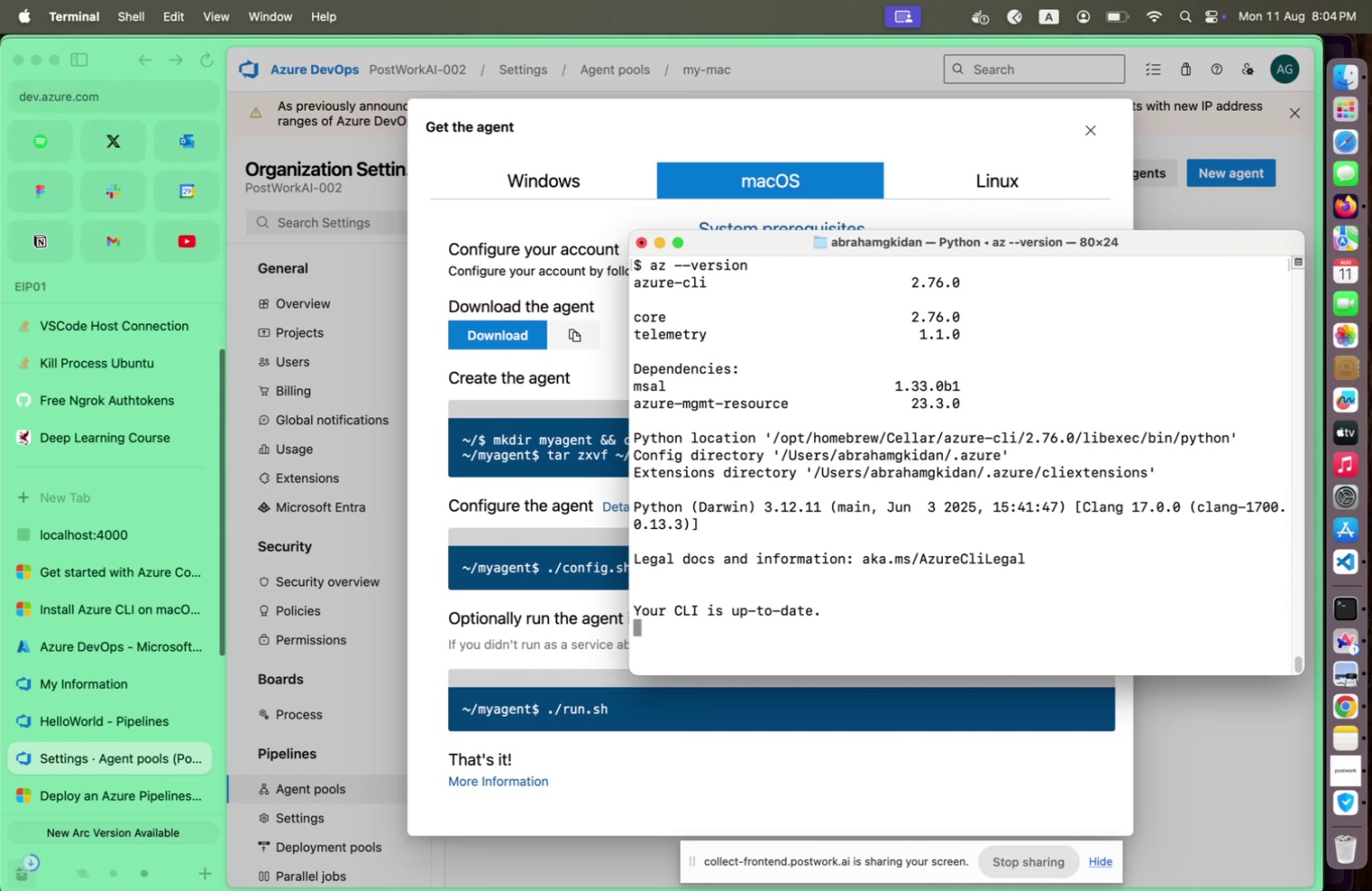 
wait(18.59)
 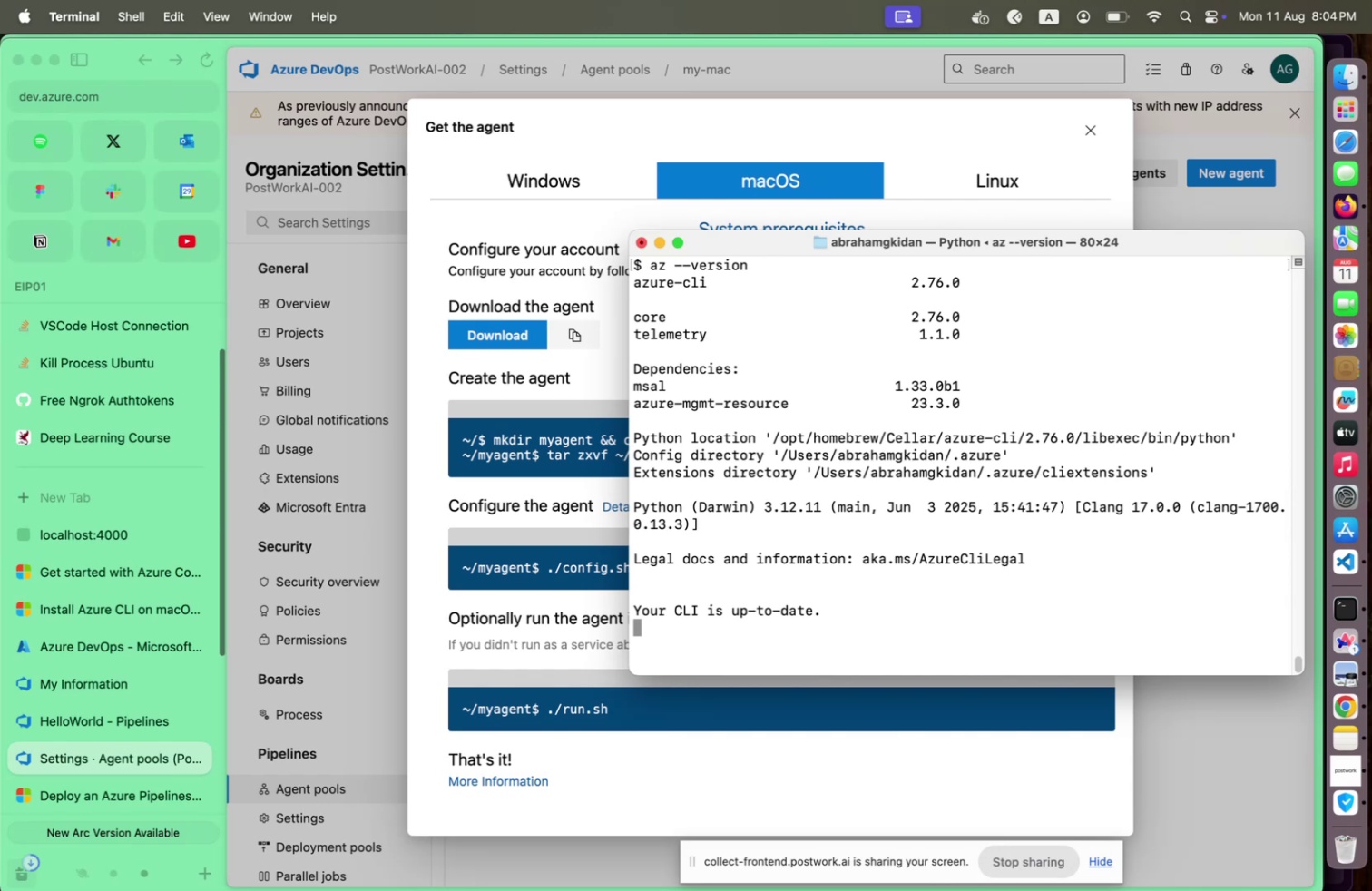 
key(Control+ControlLeft)
 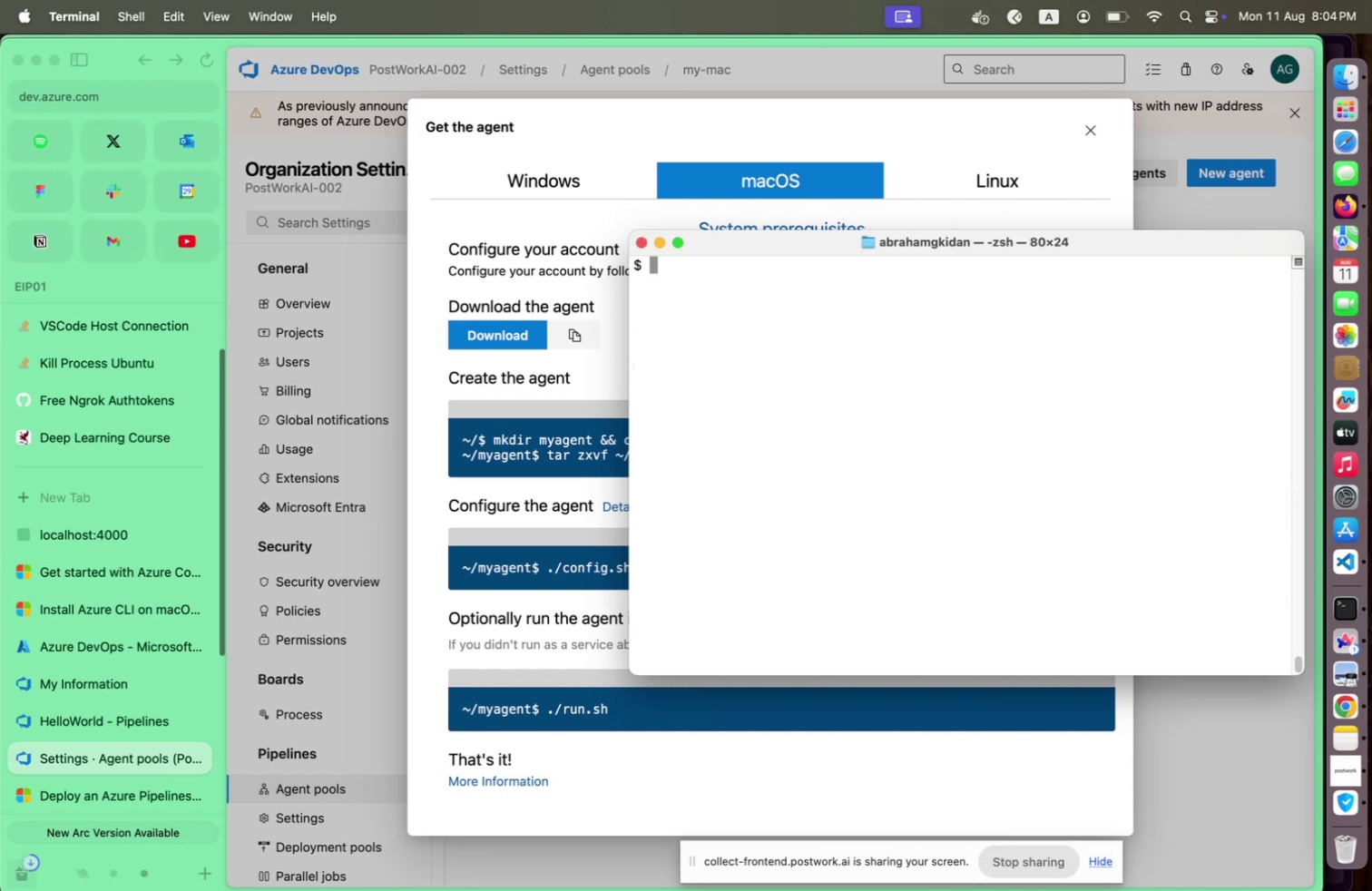 
key(Control+L)
 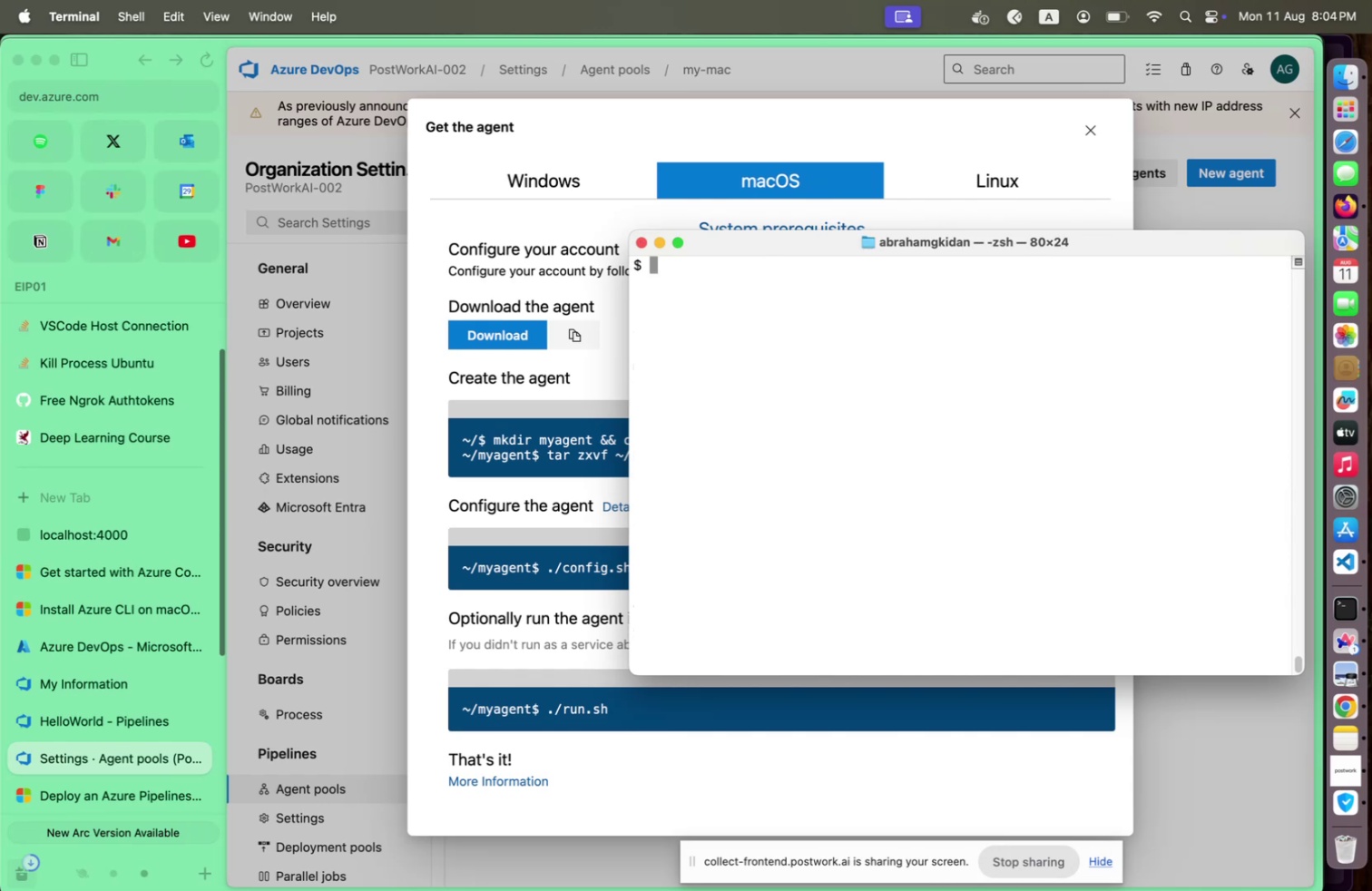 
type(ax l)
key(Backspace)
key(Backspace)
key(Backspace)
type(z longin)
key(Backspace)
key(Backspace)
key(Backspace)
type(n)
key(Backspace)
key(Backspace)
type(gin)
 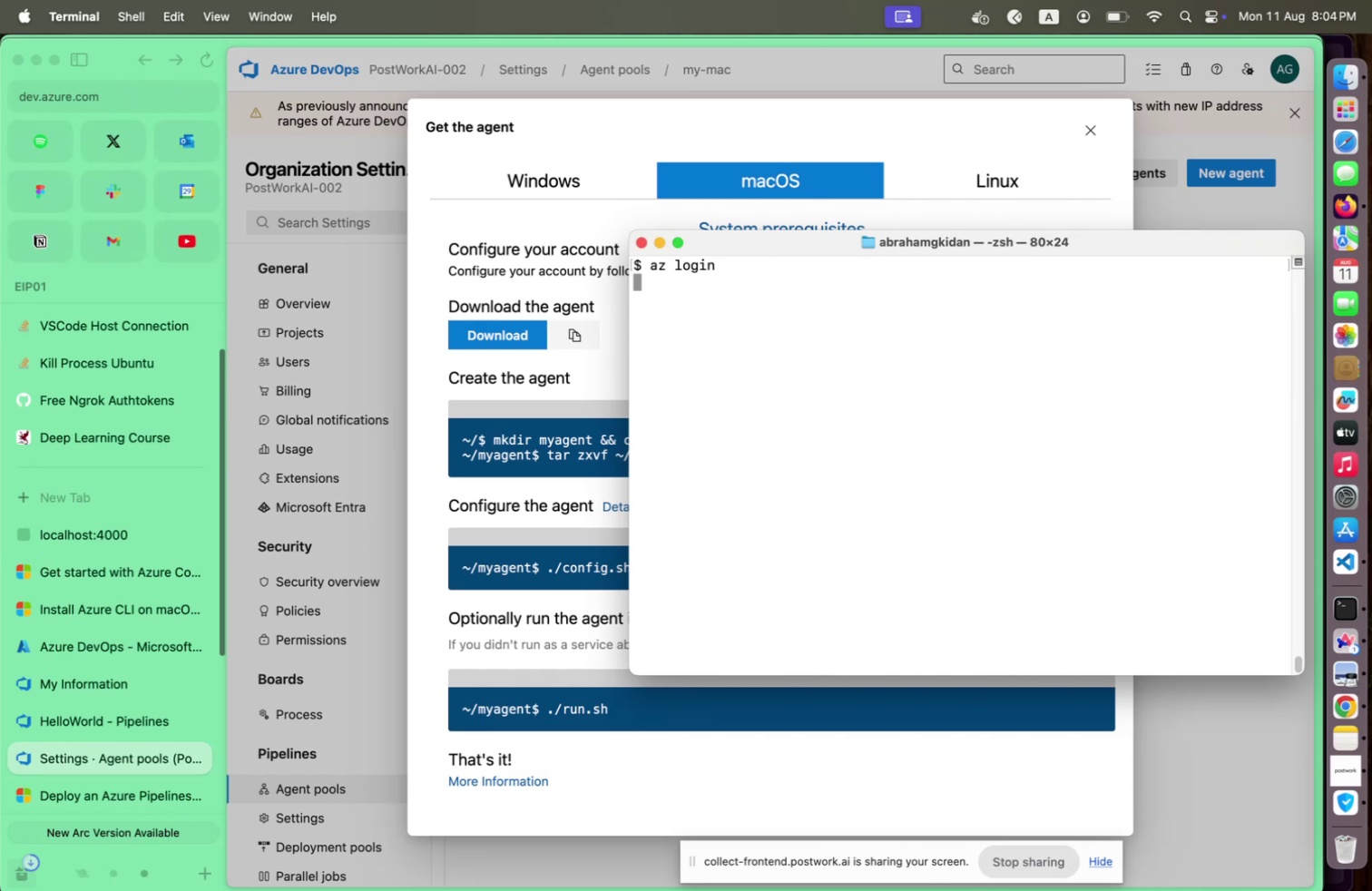 
key(Enter)
 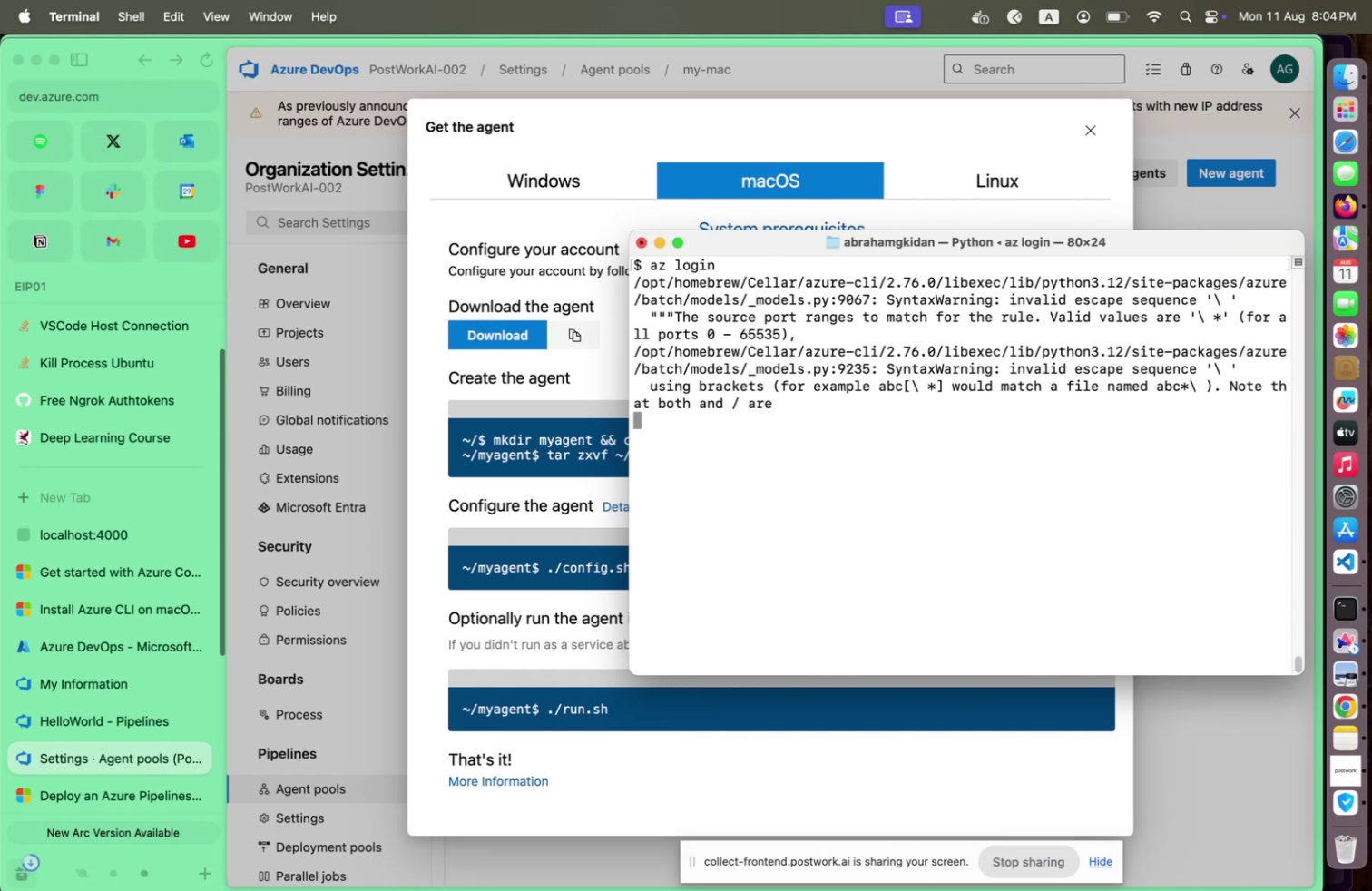 
wait(16.49)
 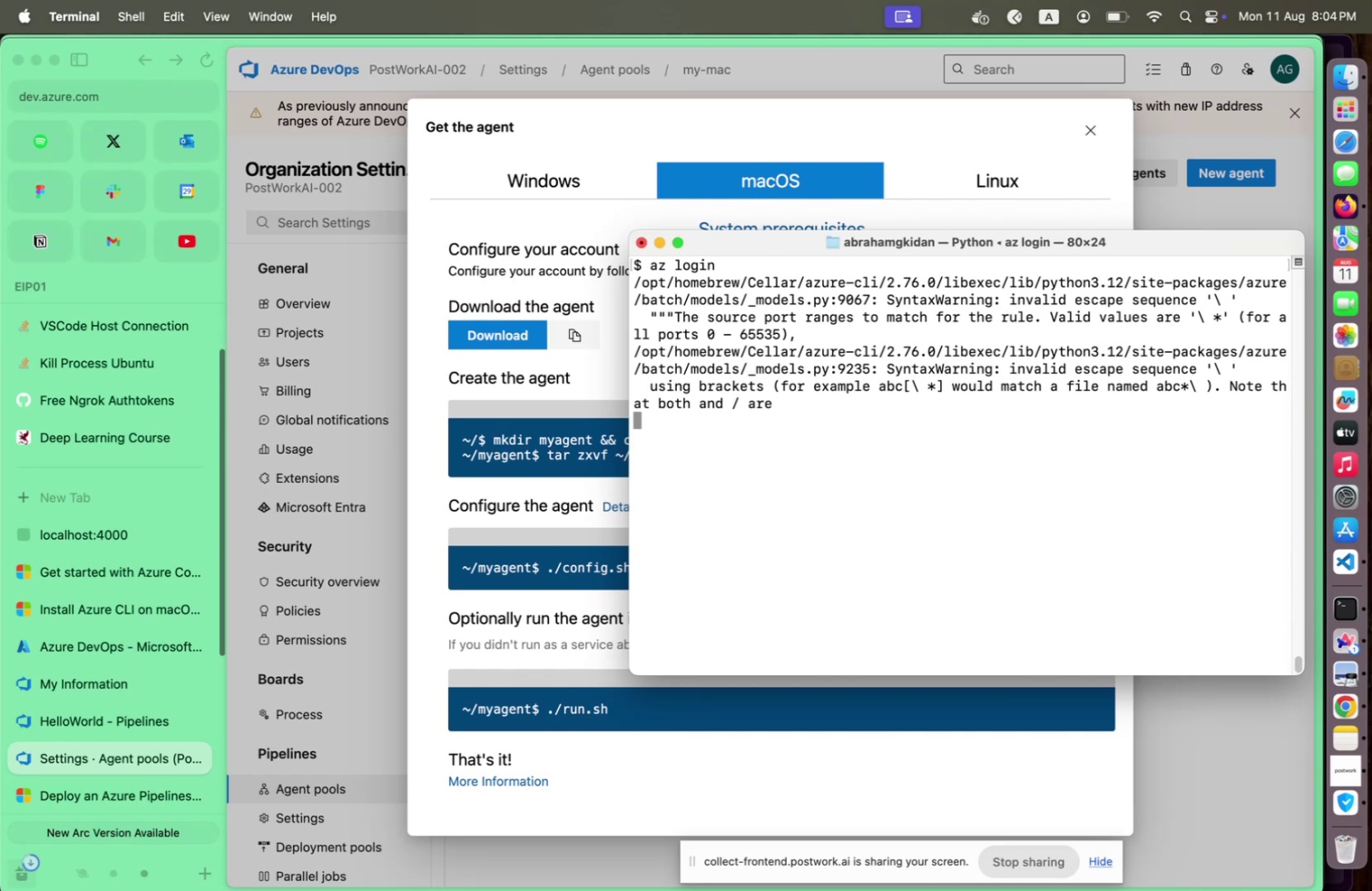 
left_click([760, 756])
 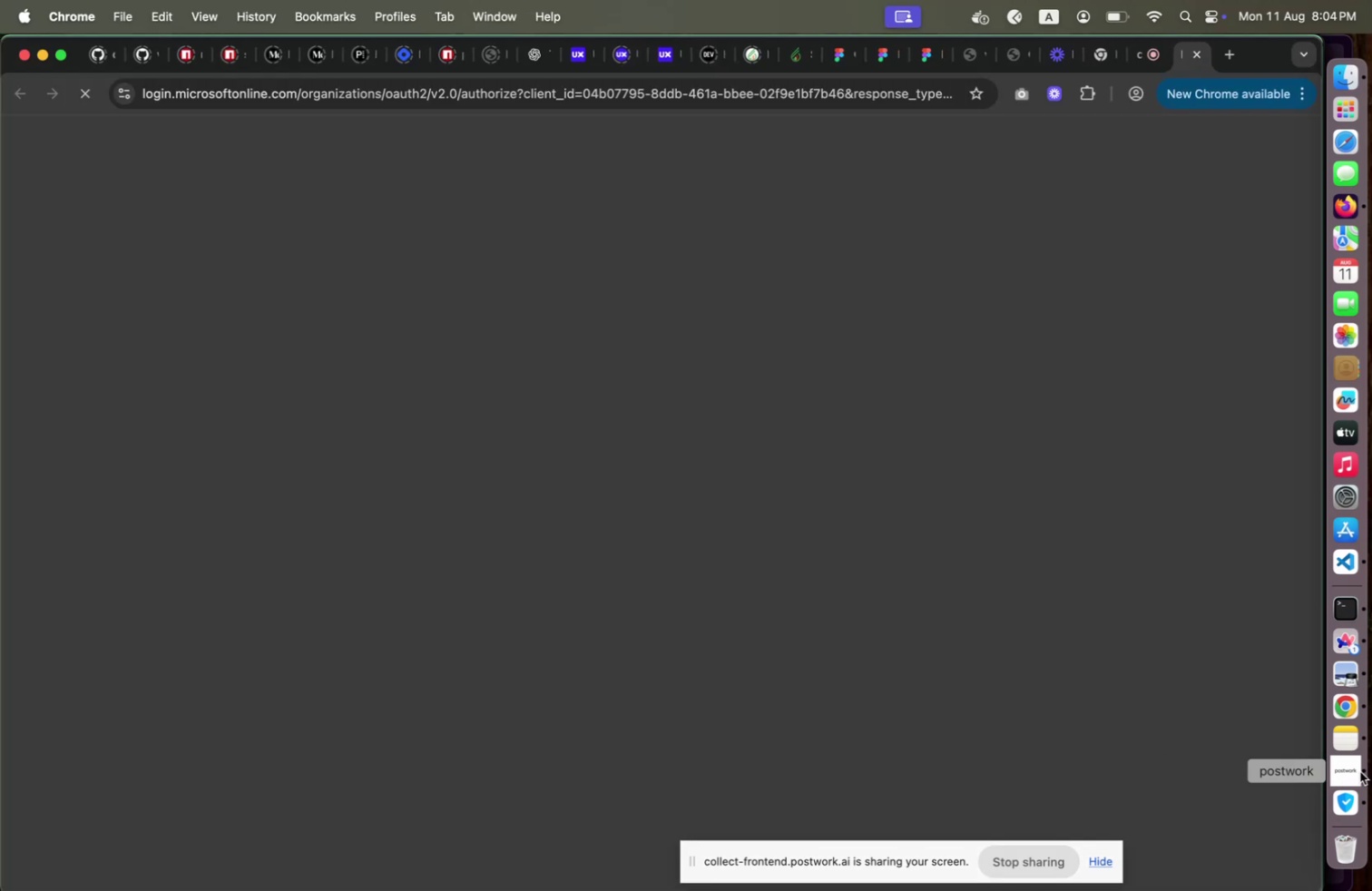 
wait(6.12)
 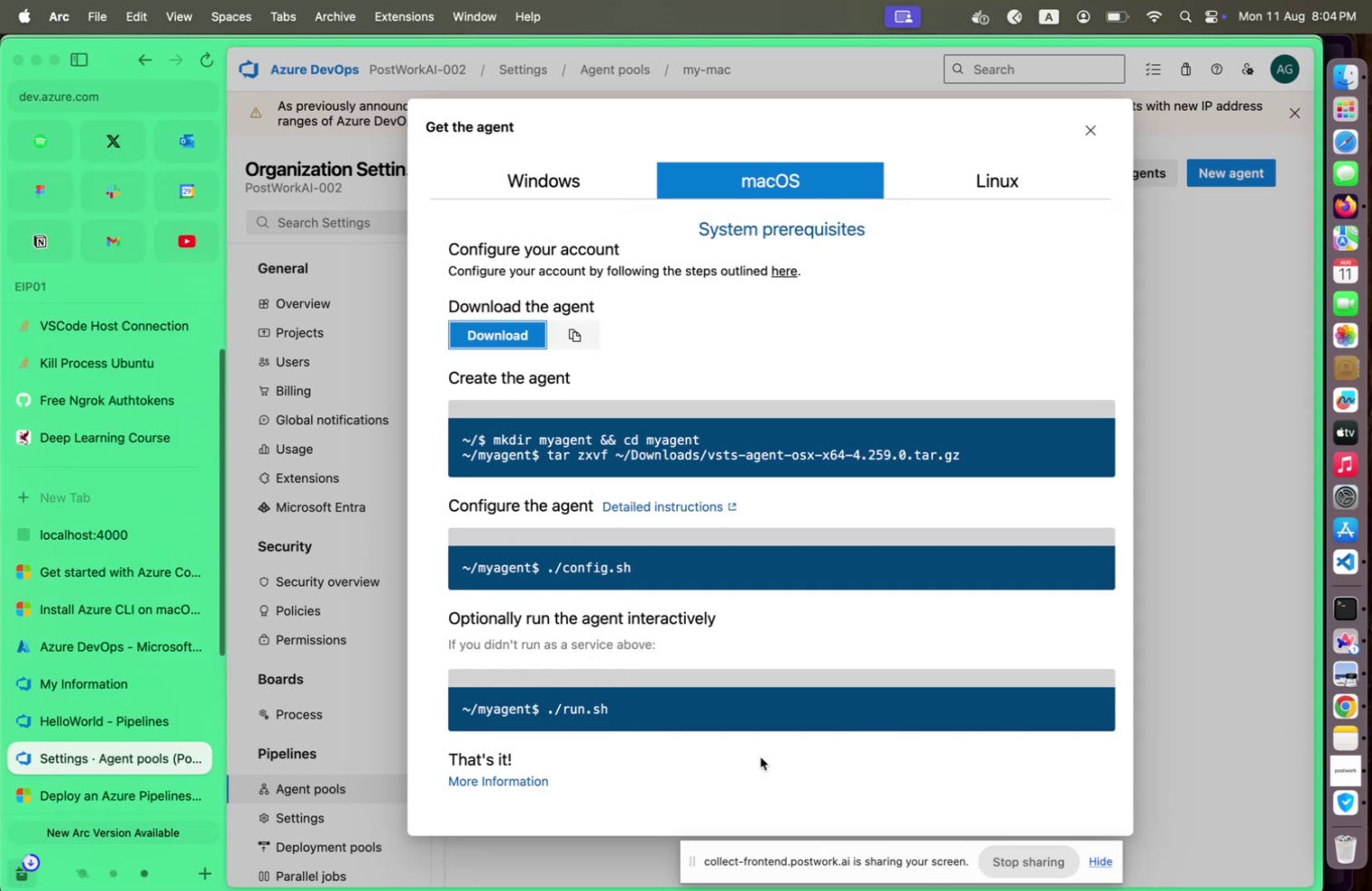 
left_click([1343, 640])
 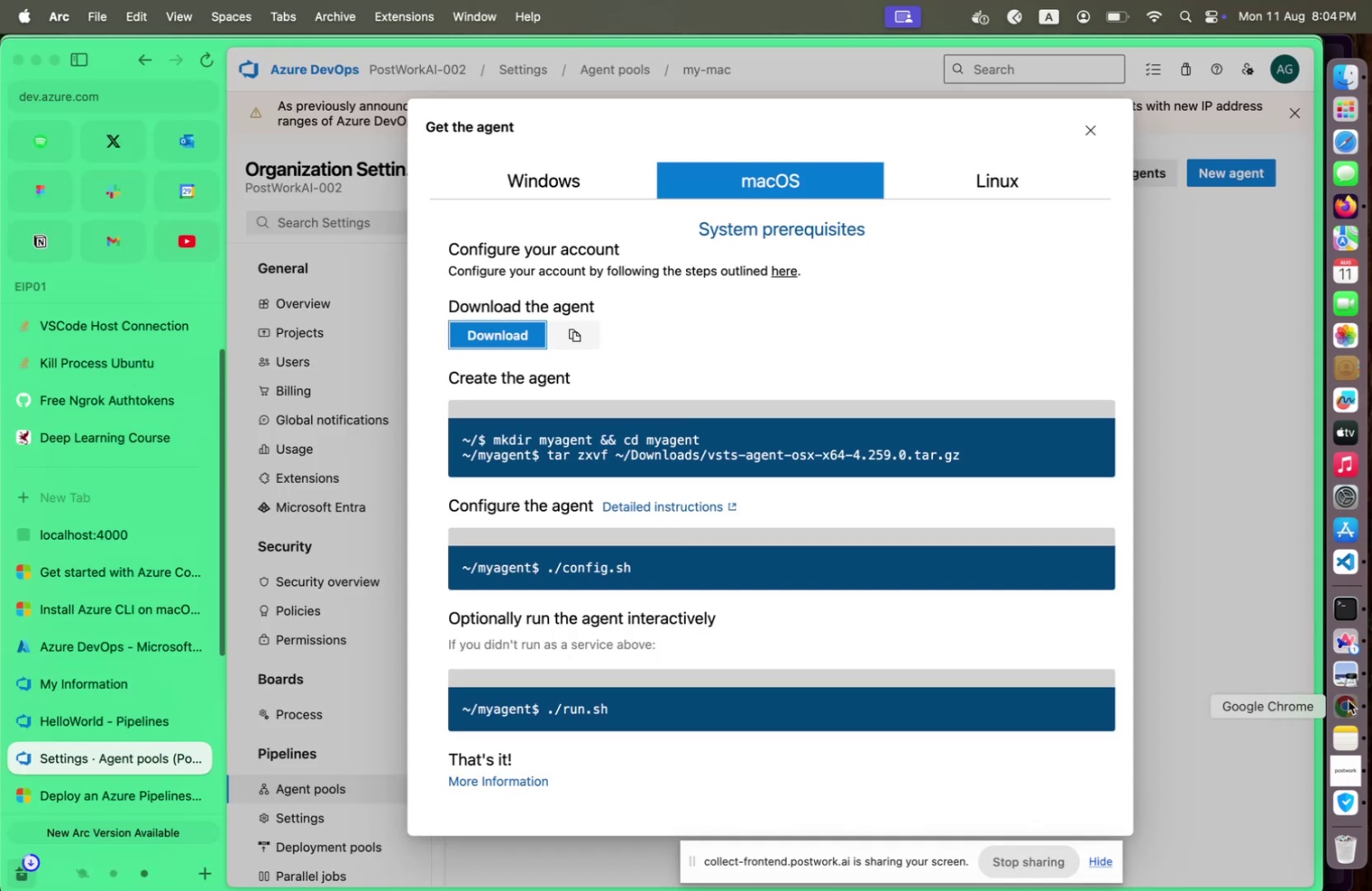 
mouse_move([836, 602])
 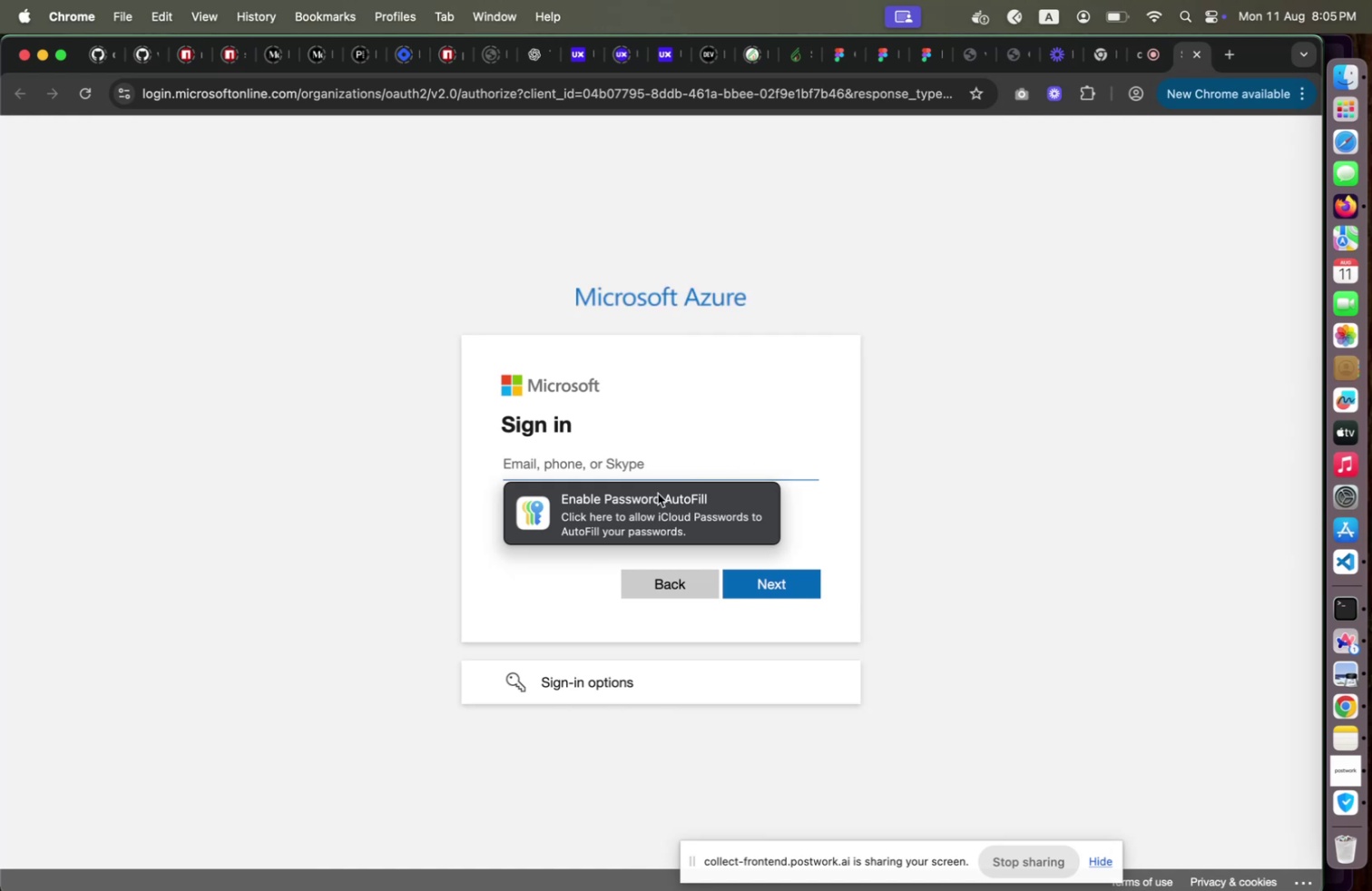 
left_click([658, 493])
 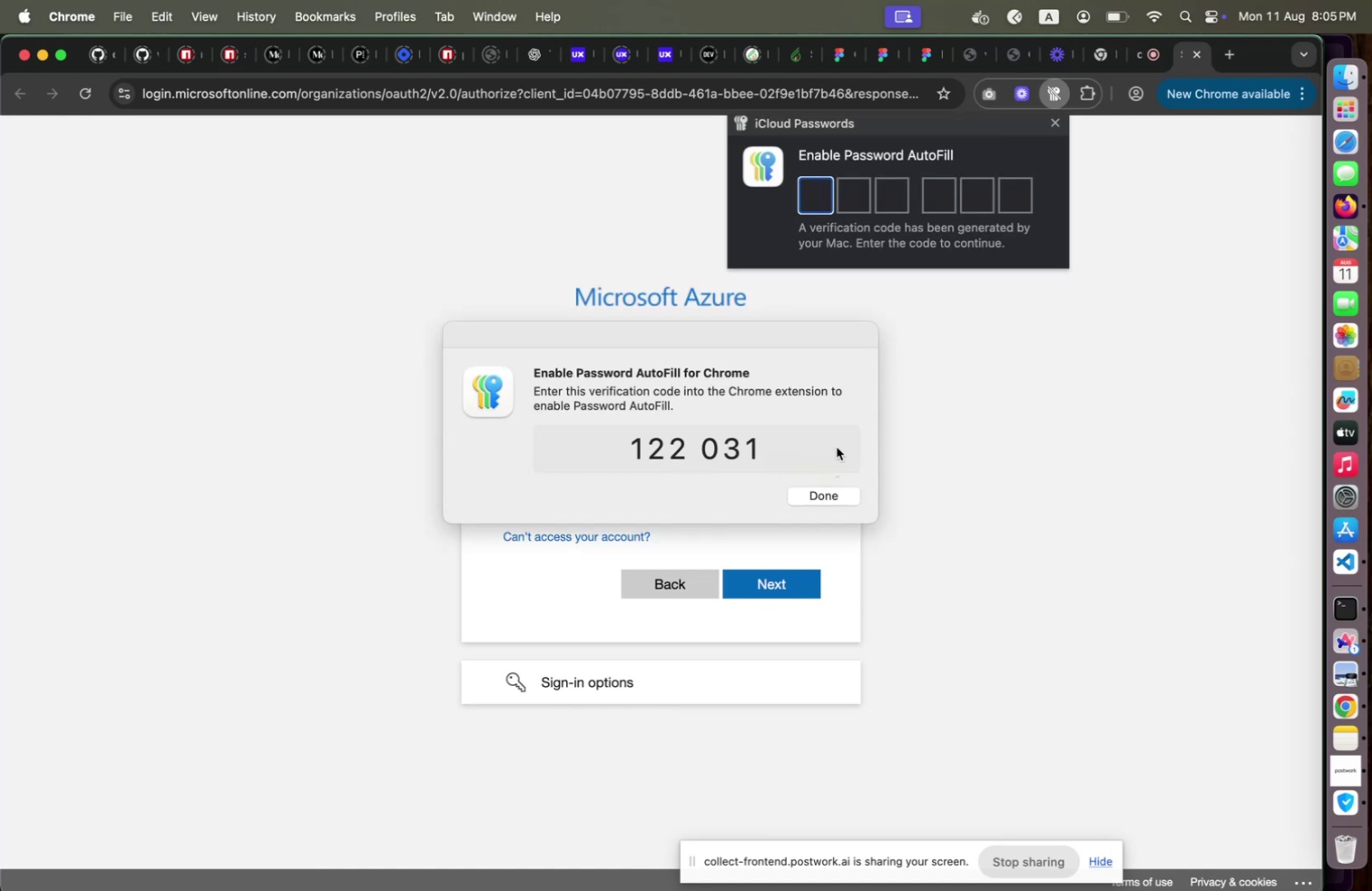 
type(122031)
 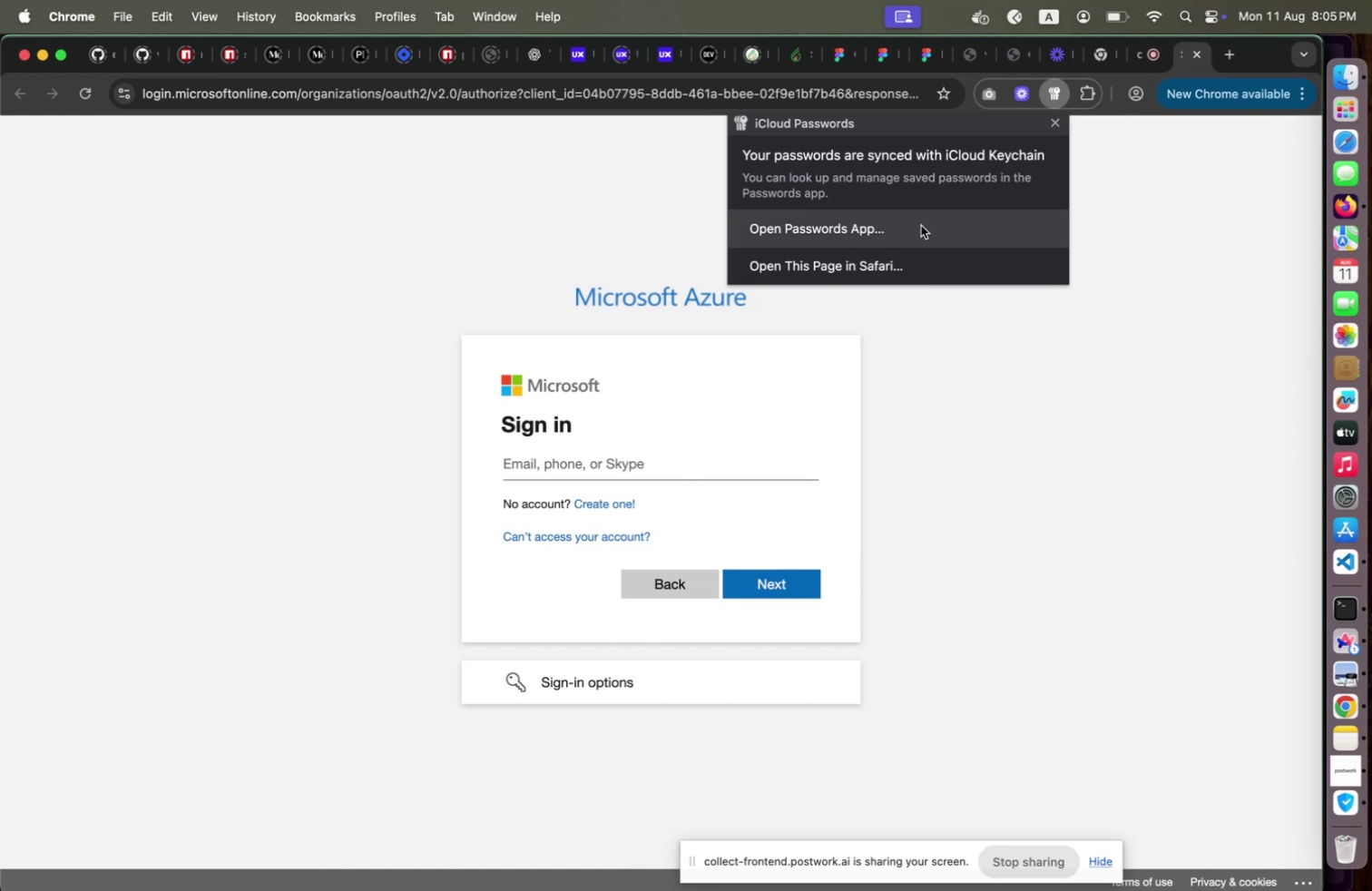 
double_click([676, 467])
 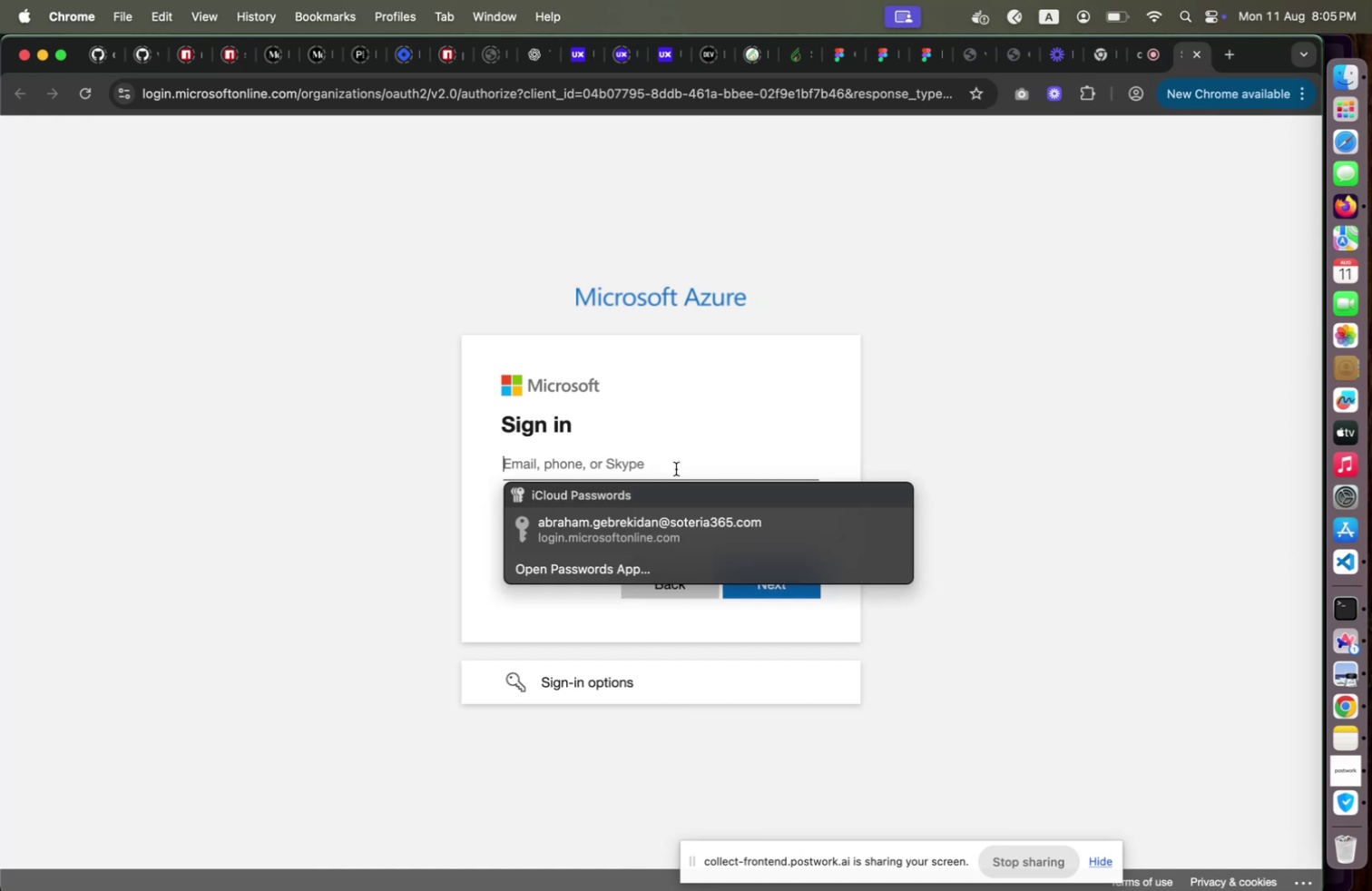 
type(av)
key(Backspace)
type(braham )
key(Backspace)
type(@tpostwork.onmicrofost.co)
key(Backspace)
key(Backspace)
key(Backspace)
key(Backspace)
key(Backspace)
key(Backspace)
key(Backspace)
type(soft.com)
 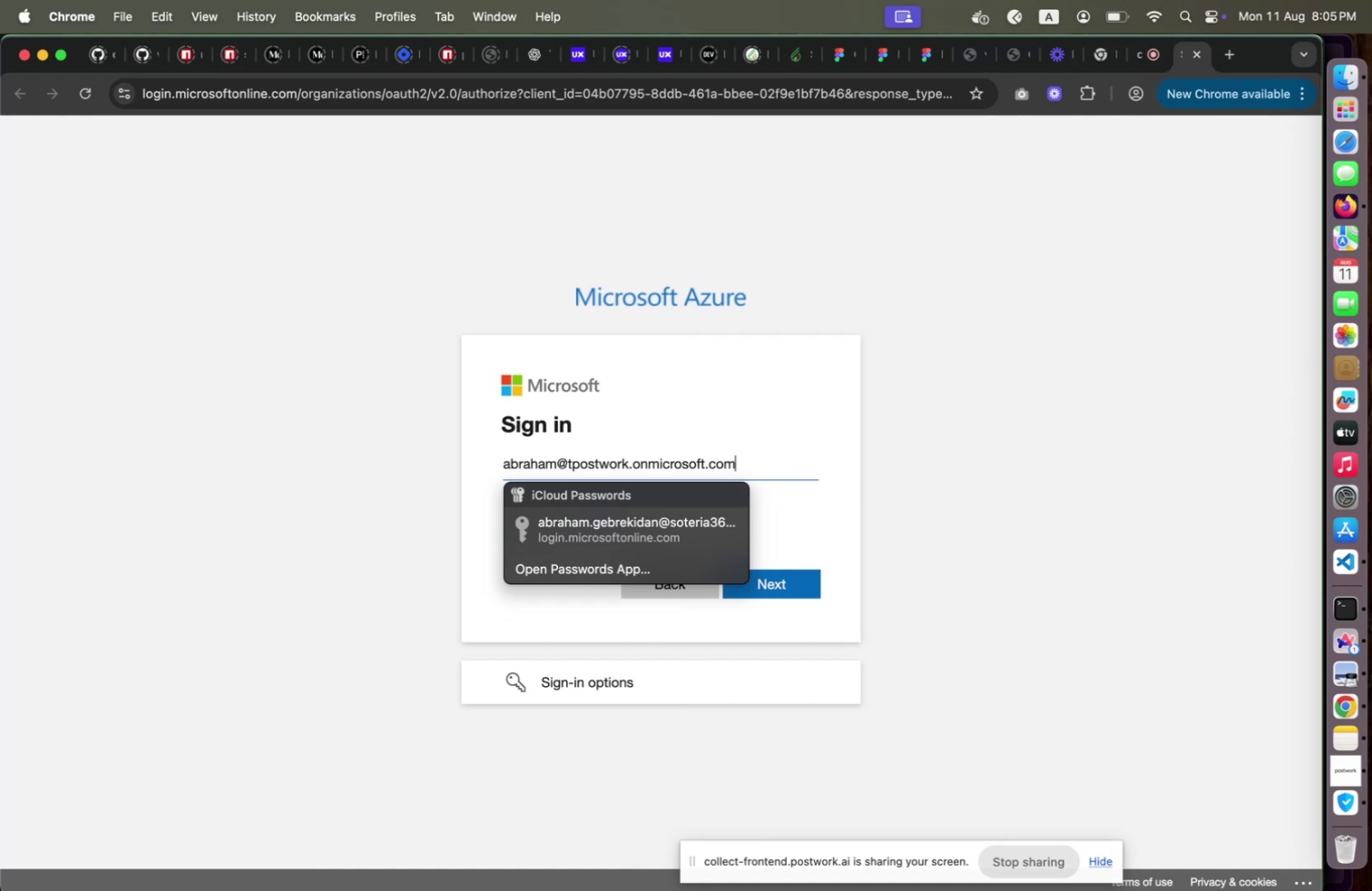 
 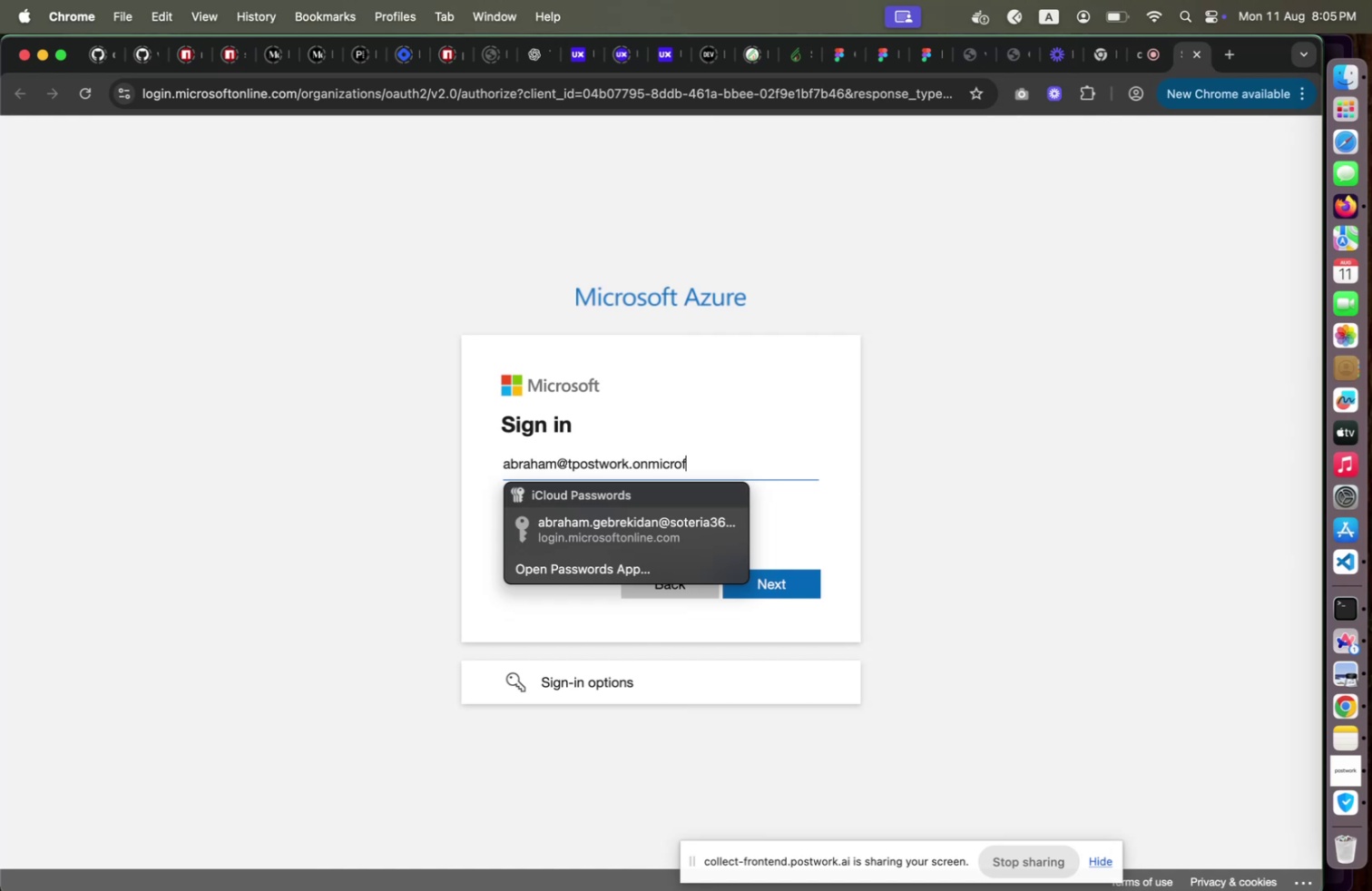 
key(Enter)
 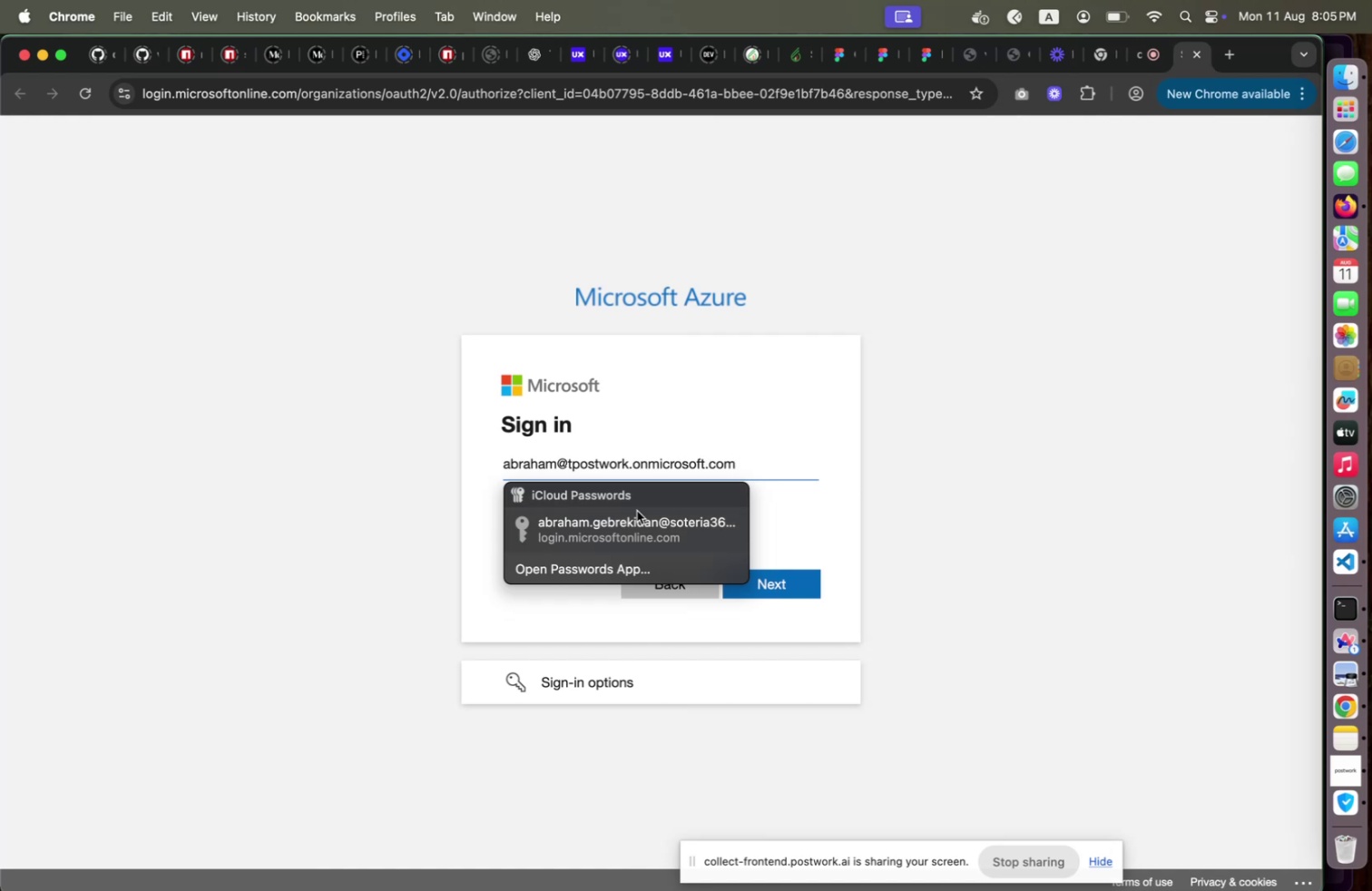 
left_click([836, 492])
 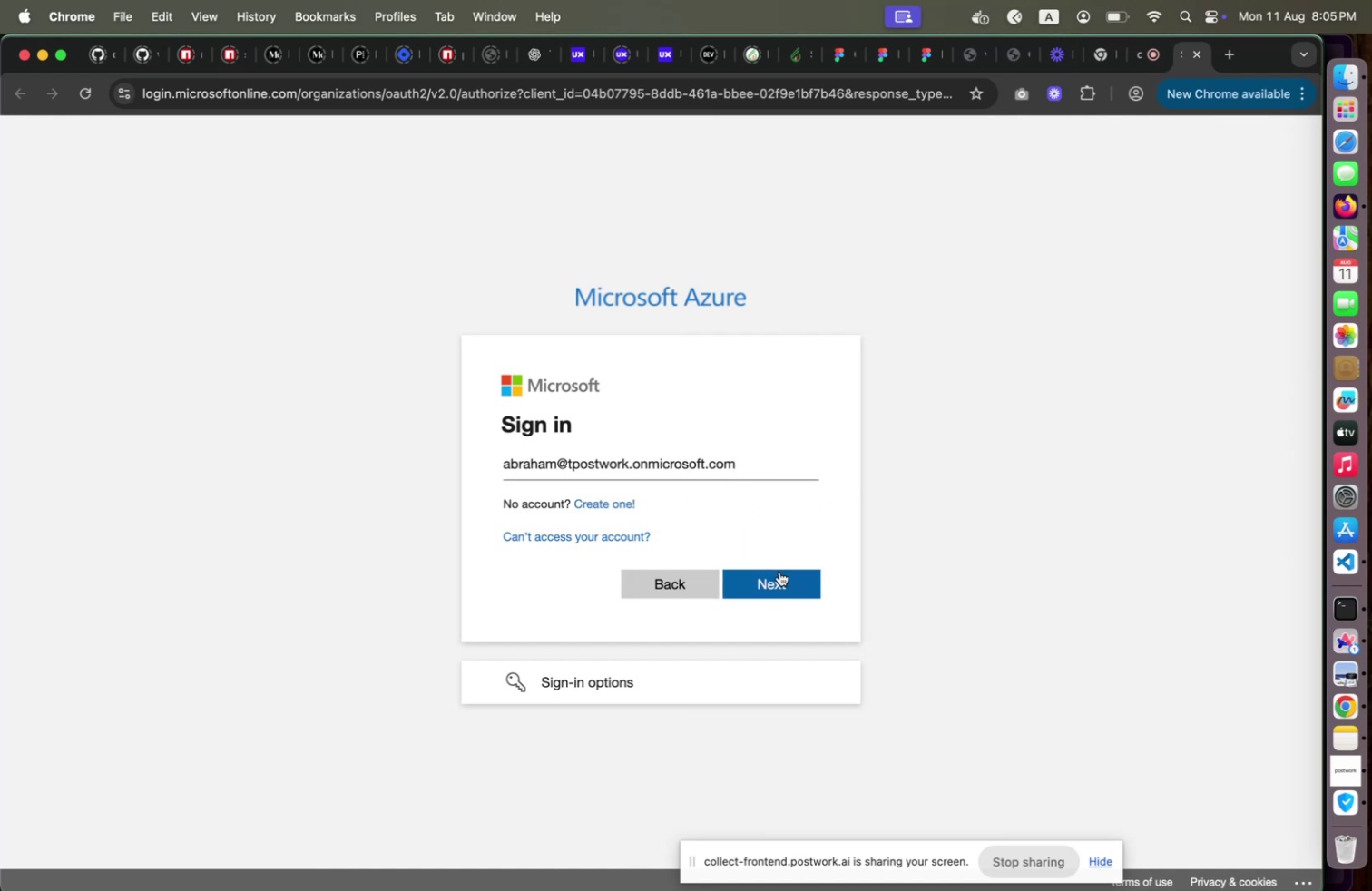 
left_click([779, 571])
 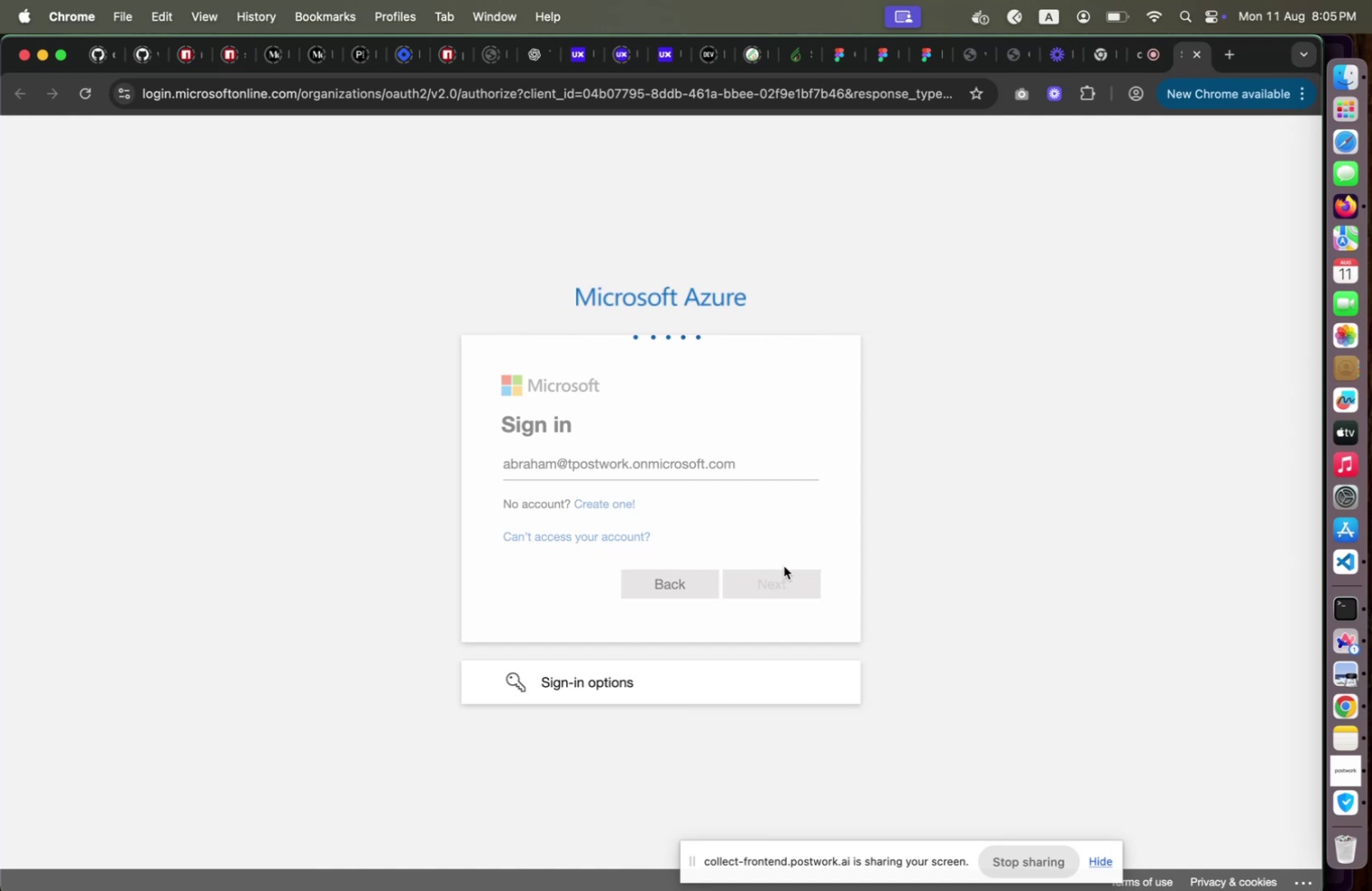 
wait(10.27)
 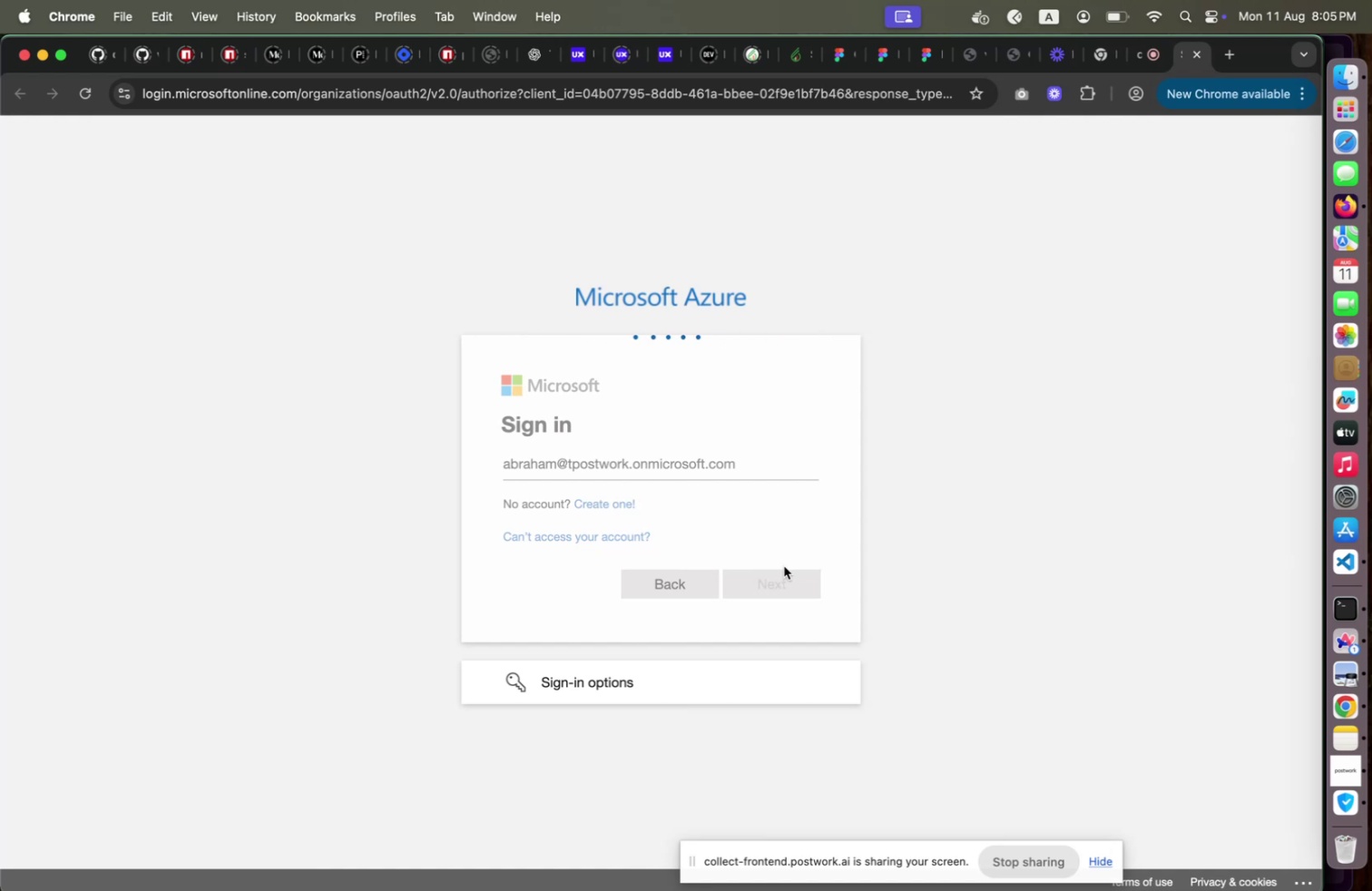 
left_click([1104, 65])
 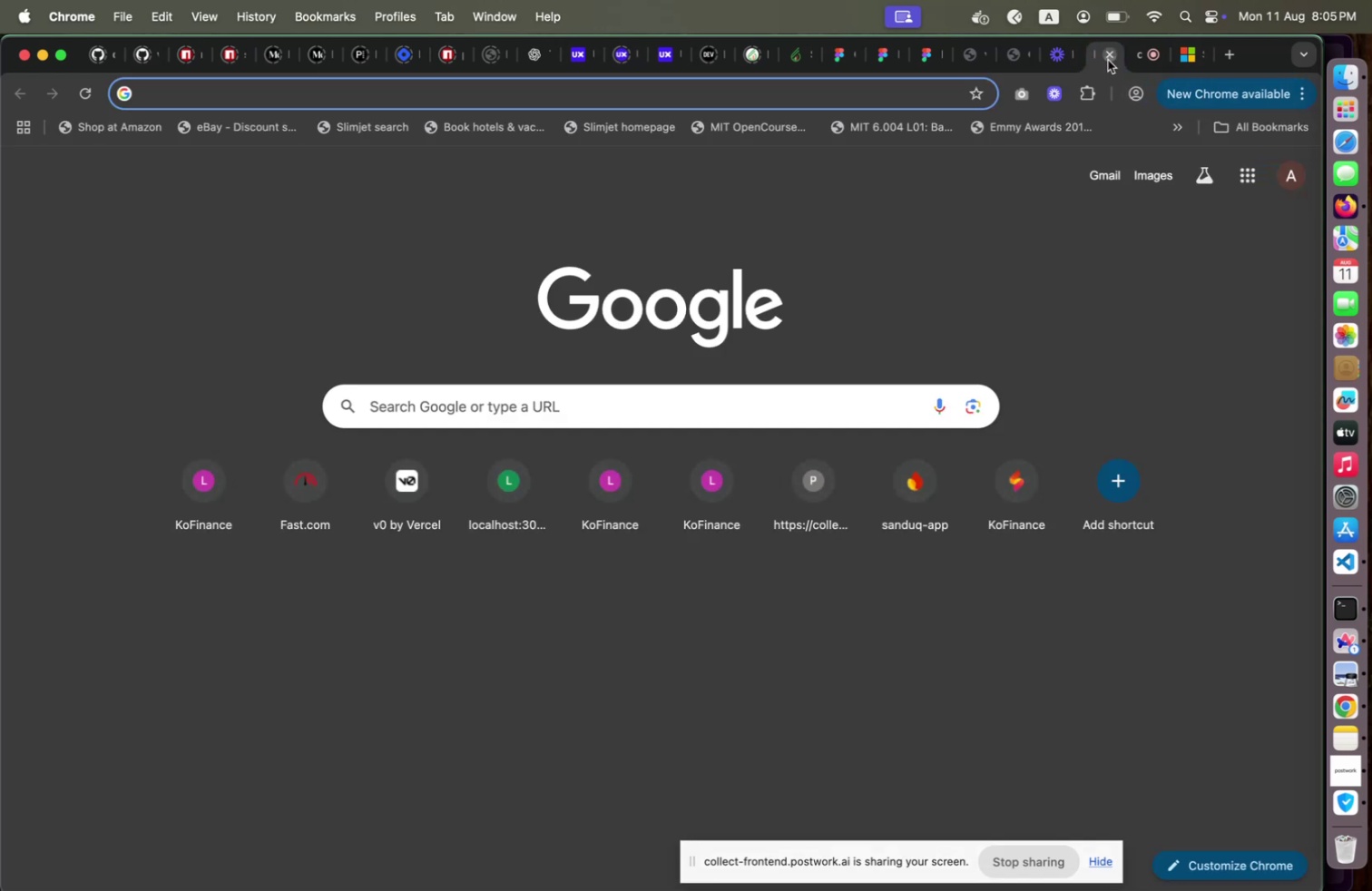 
left_click([1108, 60])
 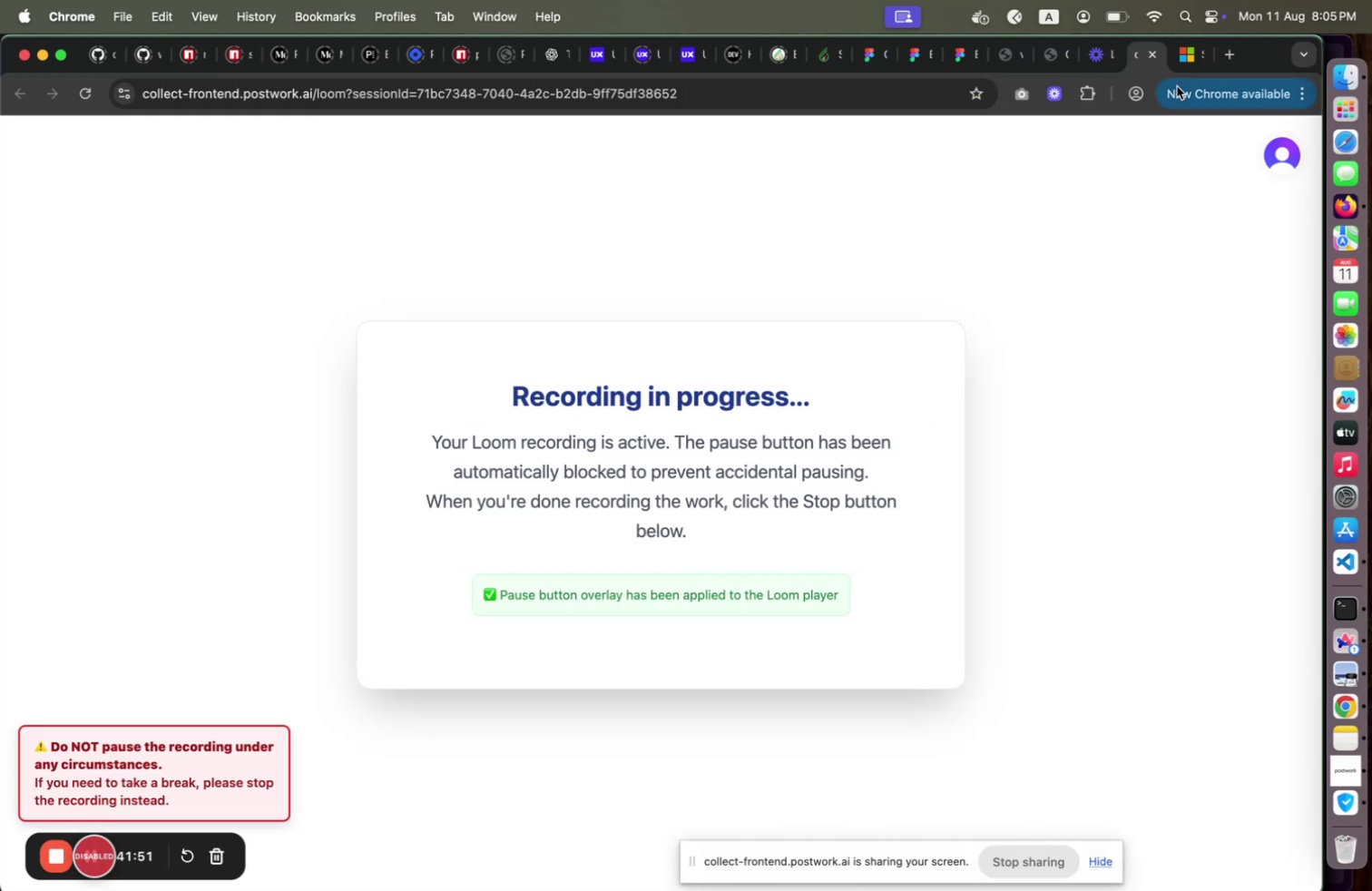 
left_click([1187, 64])
 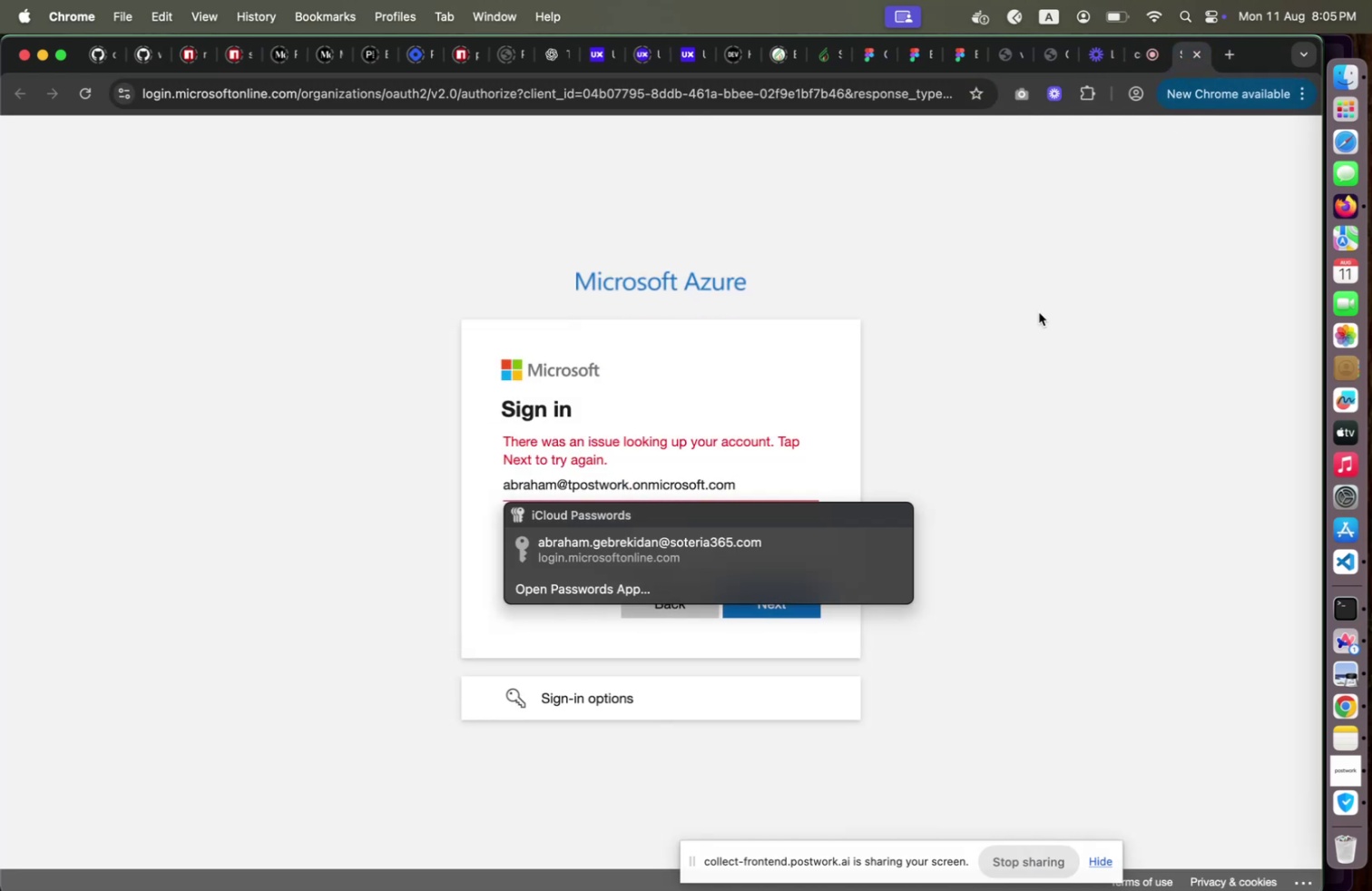 
wait(12.69)
 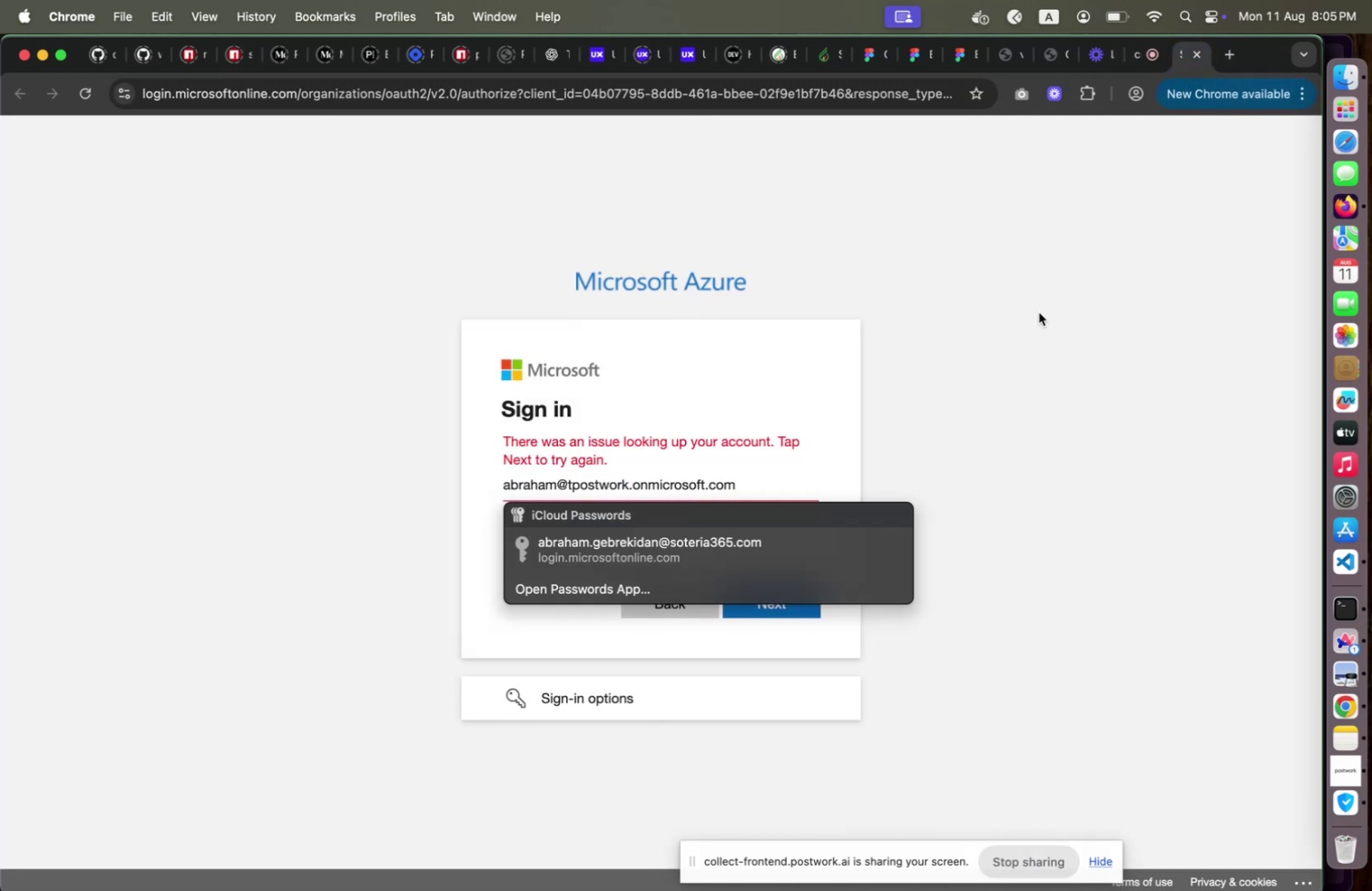 
left_click([1352, 645])
 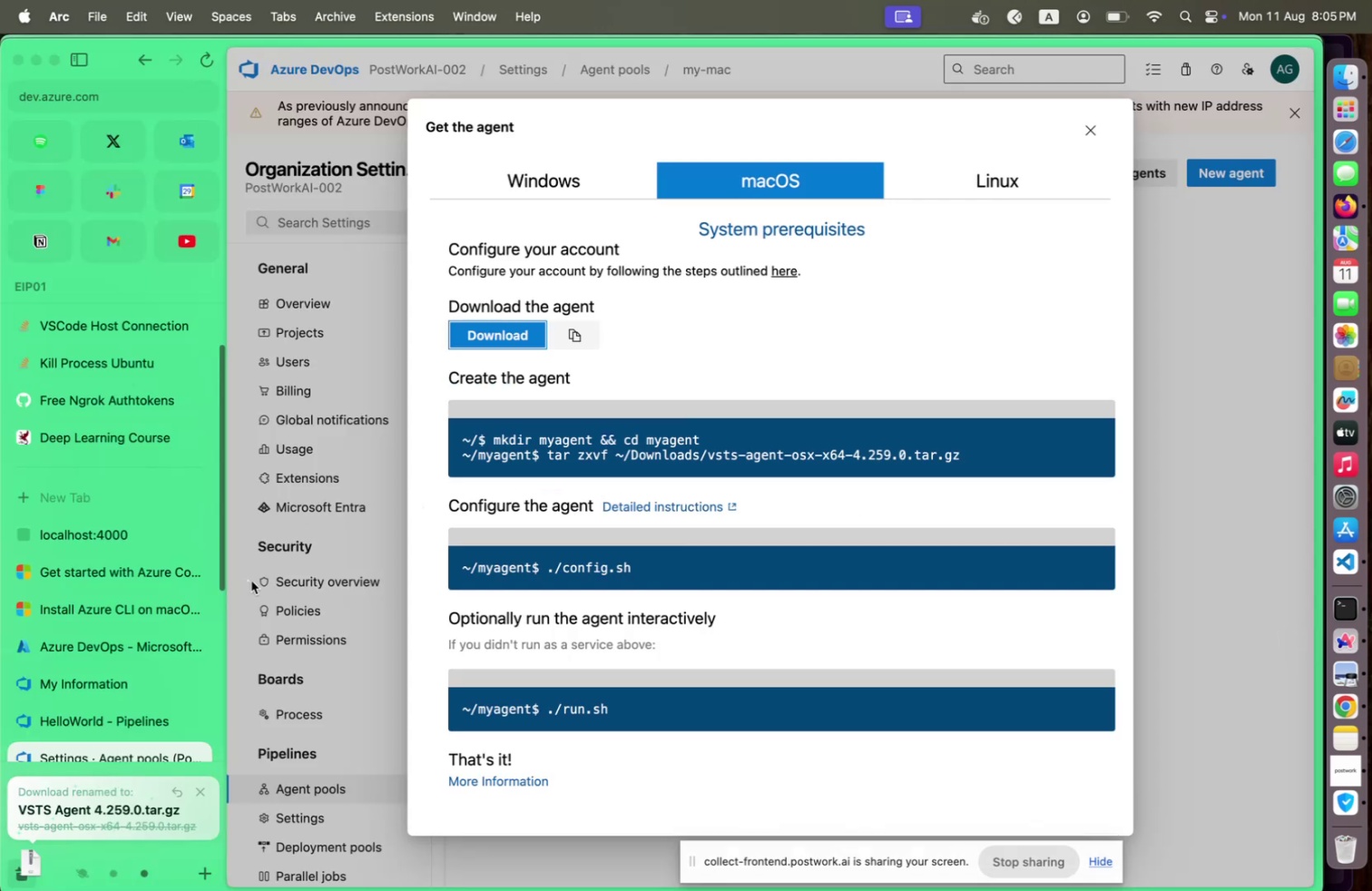 
left_click([89, 662])
 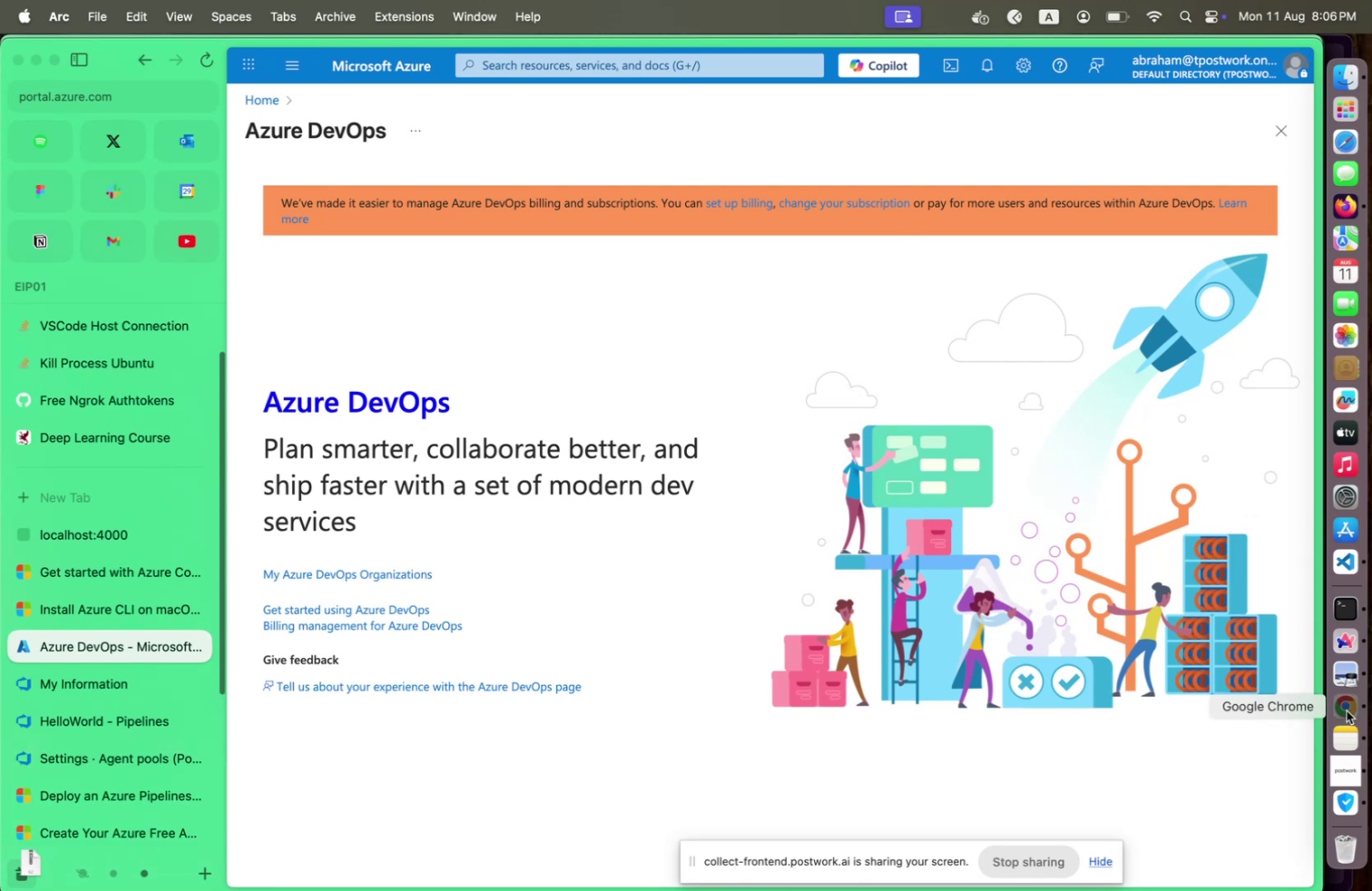 
wait(6.44)
 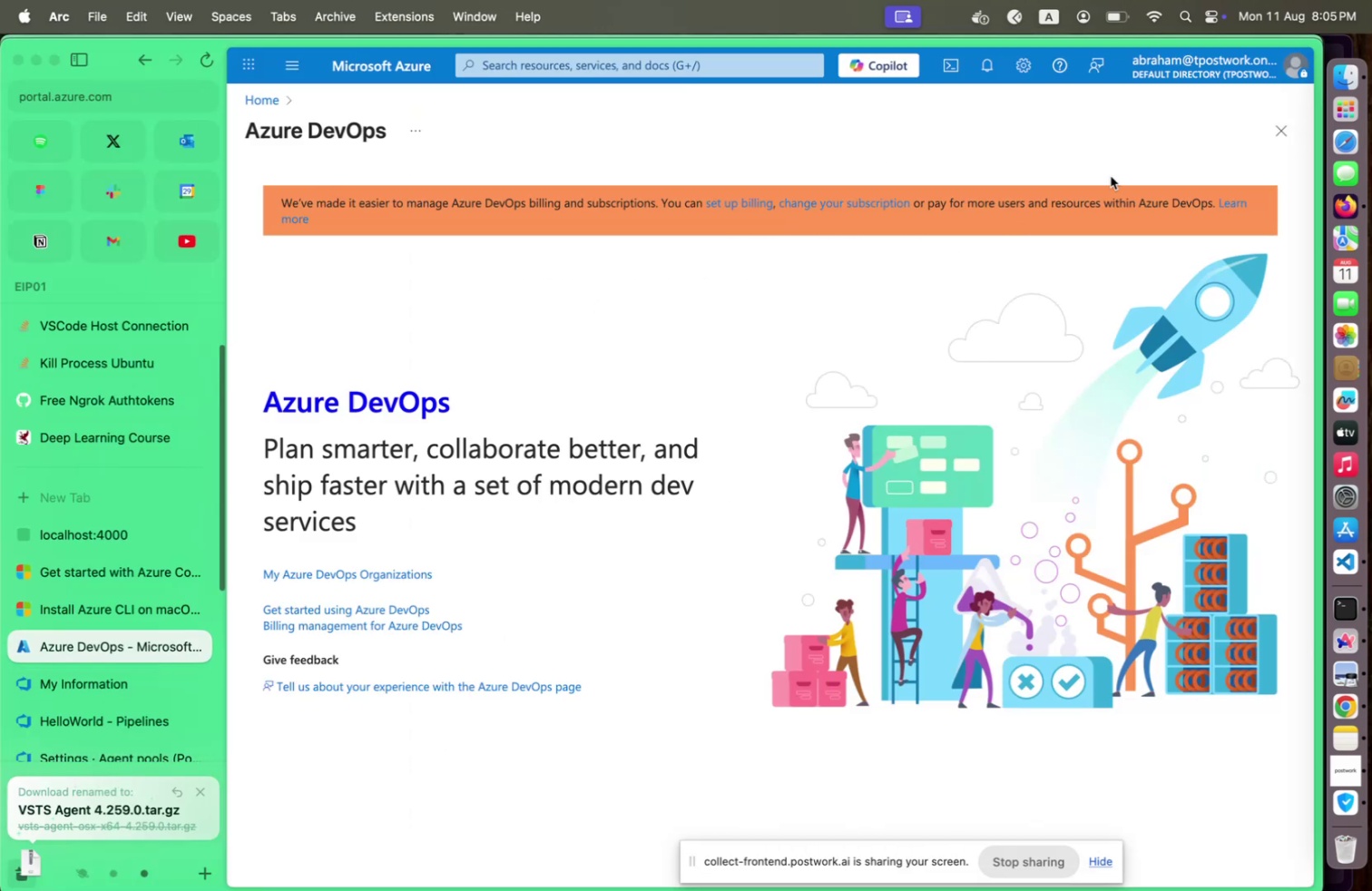 
left_click([636, 485])
 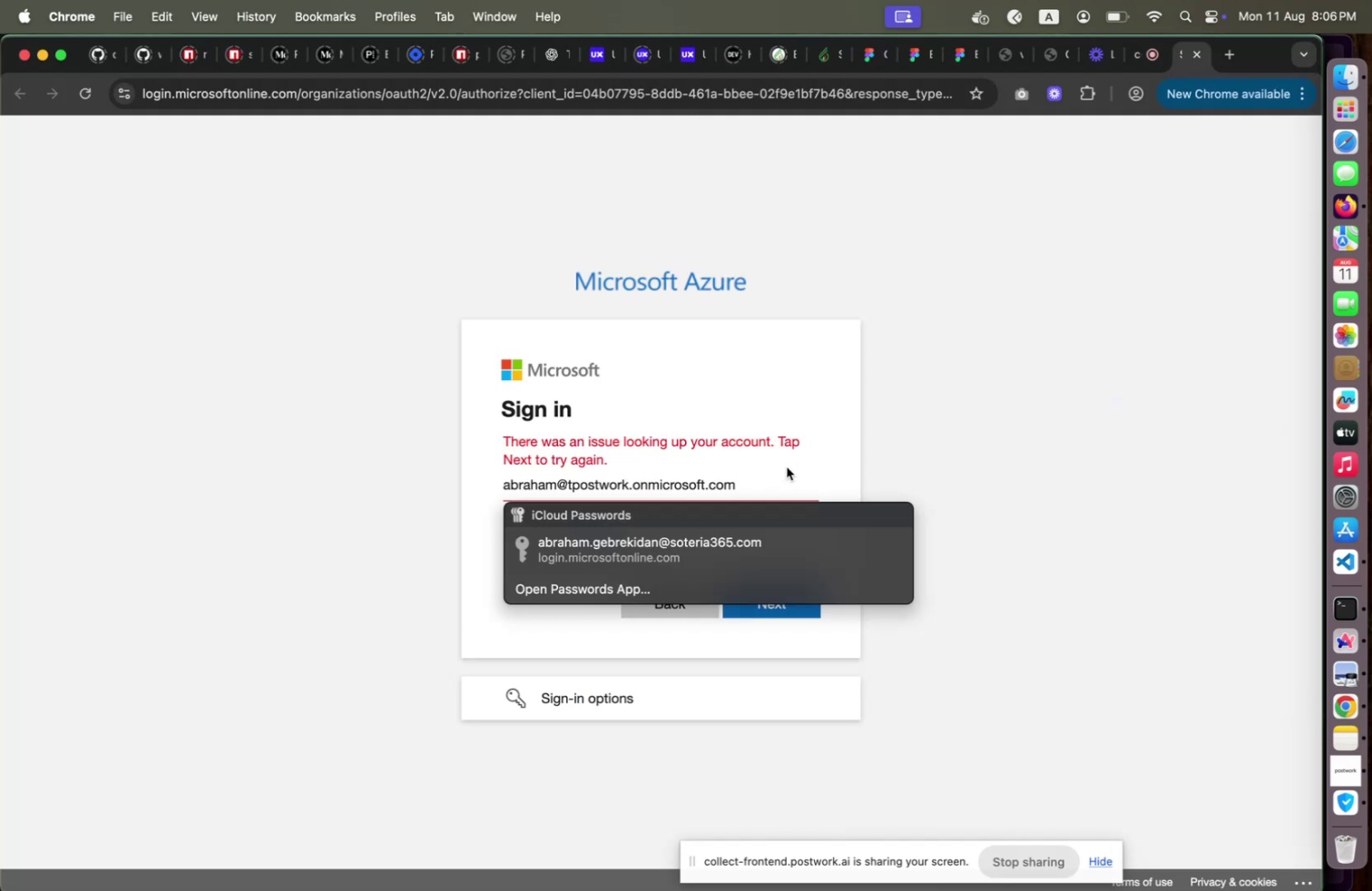 
wait(7.65)
 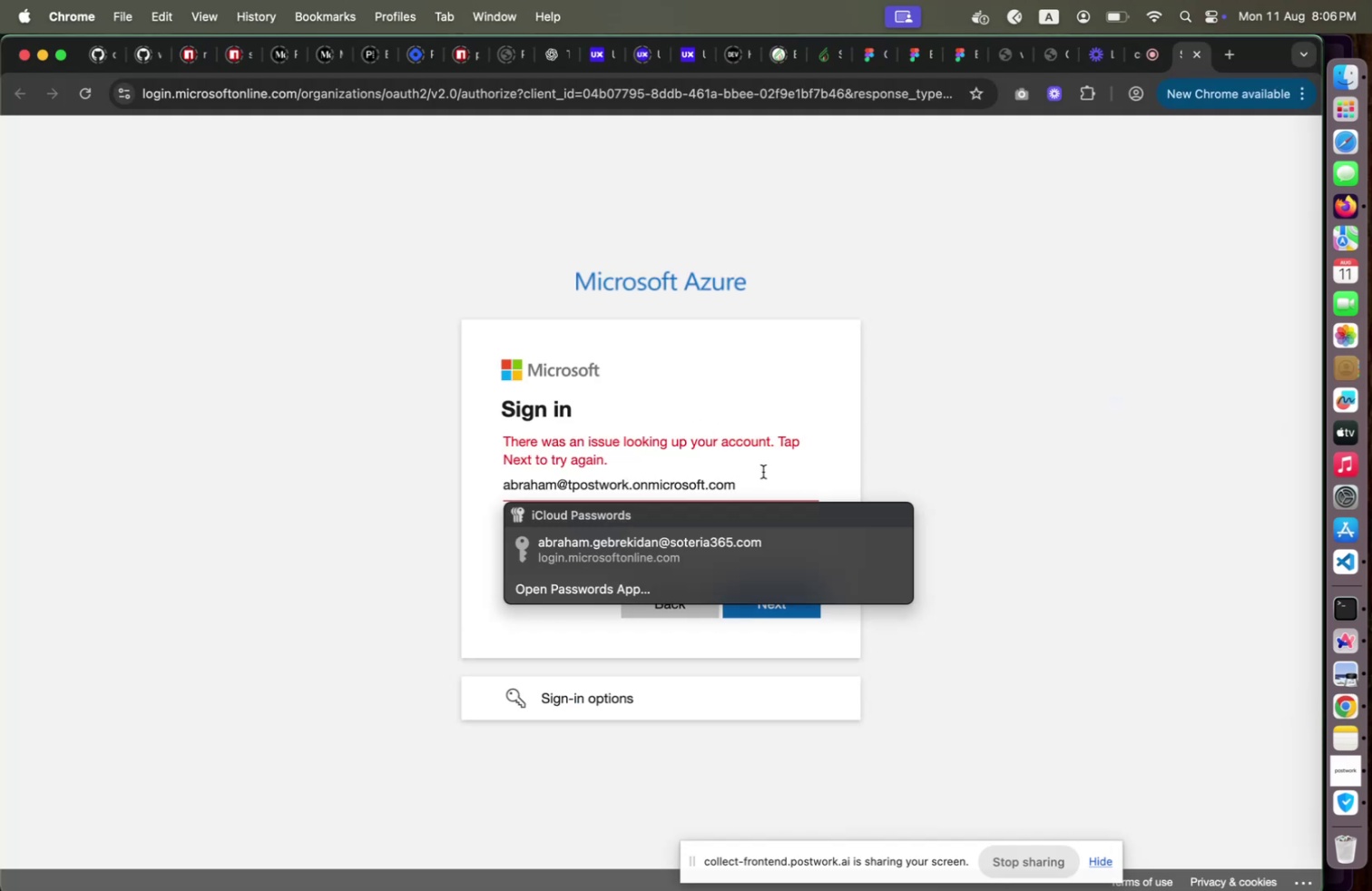 
left_click([1350, 644])
 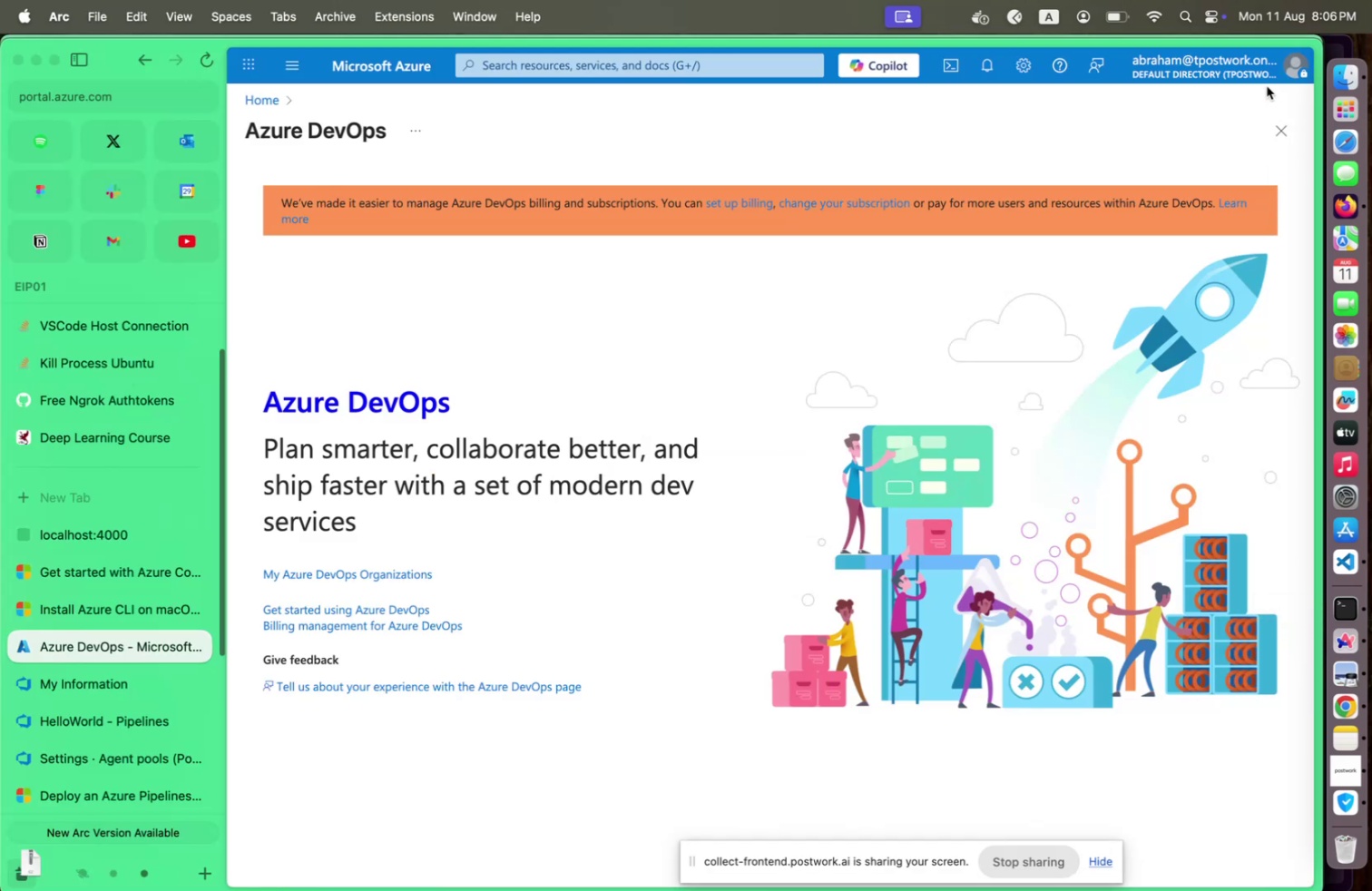 
left_click([1259, 73])
 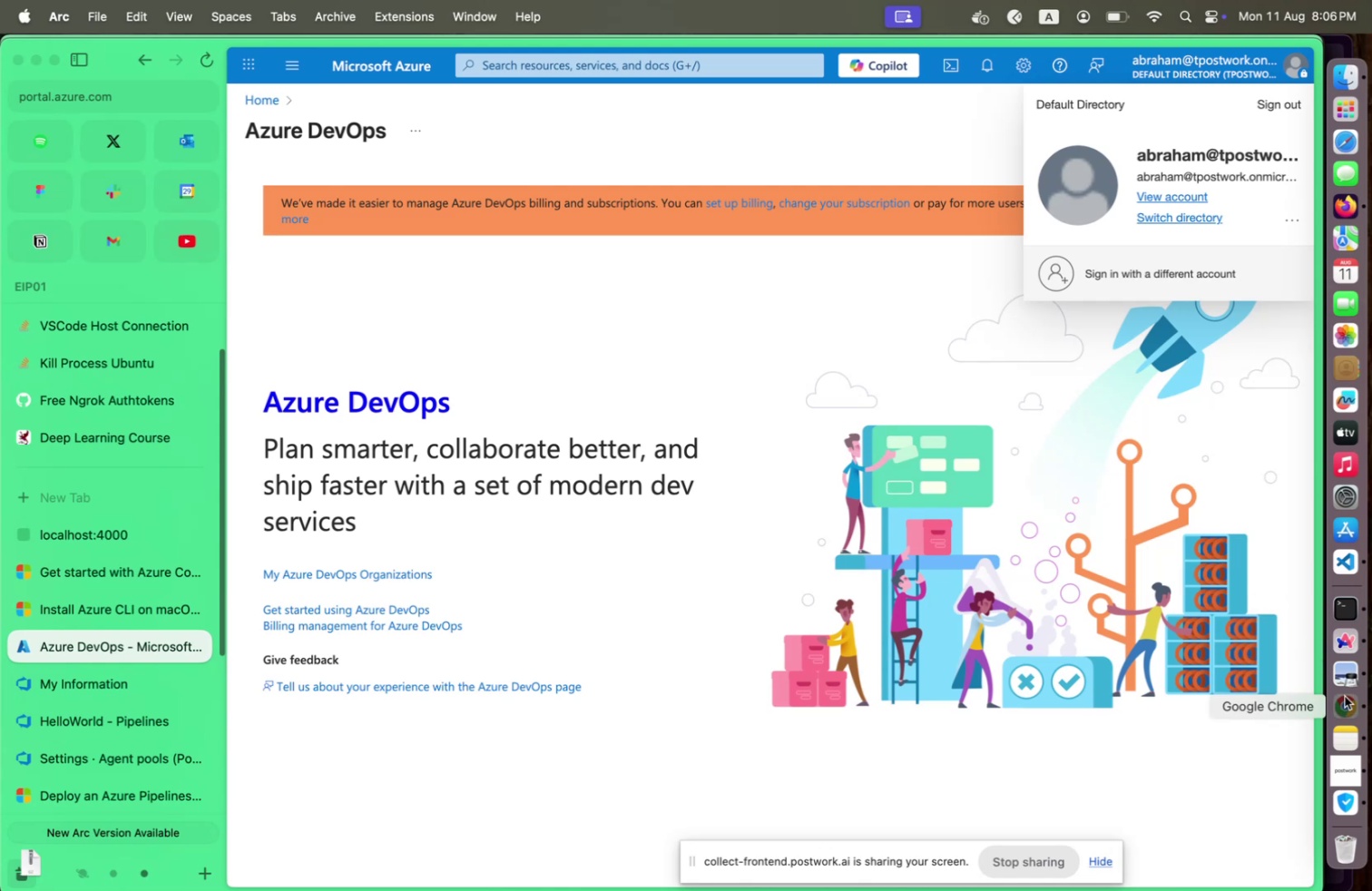 
wait(11.95)
 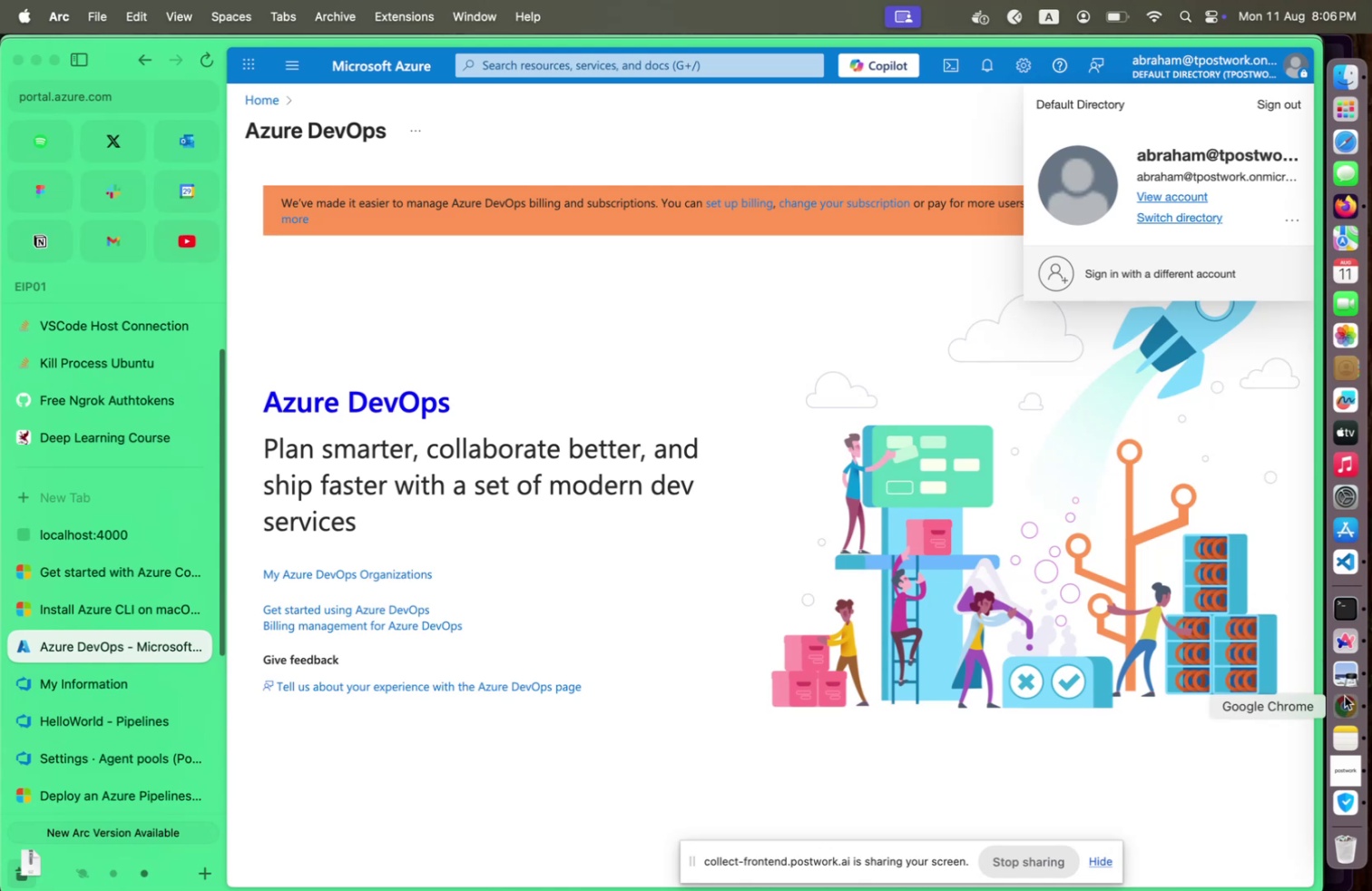 
left_click([782, 601])
 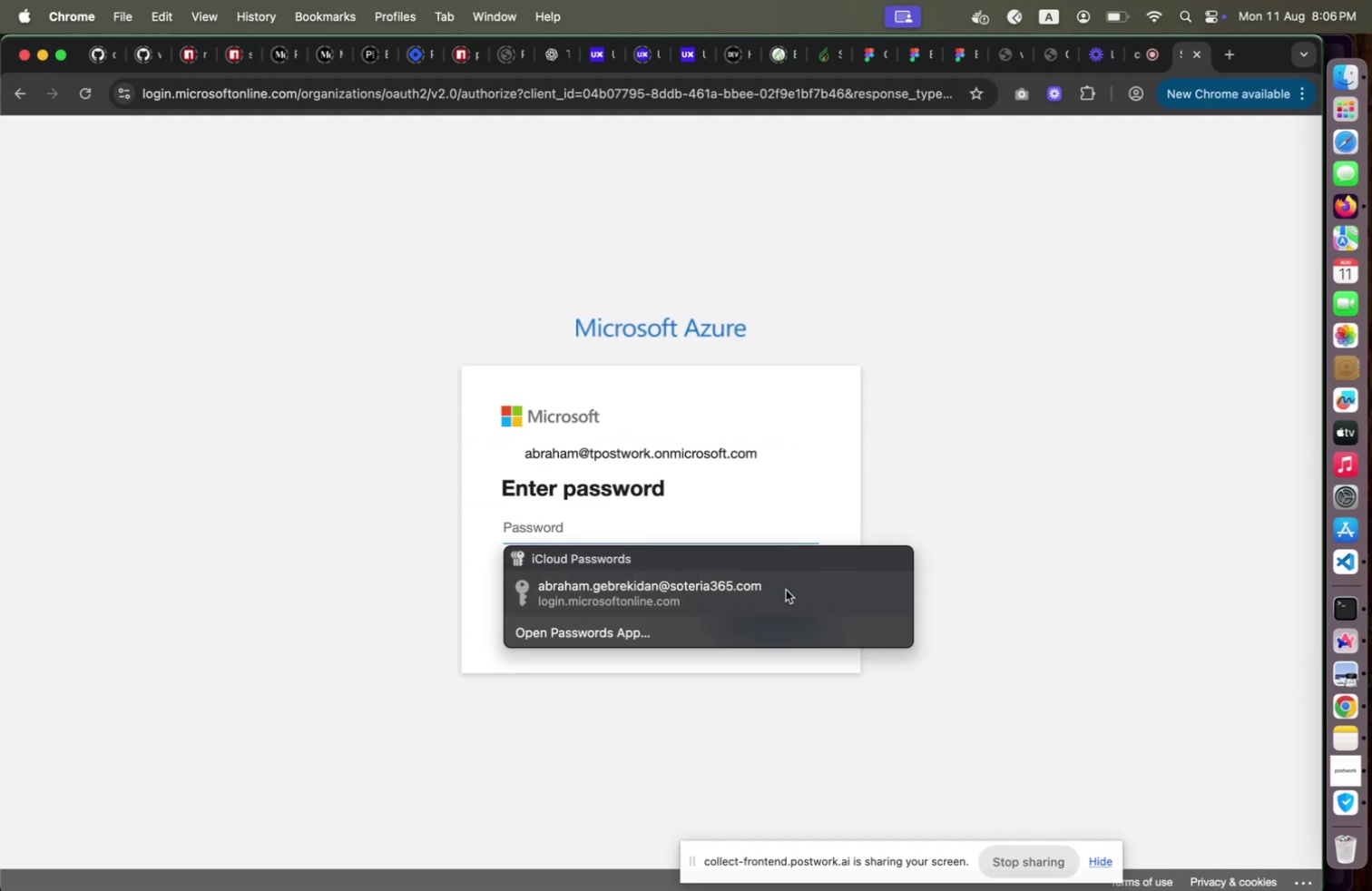 
left_click([777, 531])
 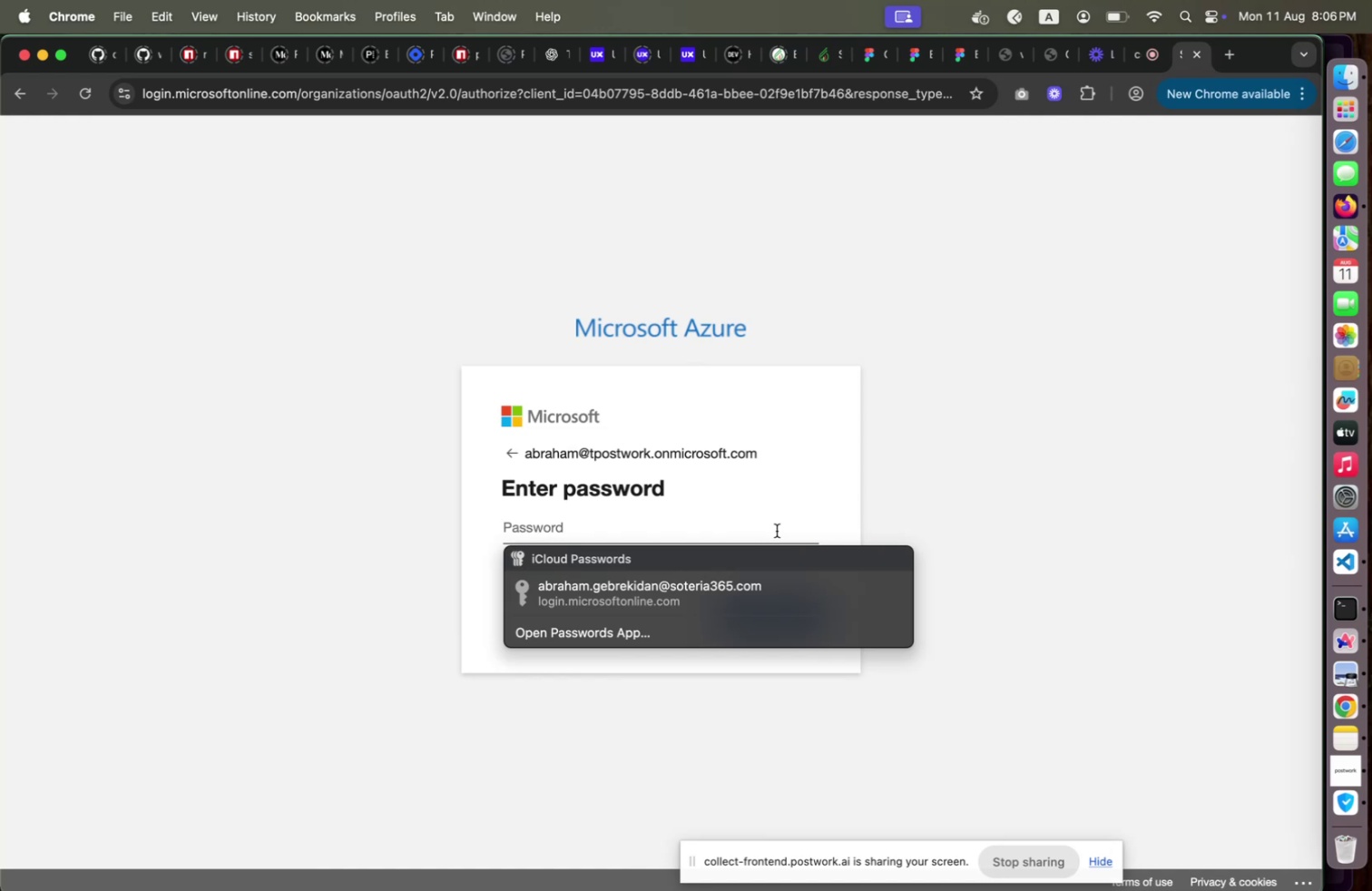 
left_click([897, 487])
 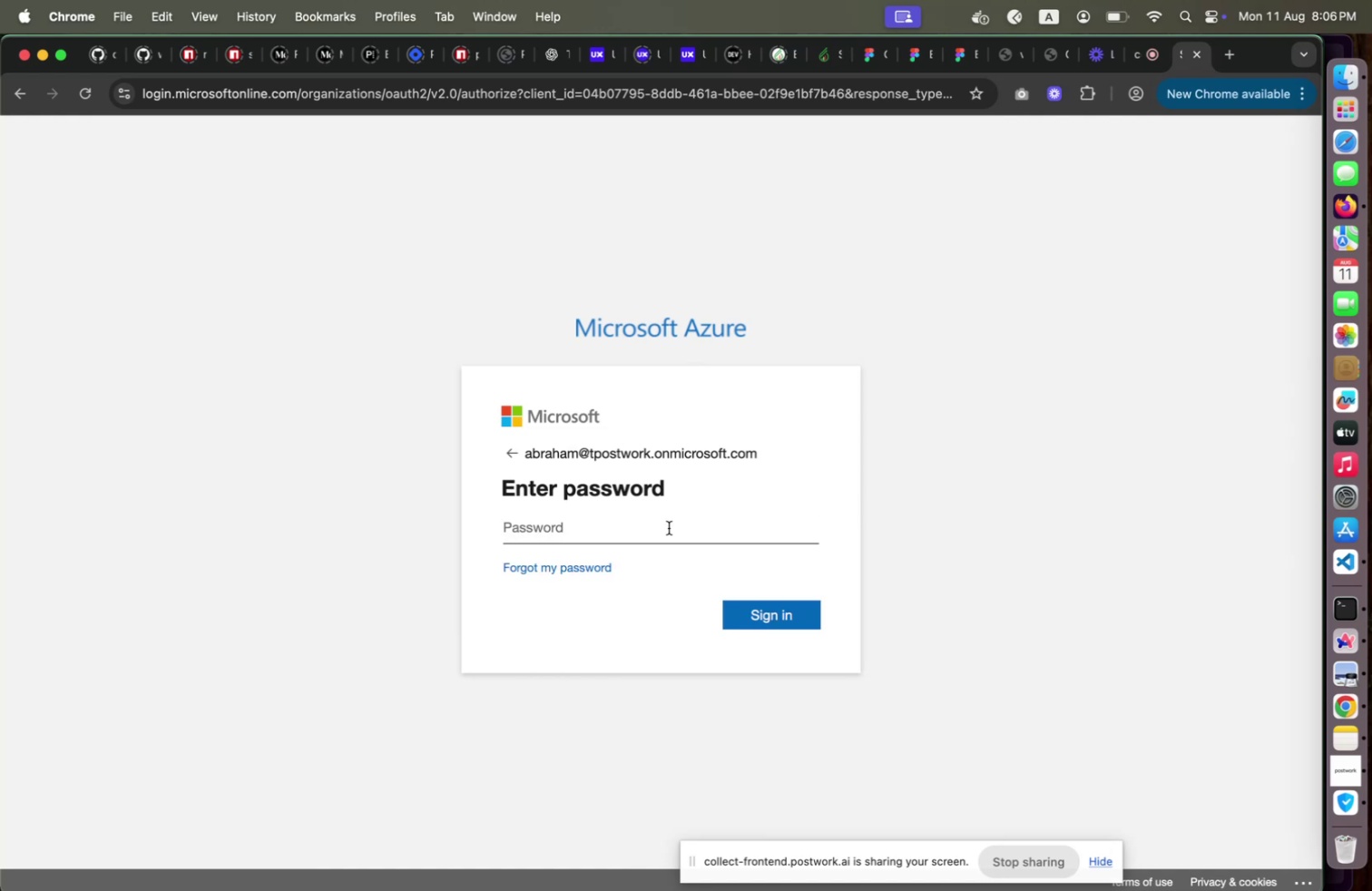 
left_click([669, 527])
 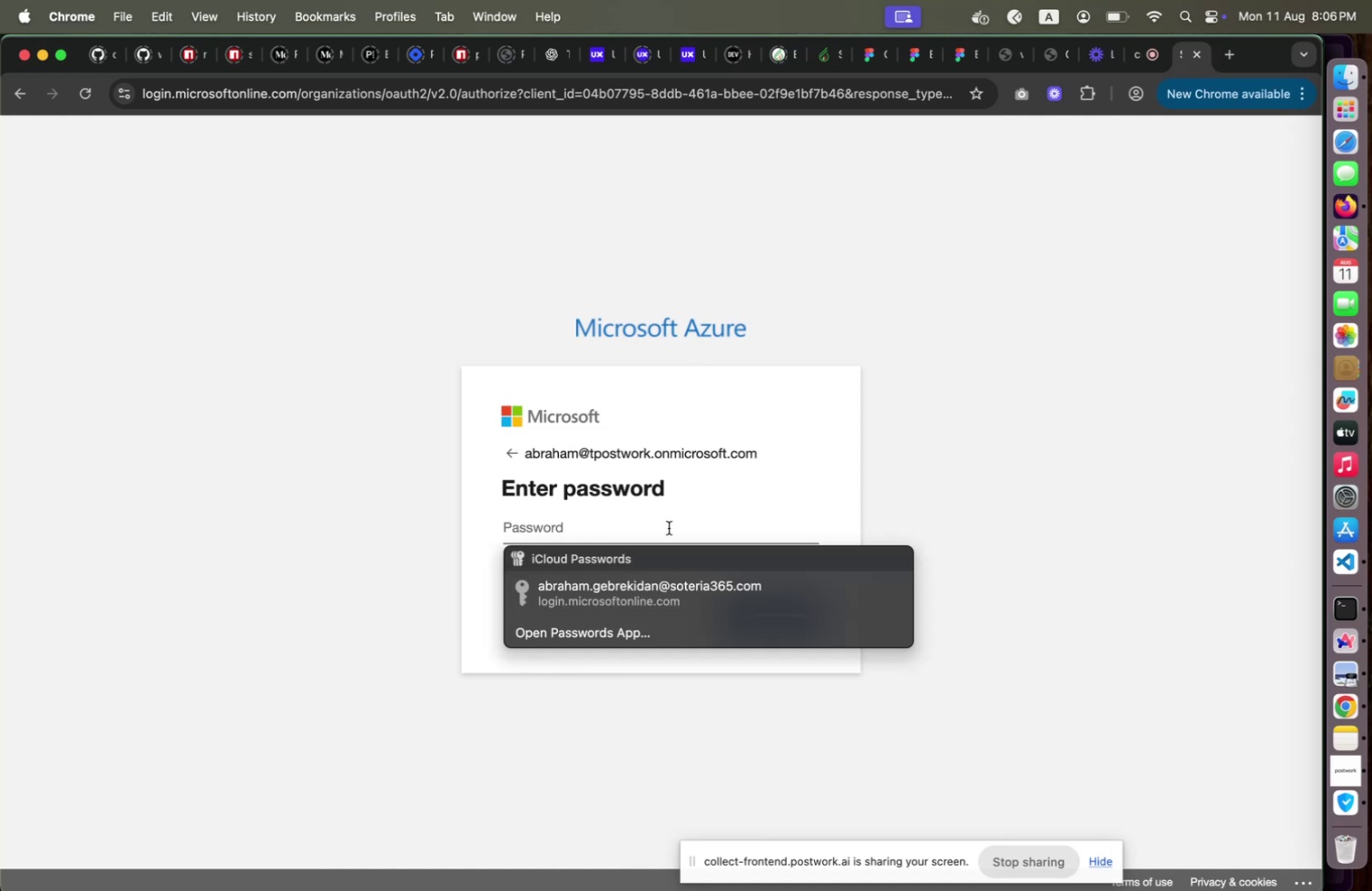 
hold_key(key=ShiftLeft, duration=0.55)
 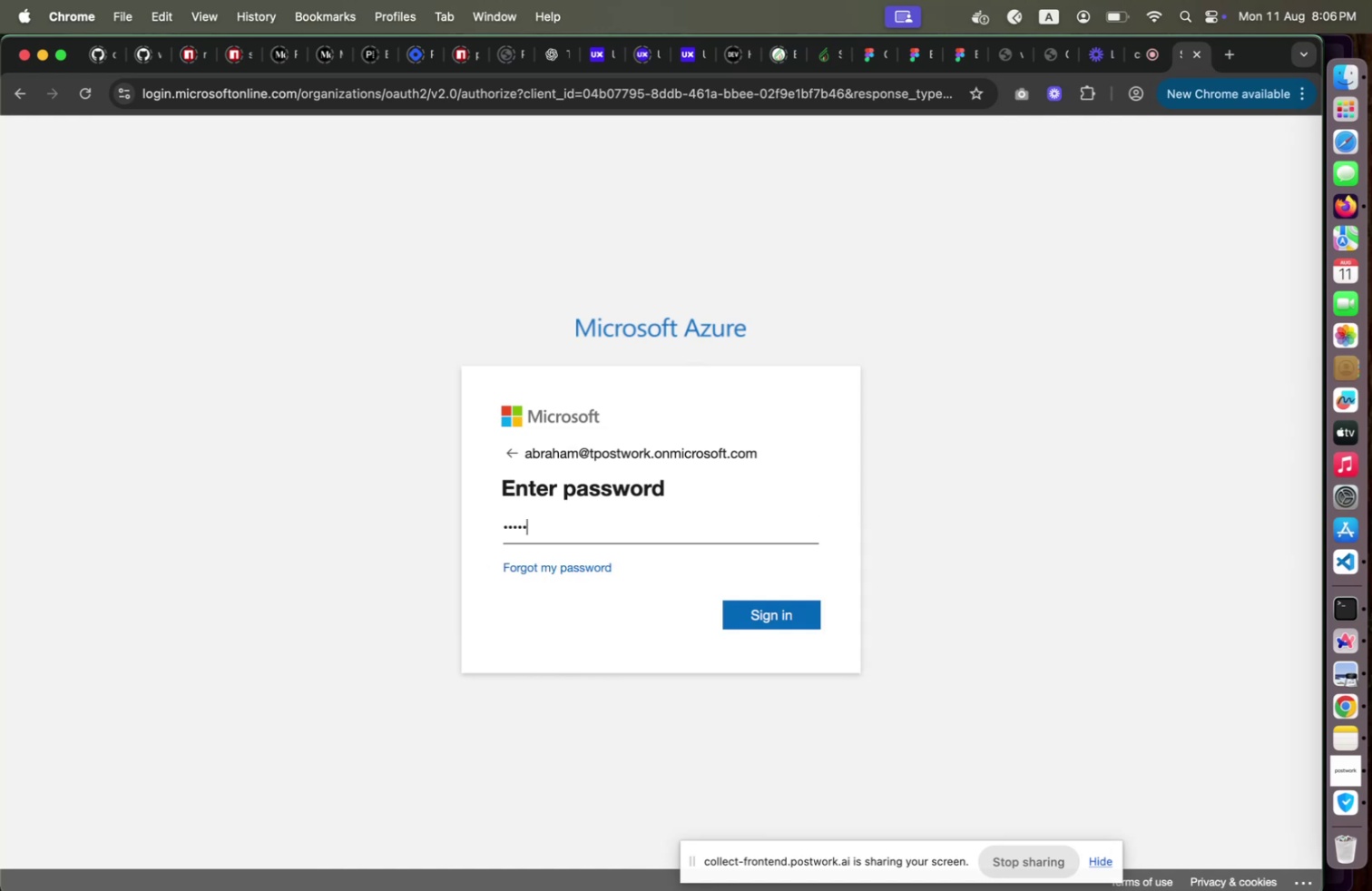 
hold_key(key=ShiftLeft, duration=0.35)
 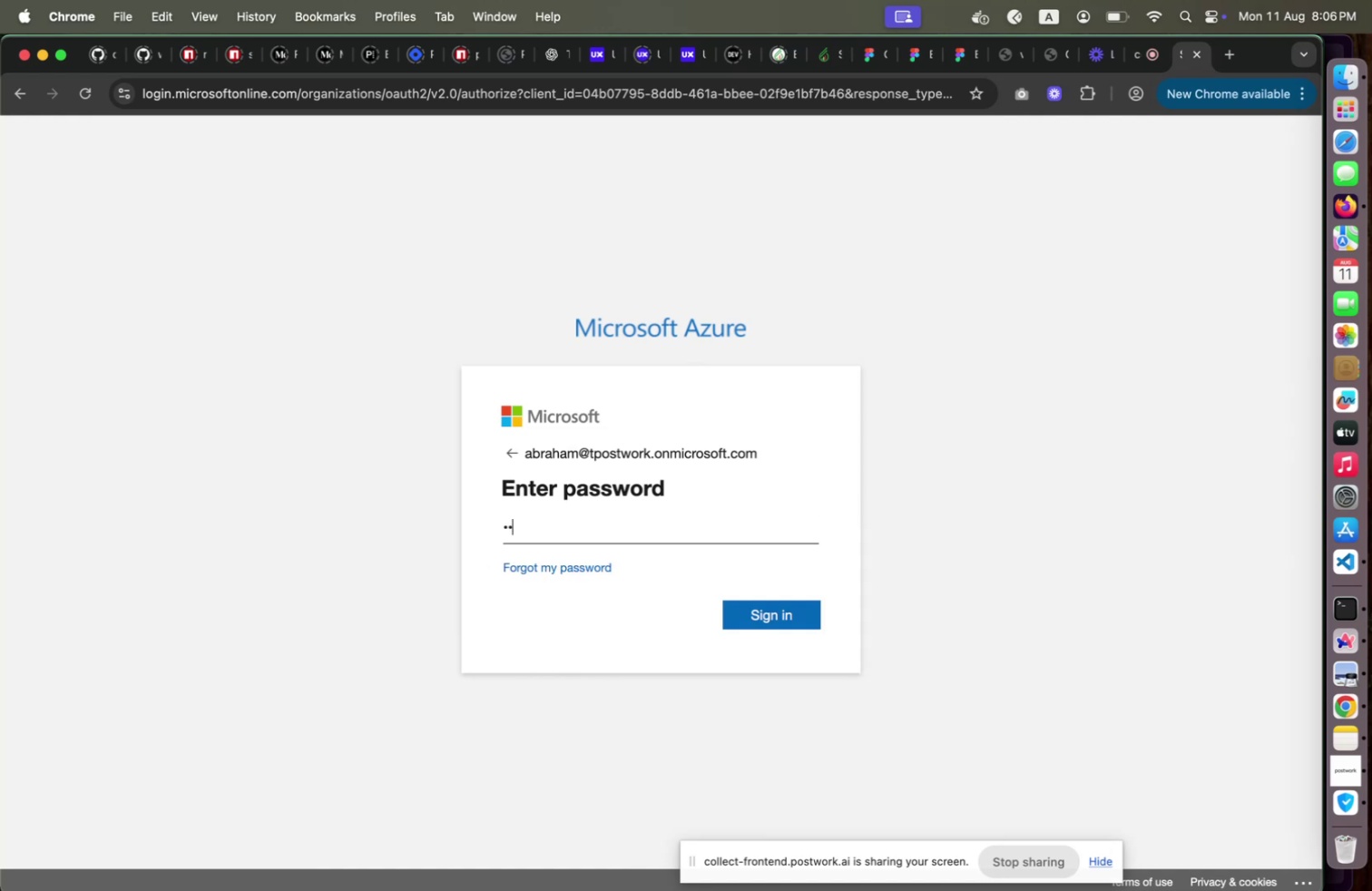 
hold_key(key=ShiftLeft, duration=0.33)
 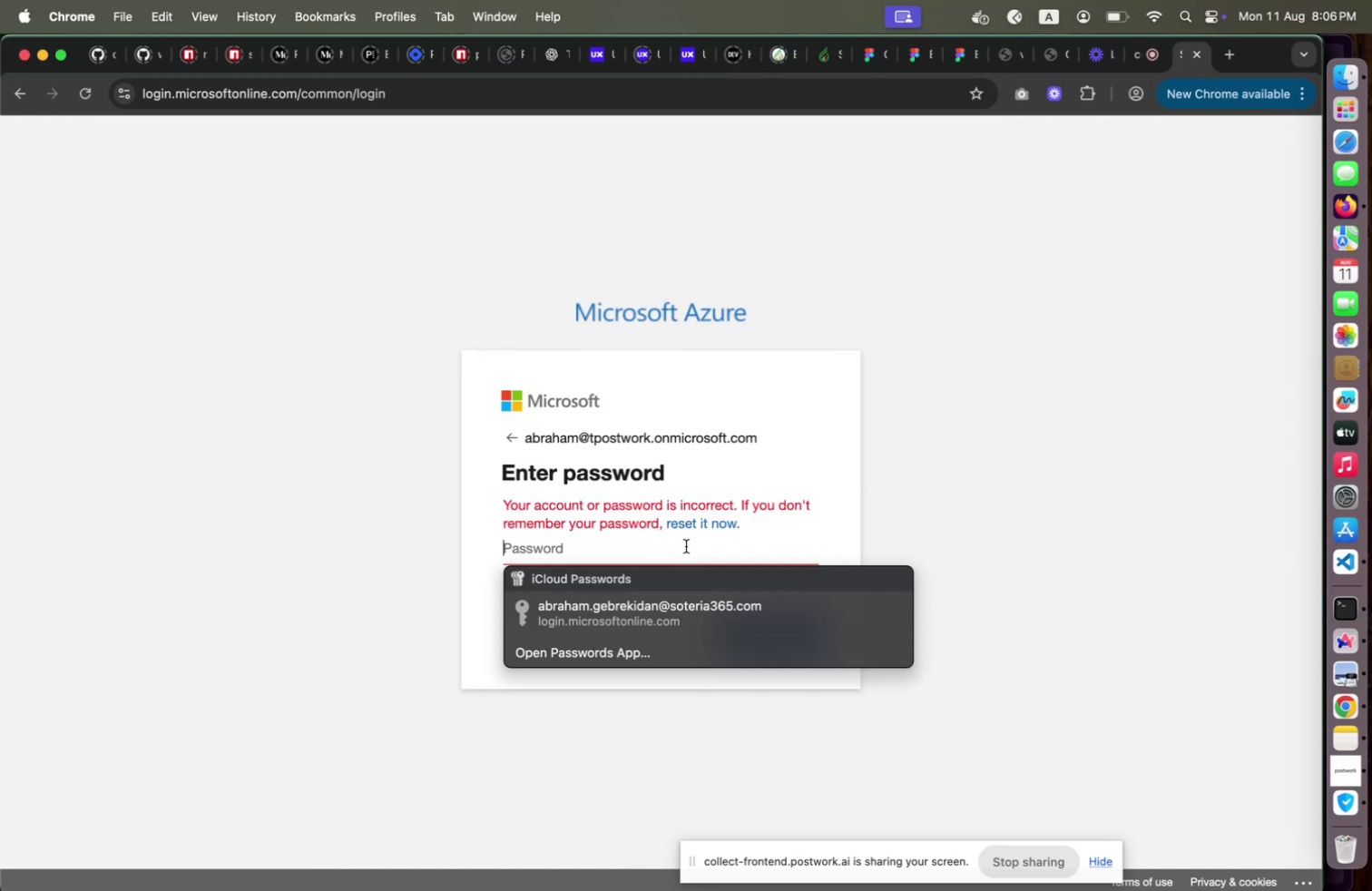 
wait(6.55)
 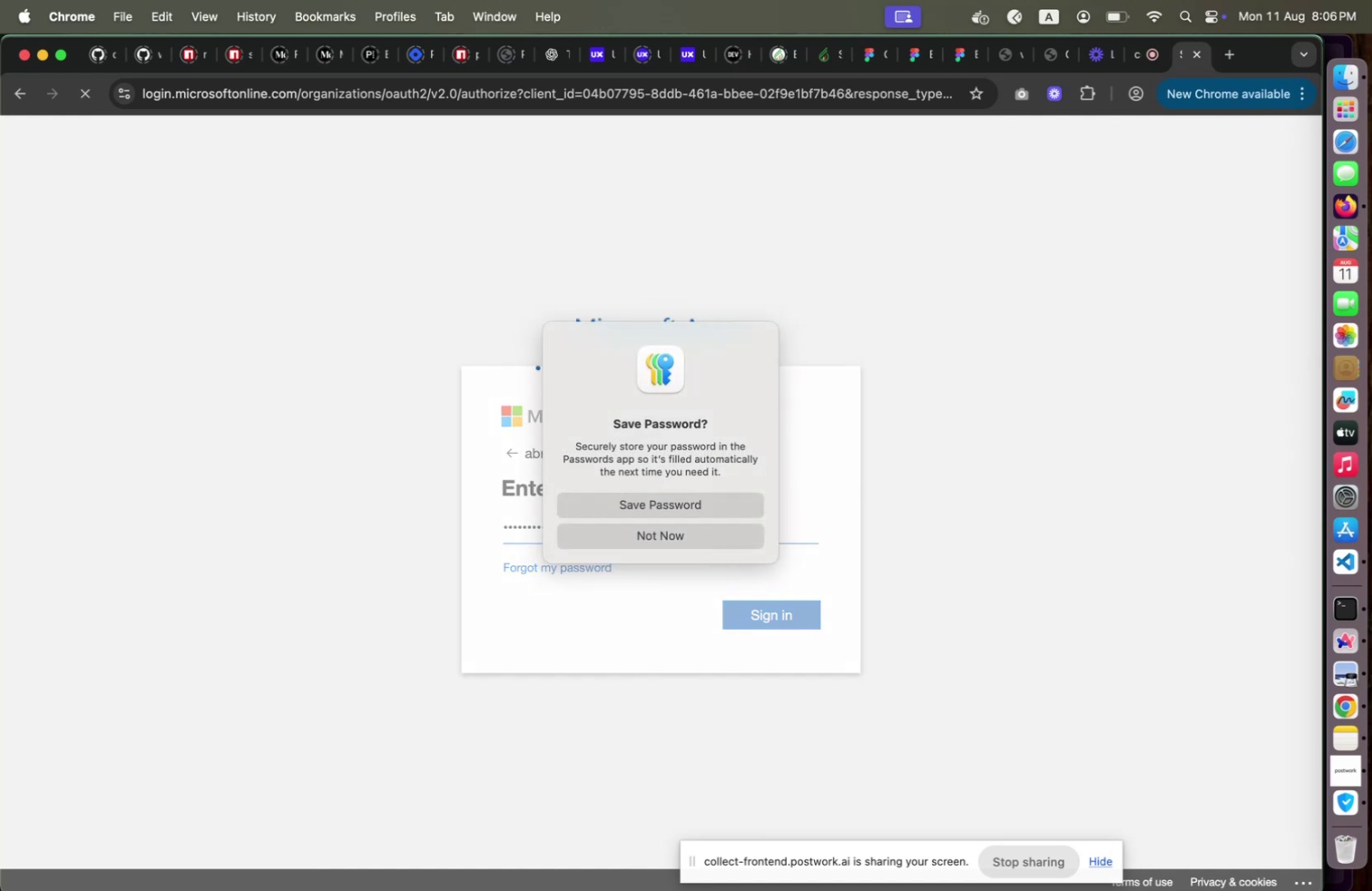 
left_click([1349, 803])
 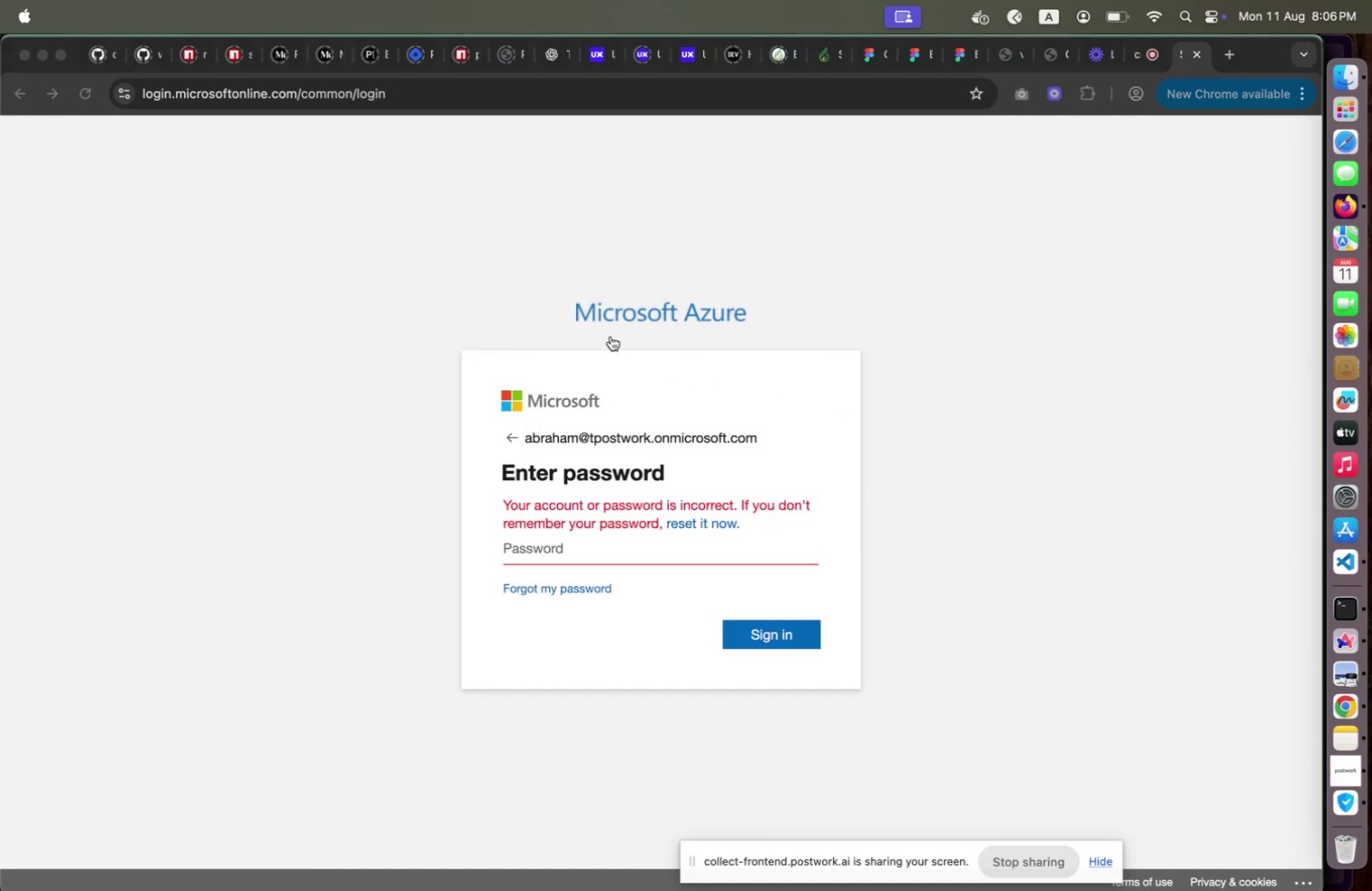 
left_click([611, 336])
 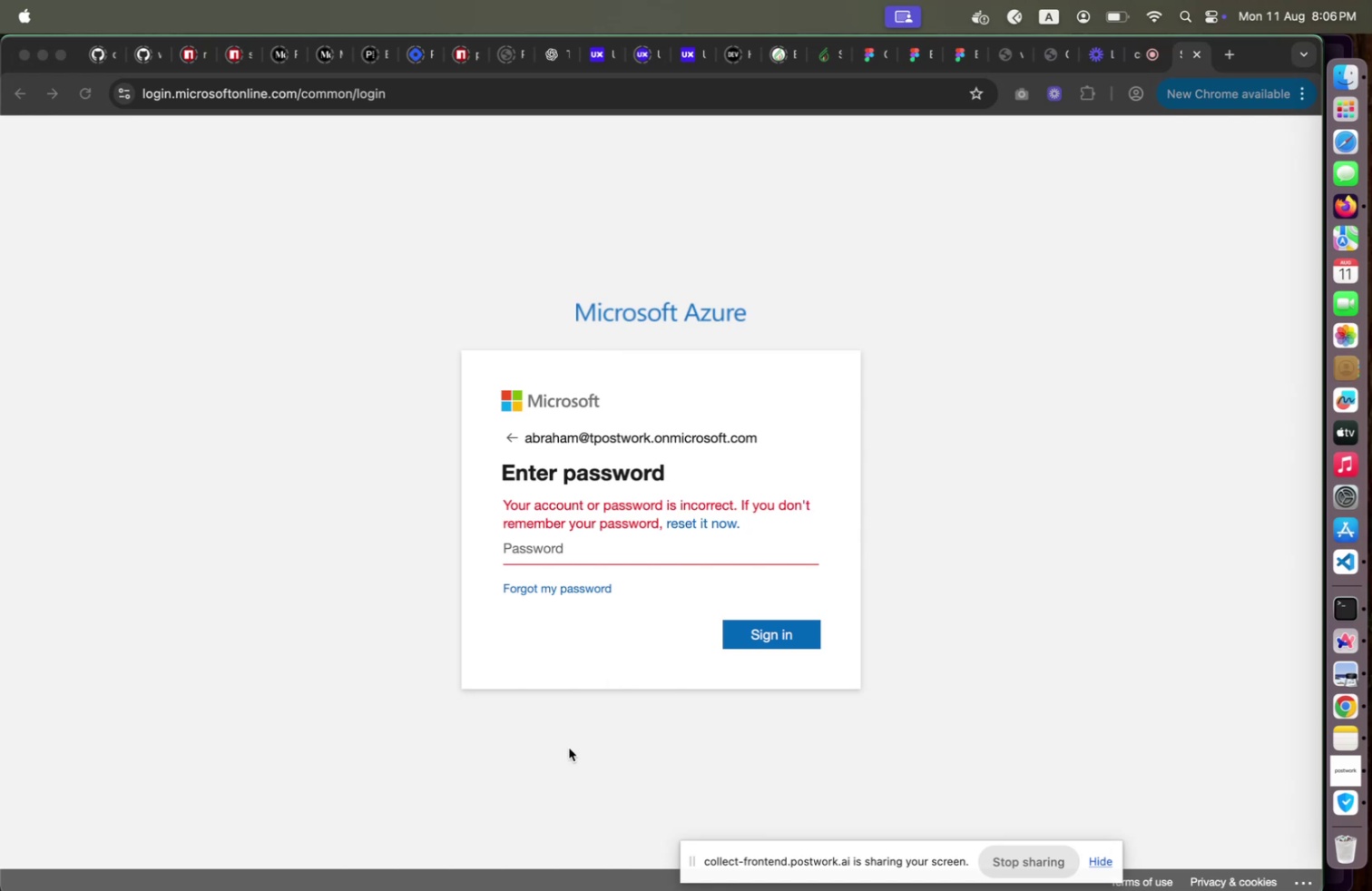 
left_click([522, 789])
 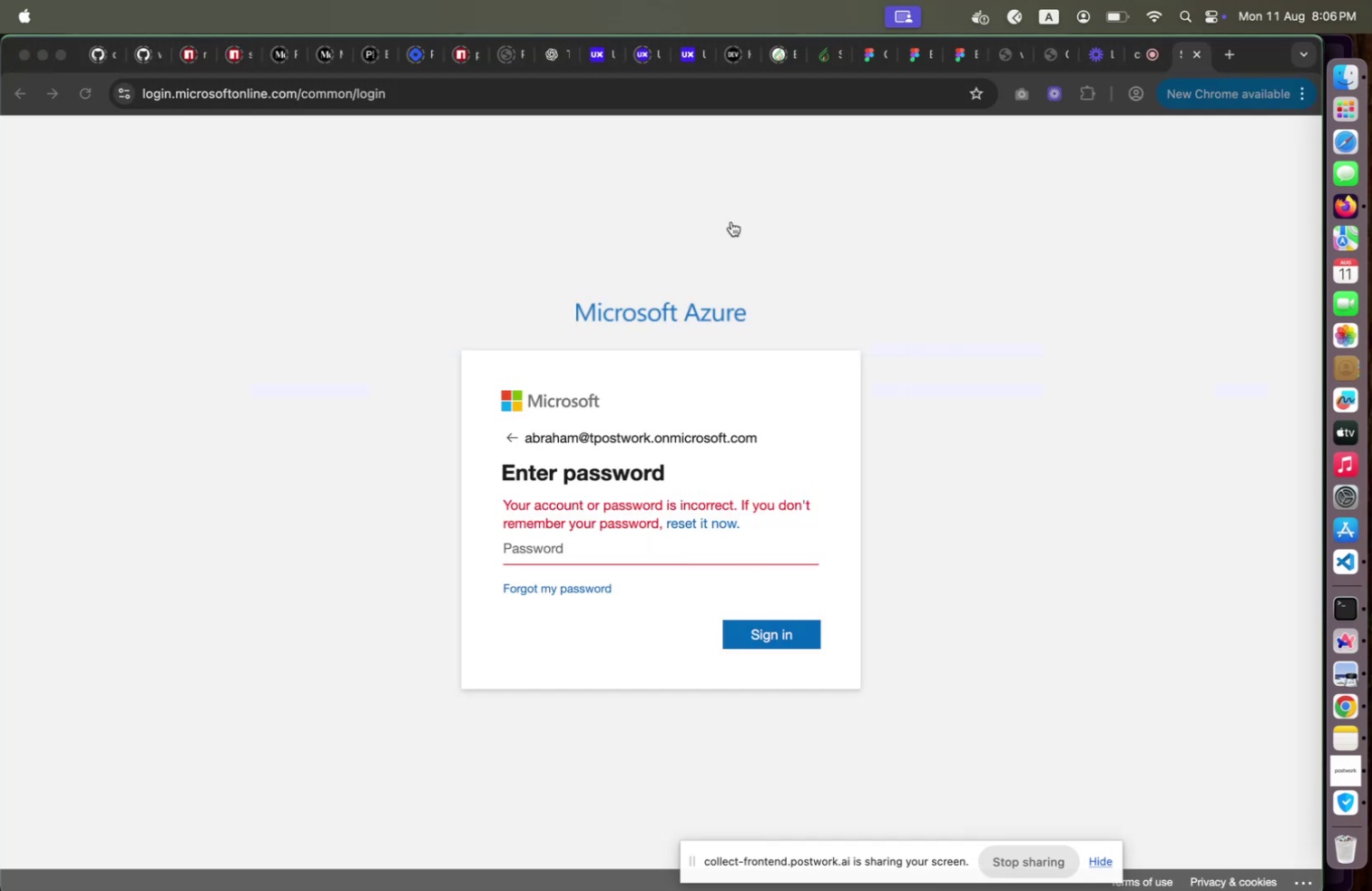 
wait(5.78)
 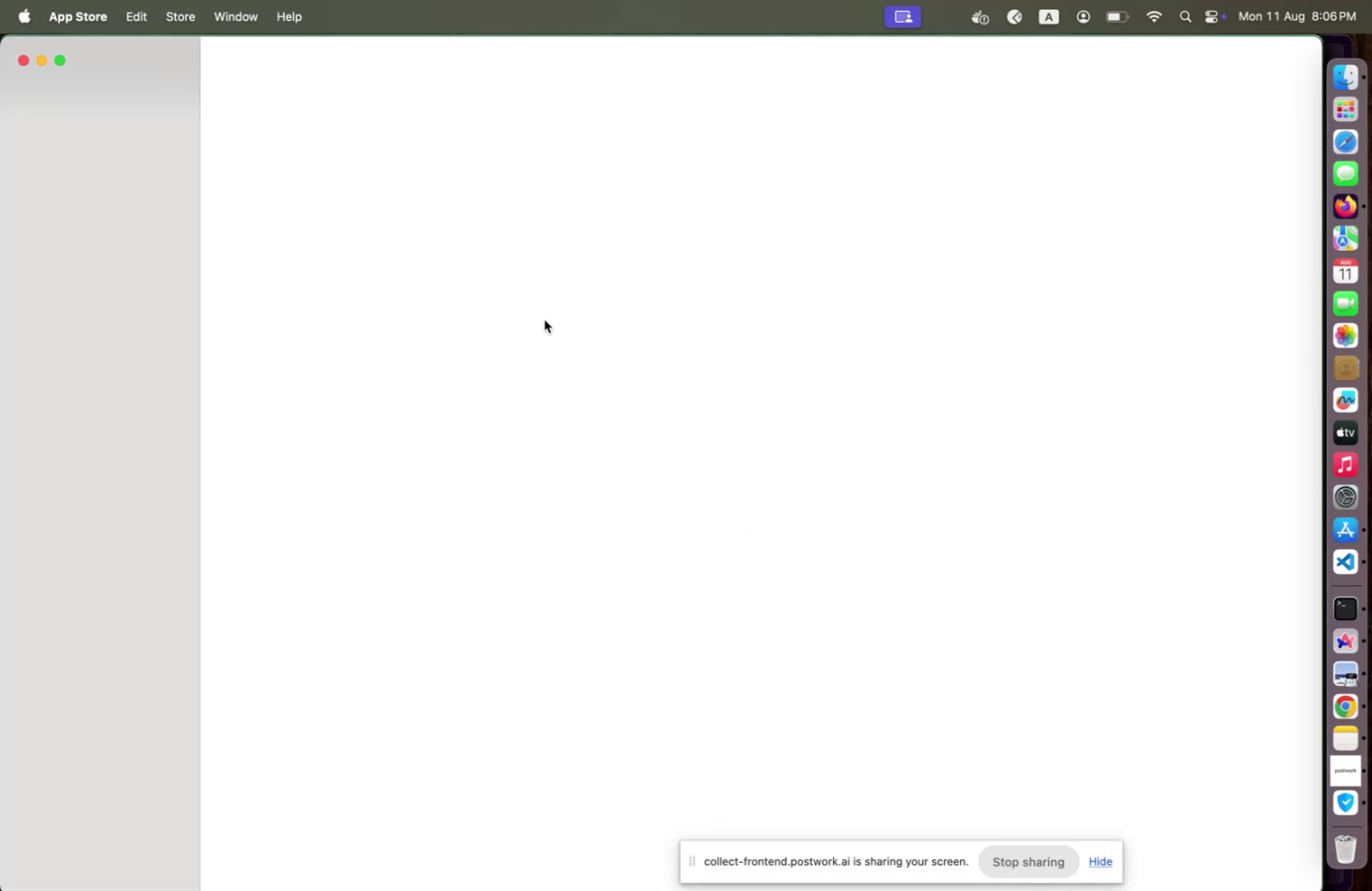 
right_click([631, 338])
 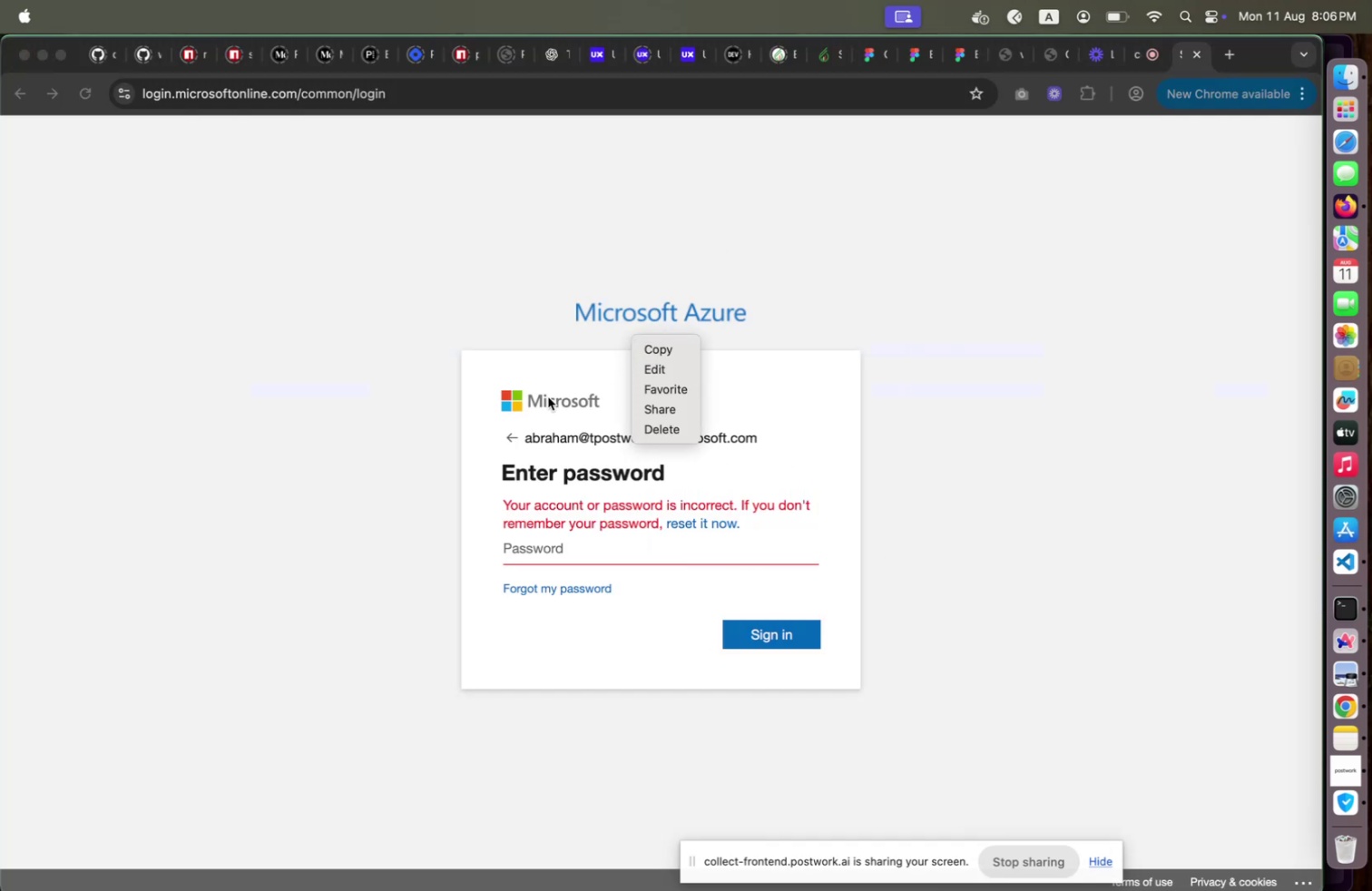 
double_click([1130, 416])
 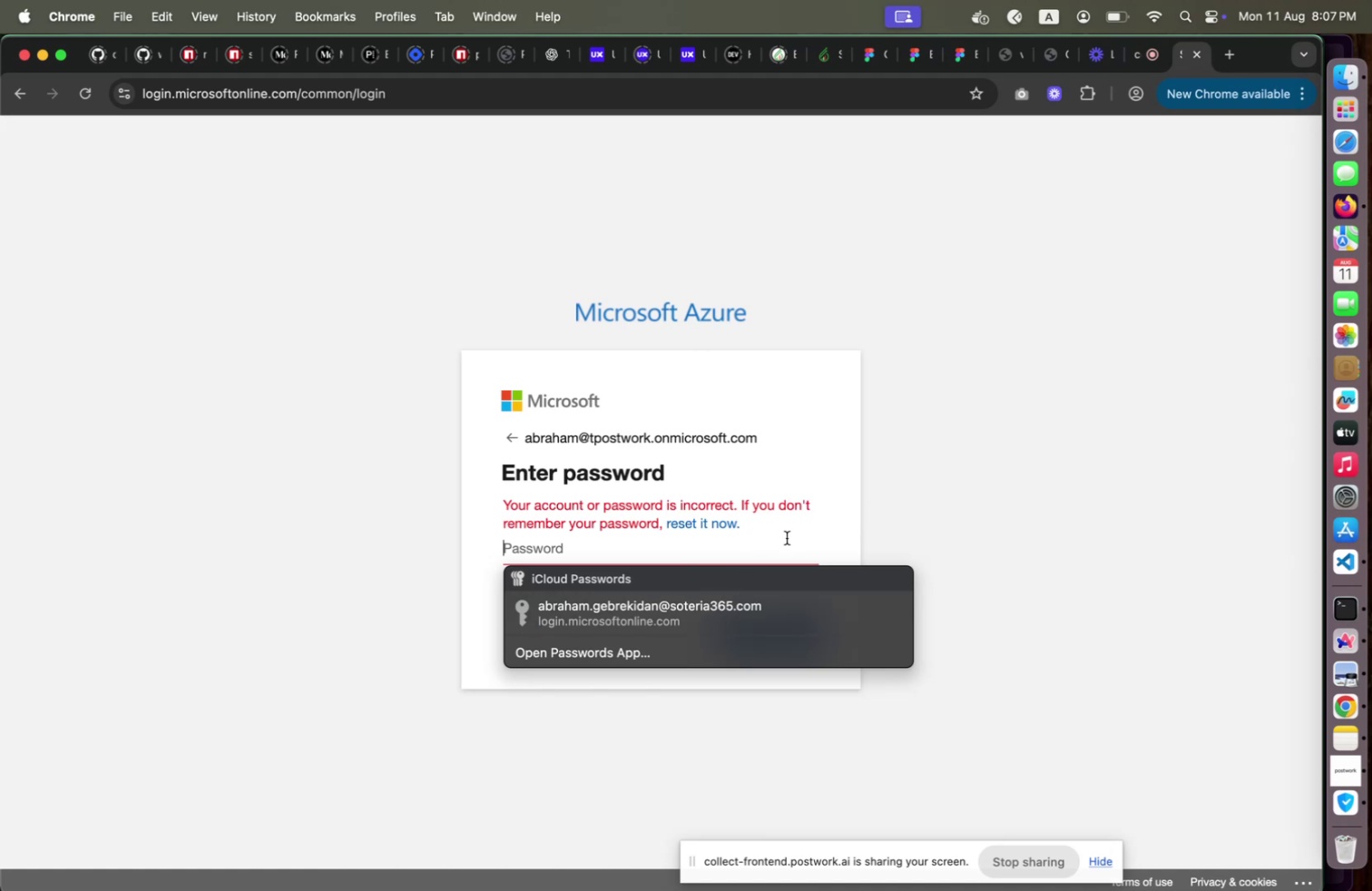 
left_click([898, 521])
 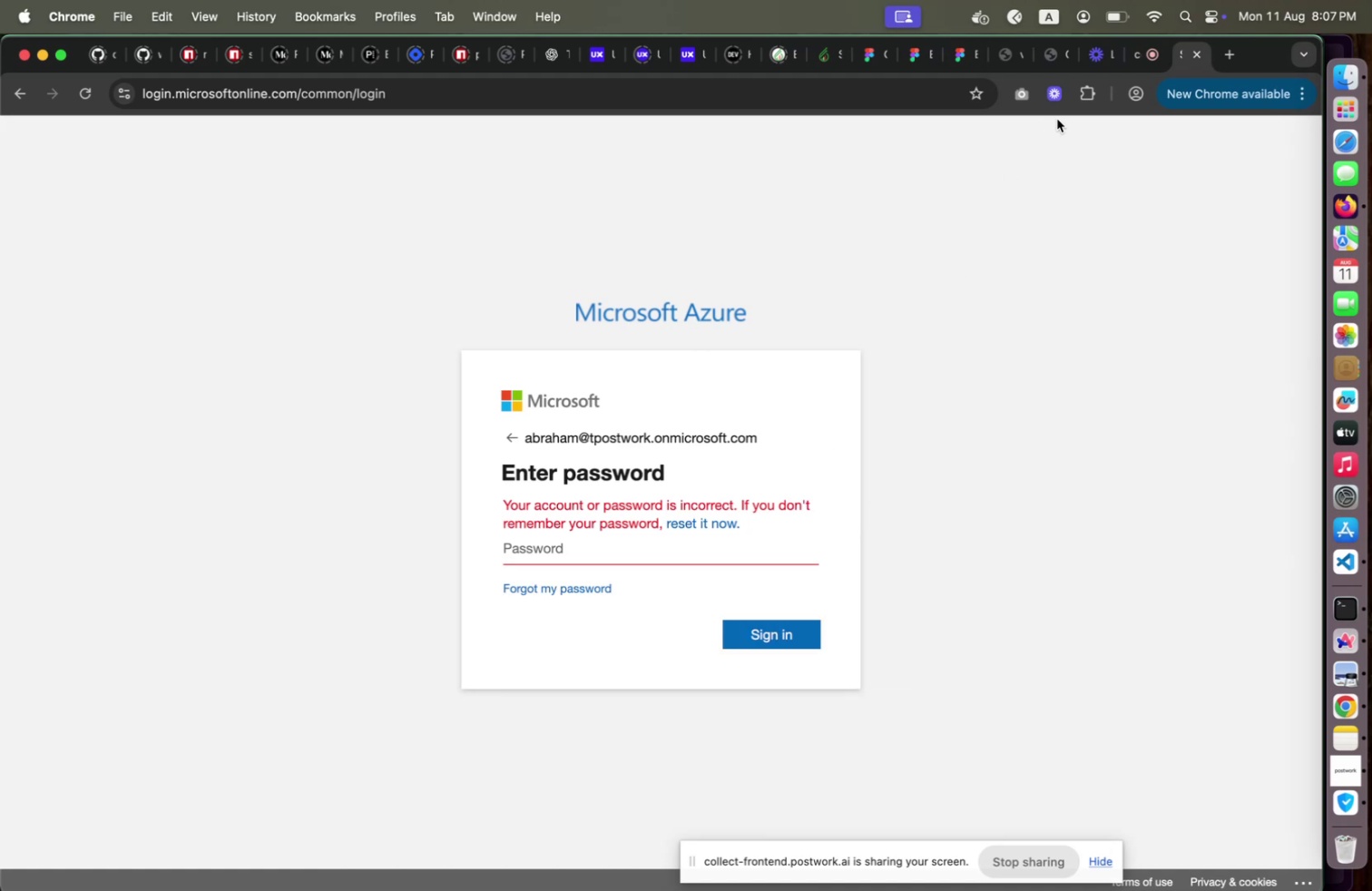 
left_click([681, 546])
 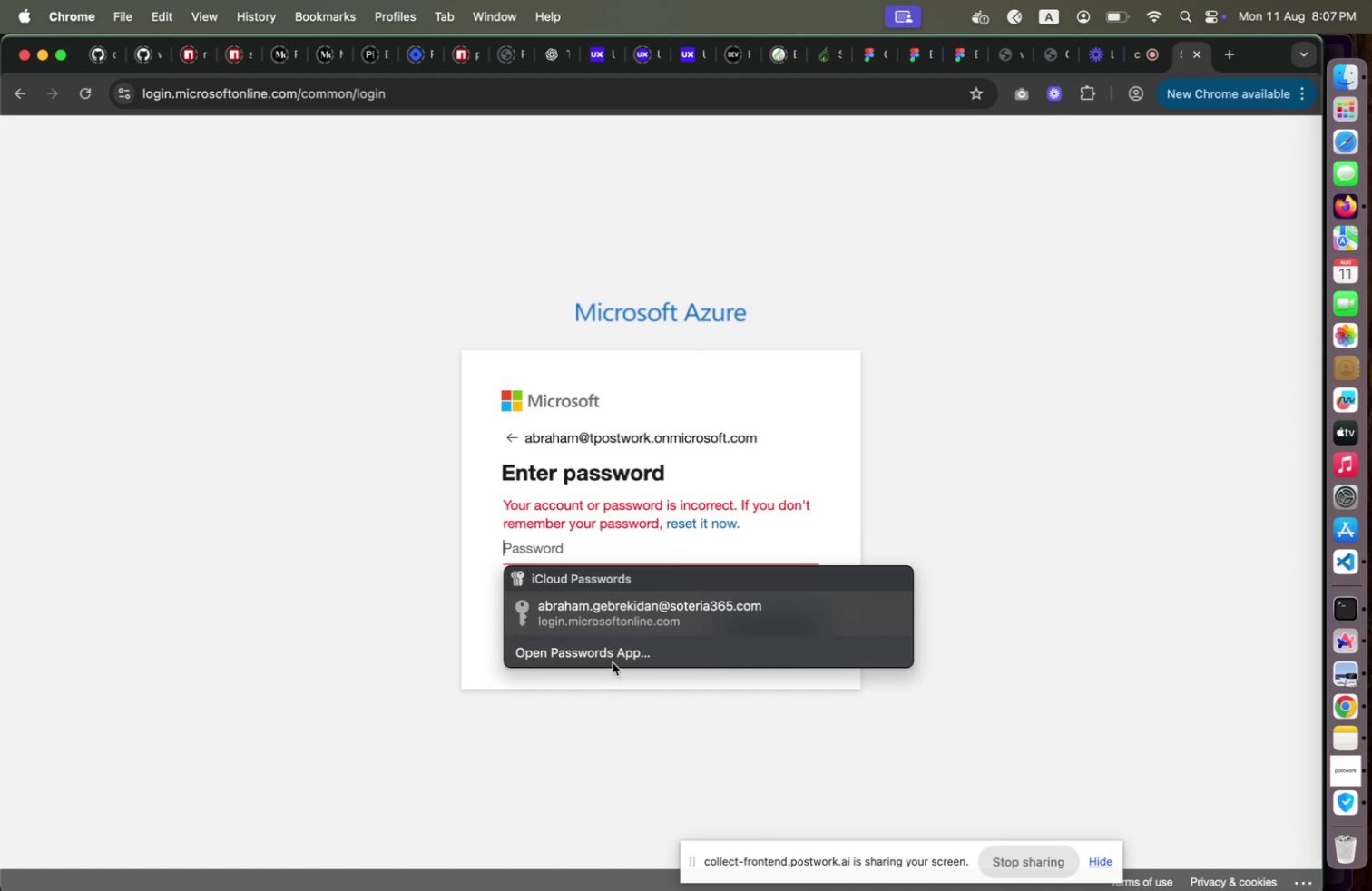 
left_click([614, 658])
 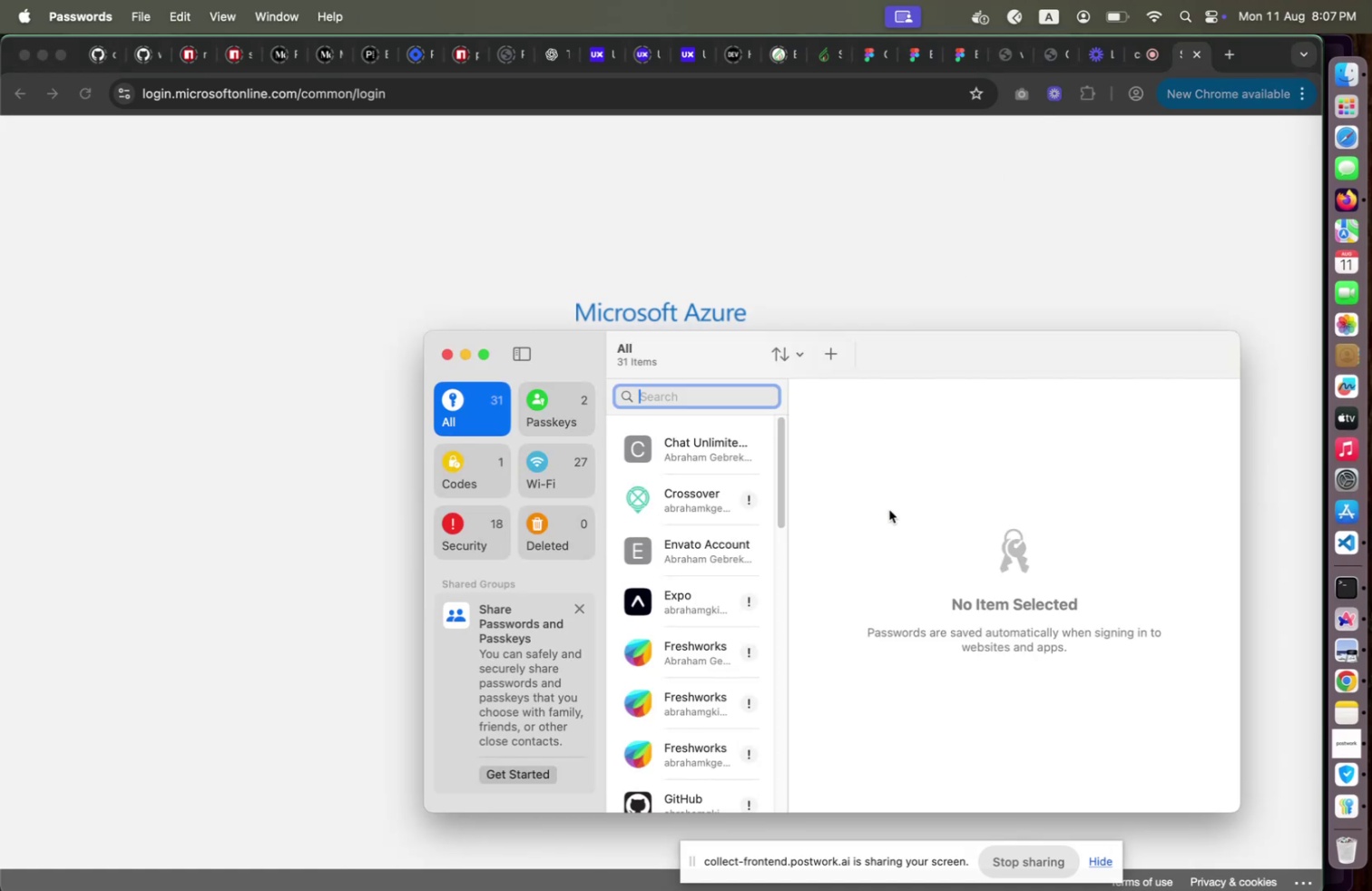 
type(abraham@tpos)
 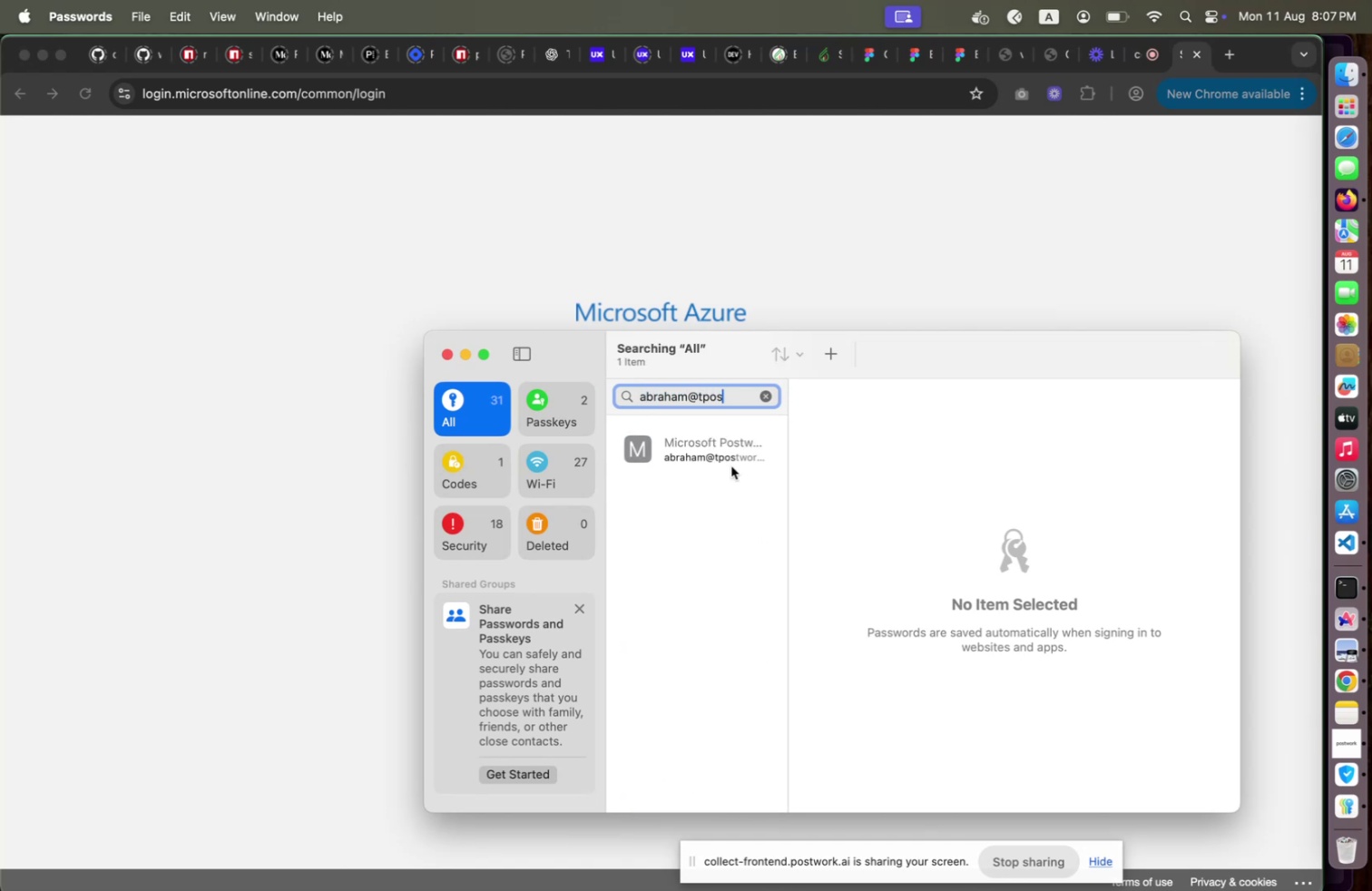 
left_click([727, 454])
 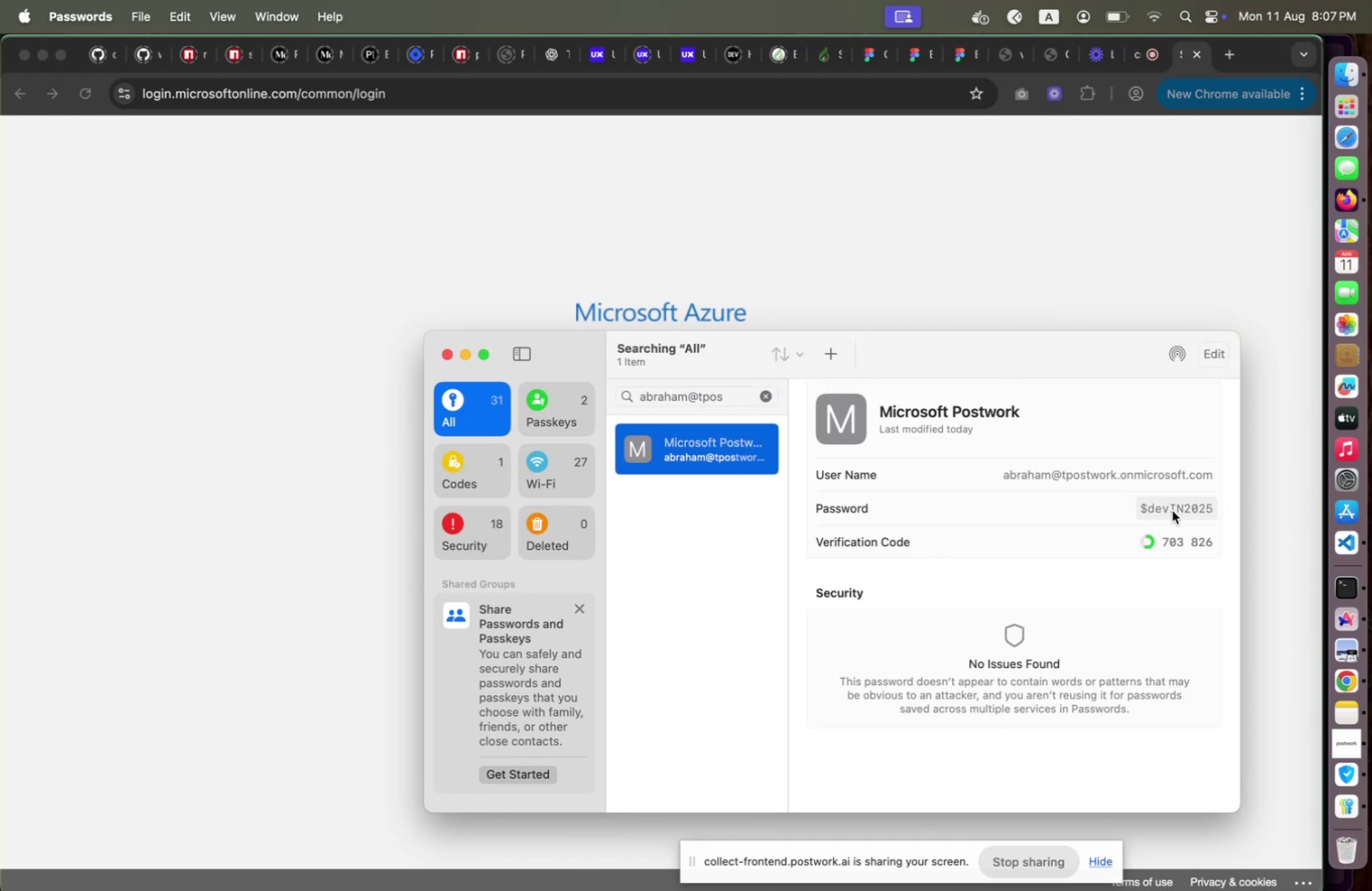 
left_click_drag(start_coordinate=[1181, 508], to_coordinate=[1185, 508])
 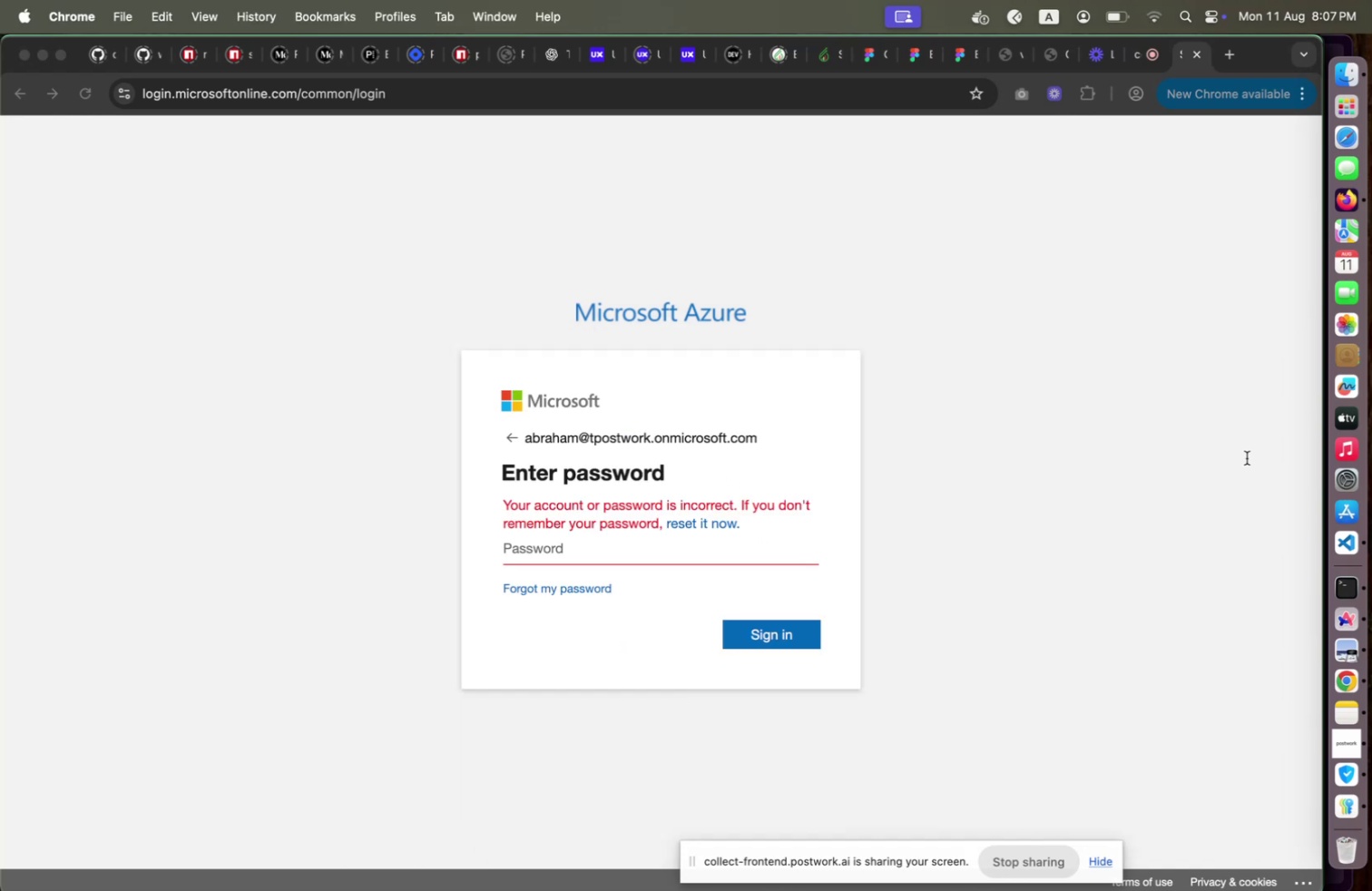 
left_click([1247, 457])
 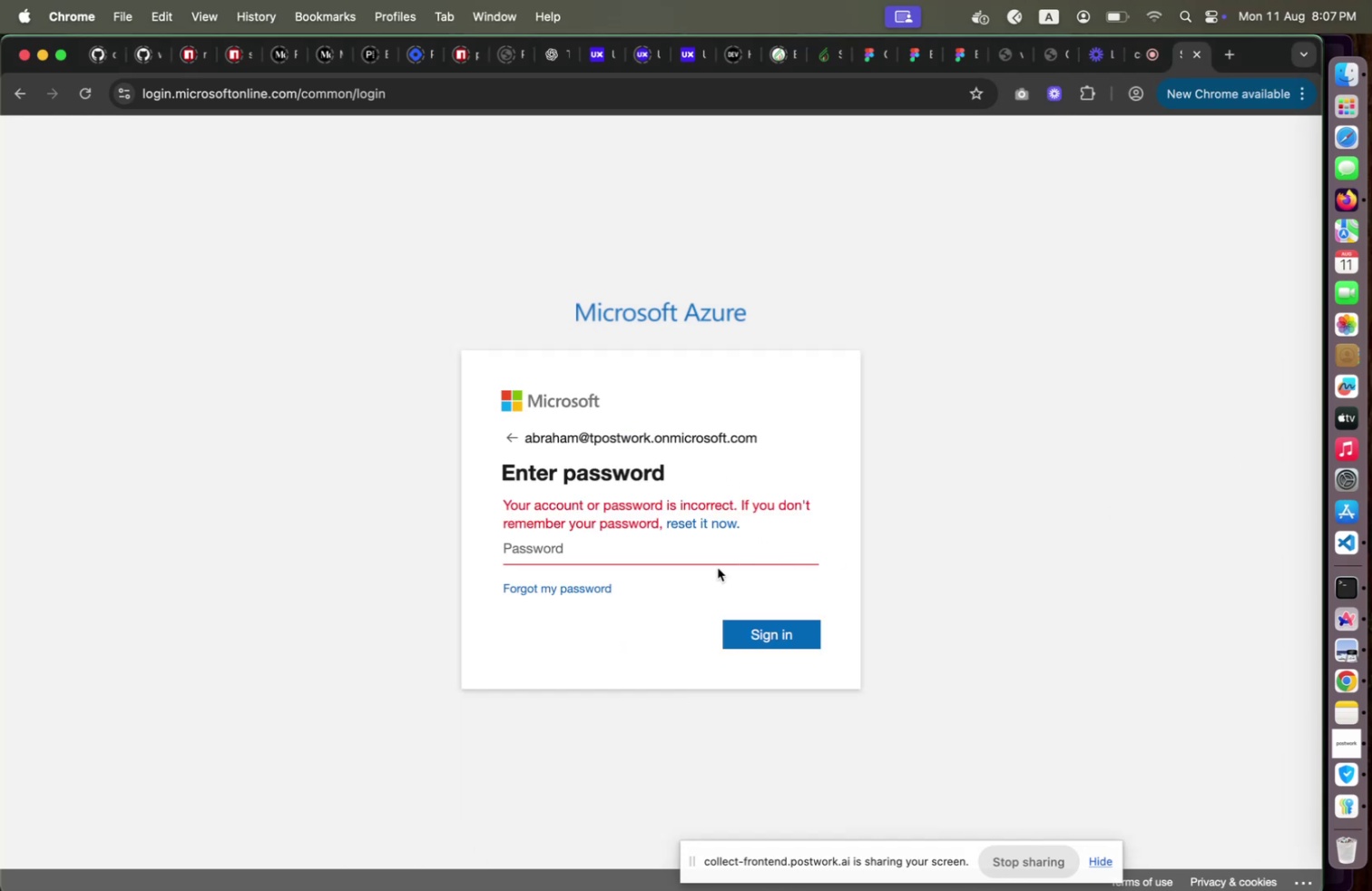 
left_click_drag(start_coordinate=[711, 568], to_coordinate=[714, 559])
 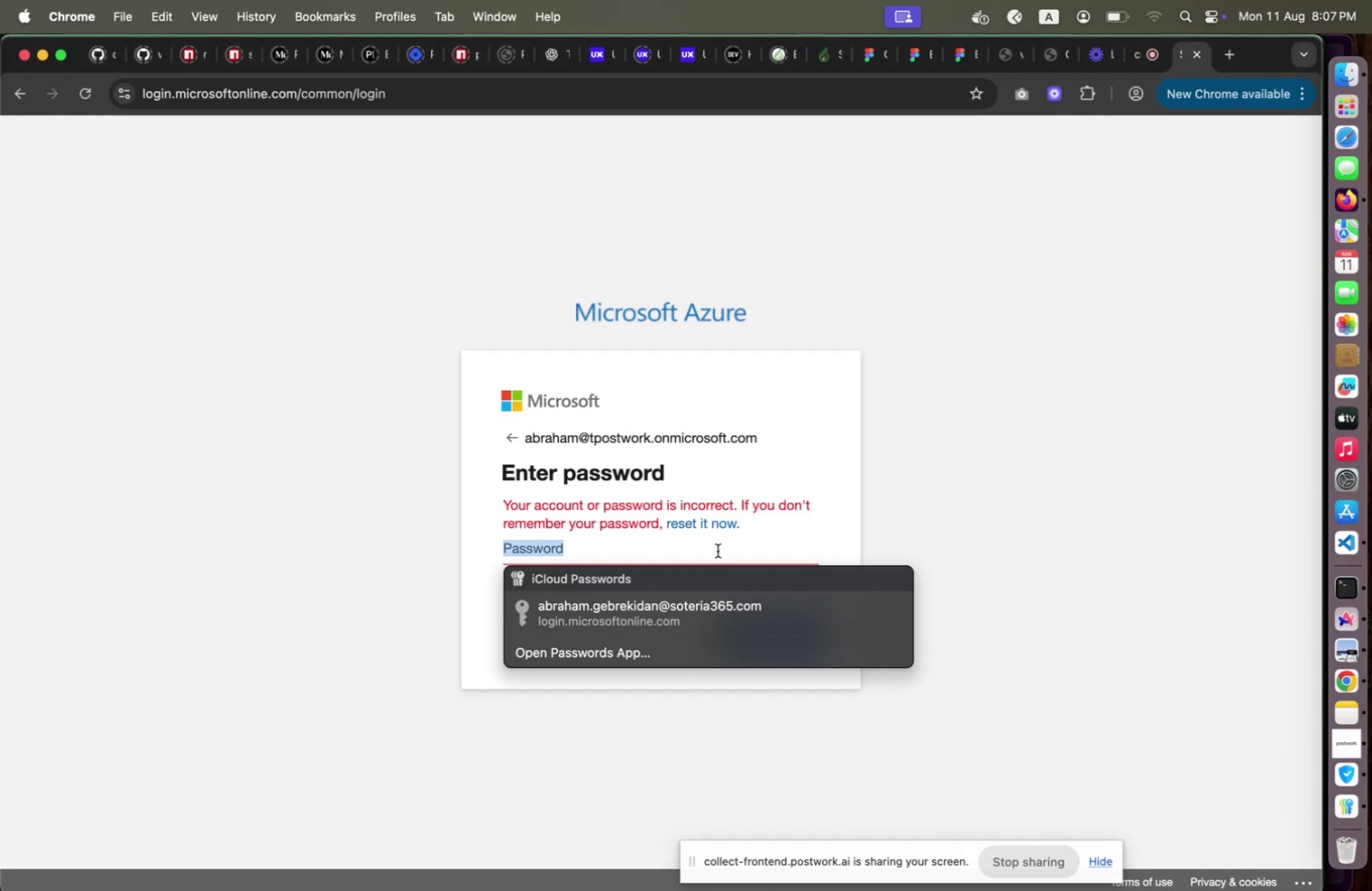 
double_click([718, 550])
 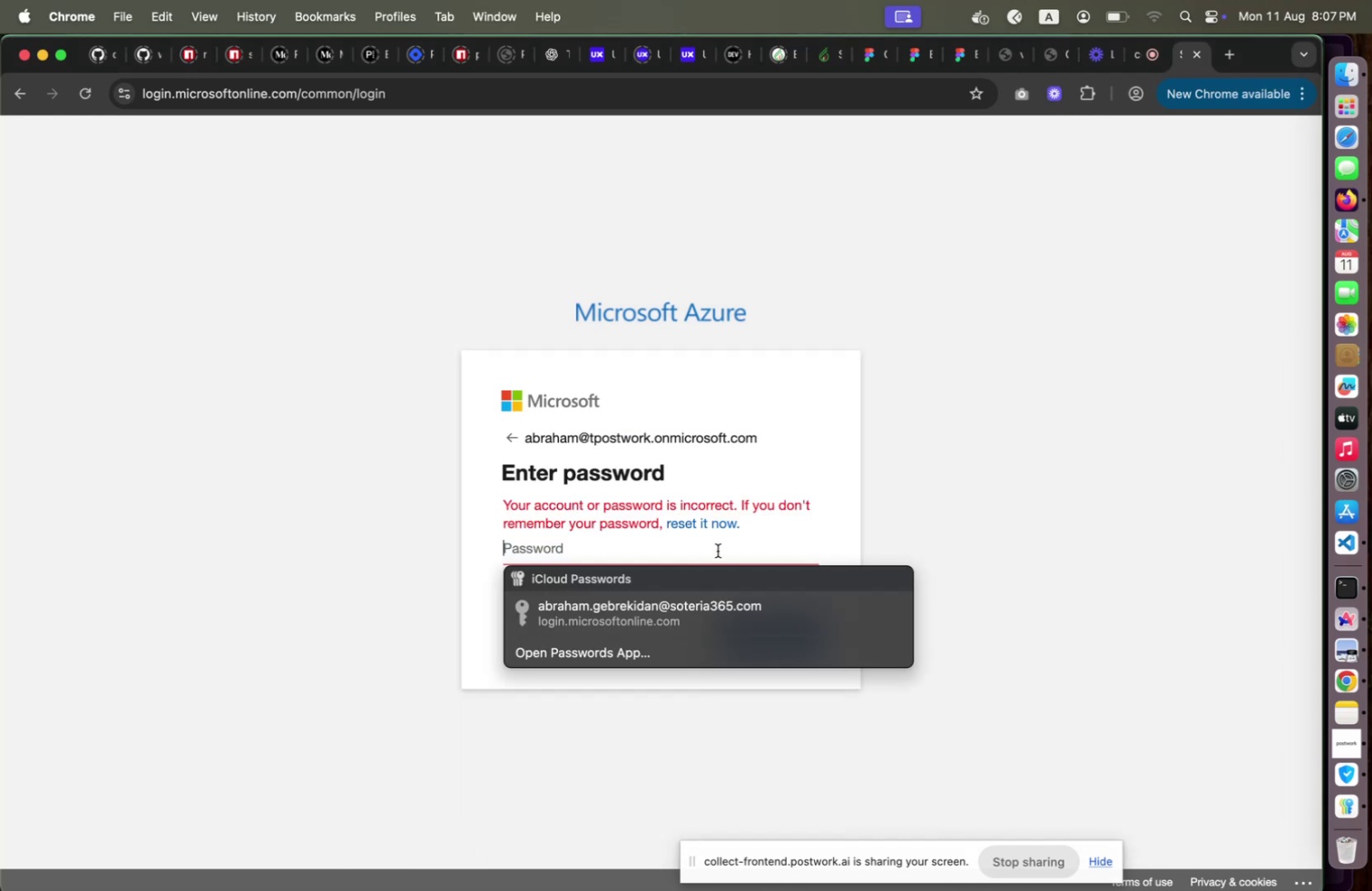 
hold_key(key=CommandLeft, duration=0.38)
 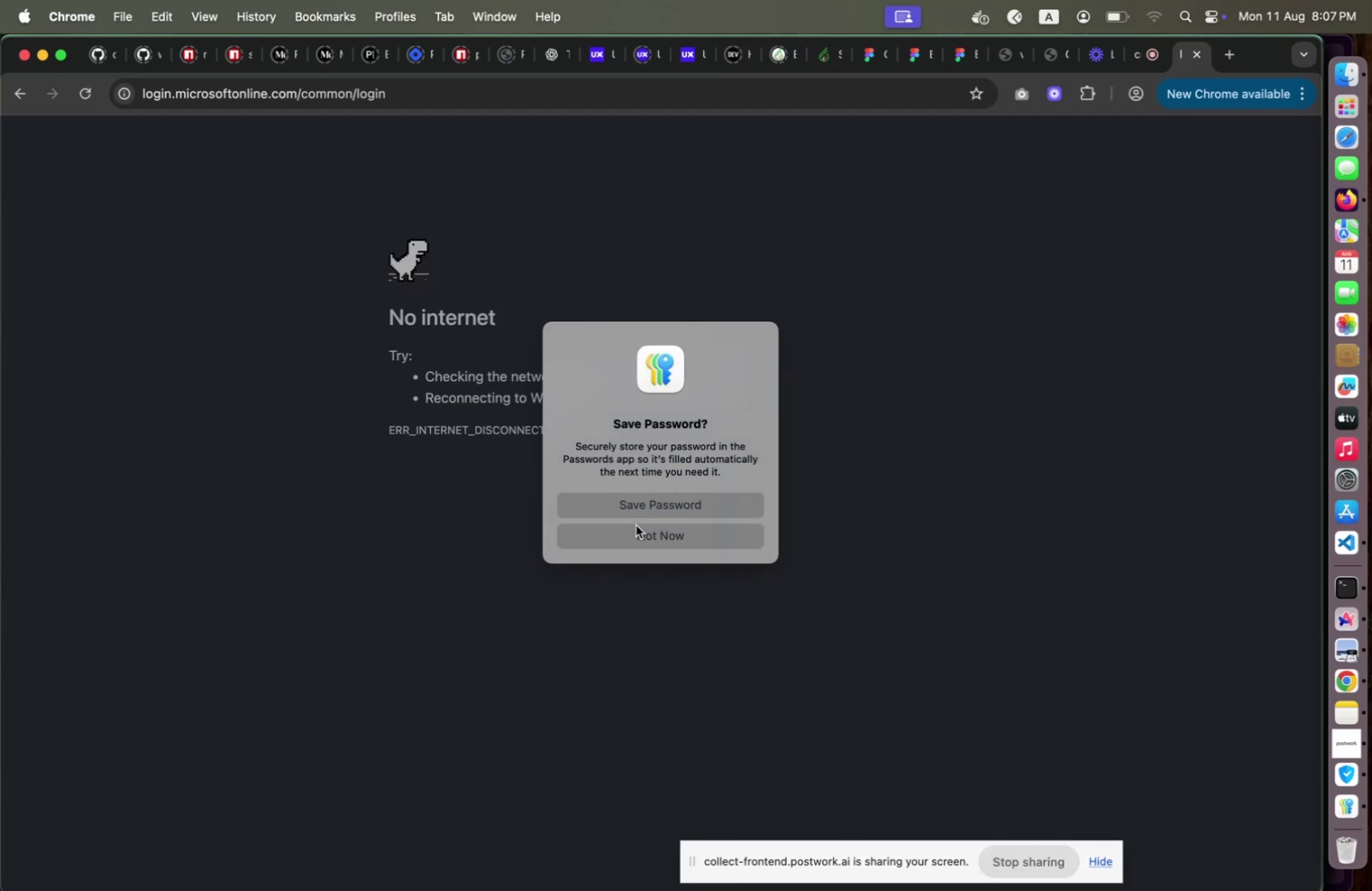 
left_click([645, 533])
 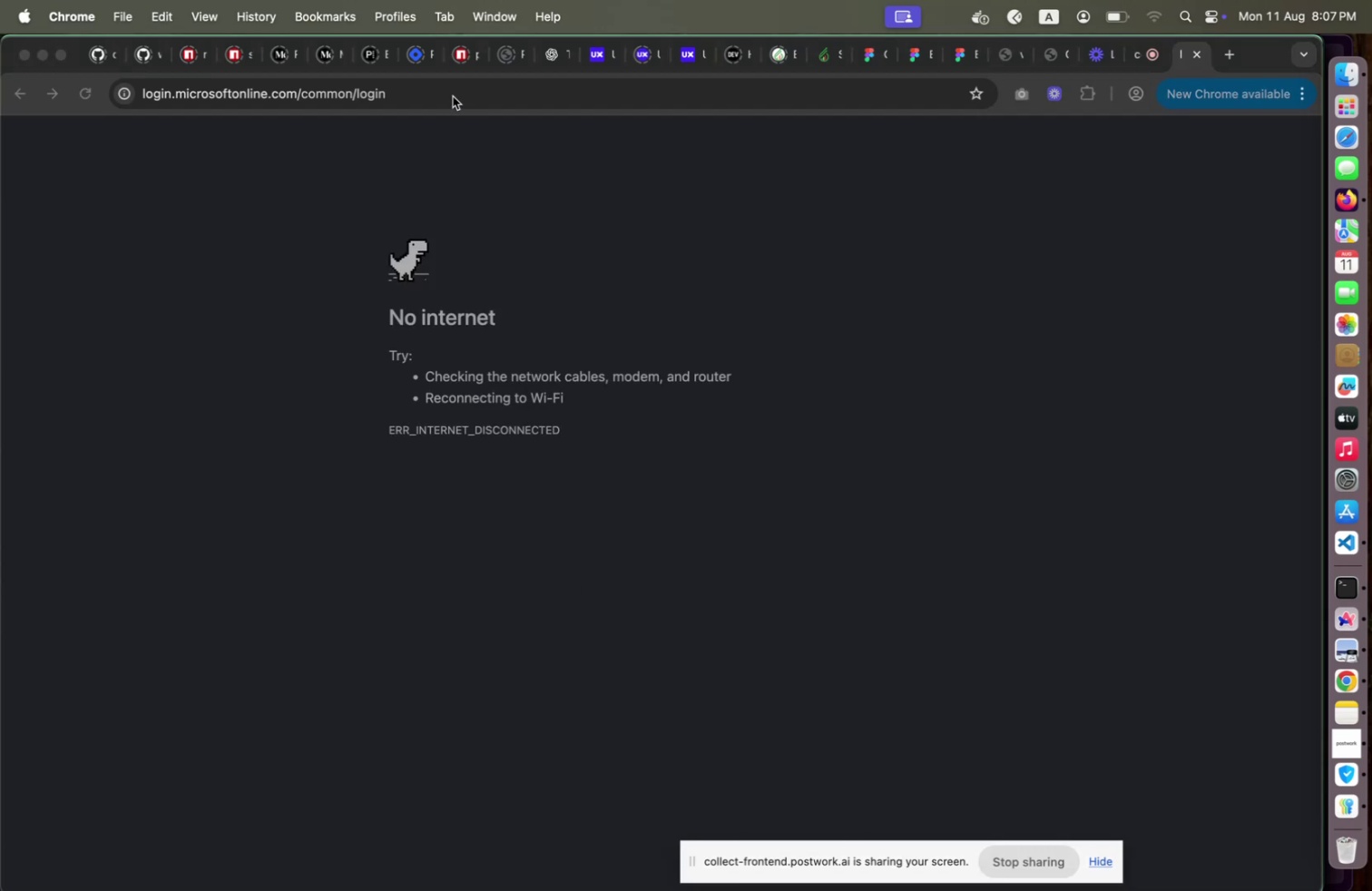 
left_click([453, 96])
 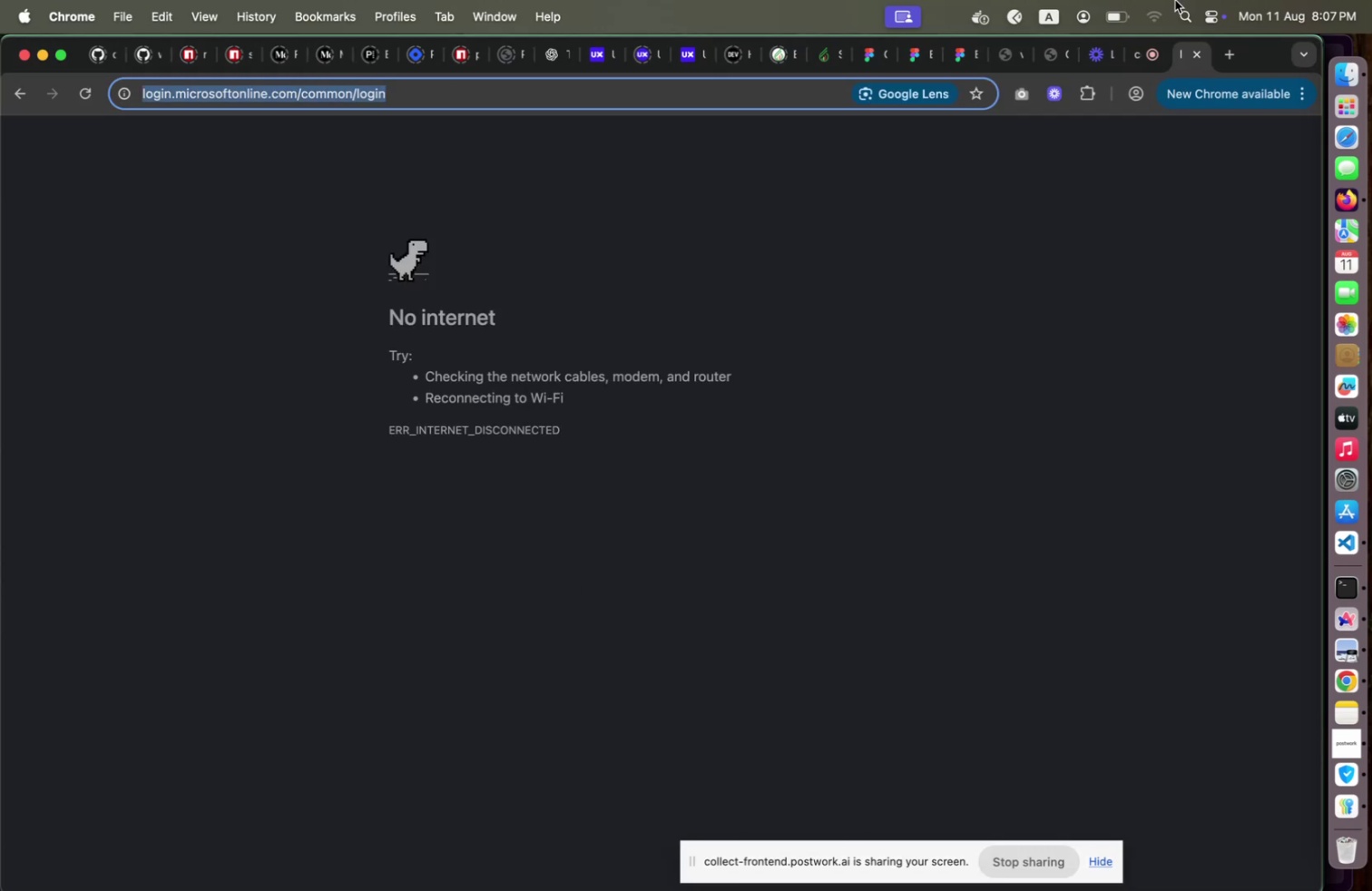 
left_click([1158, 0])
 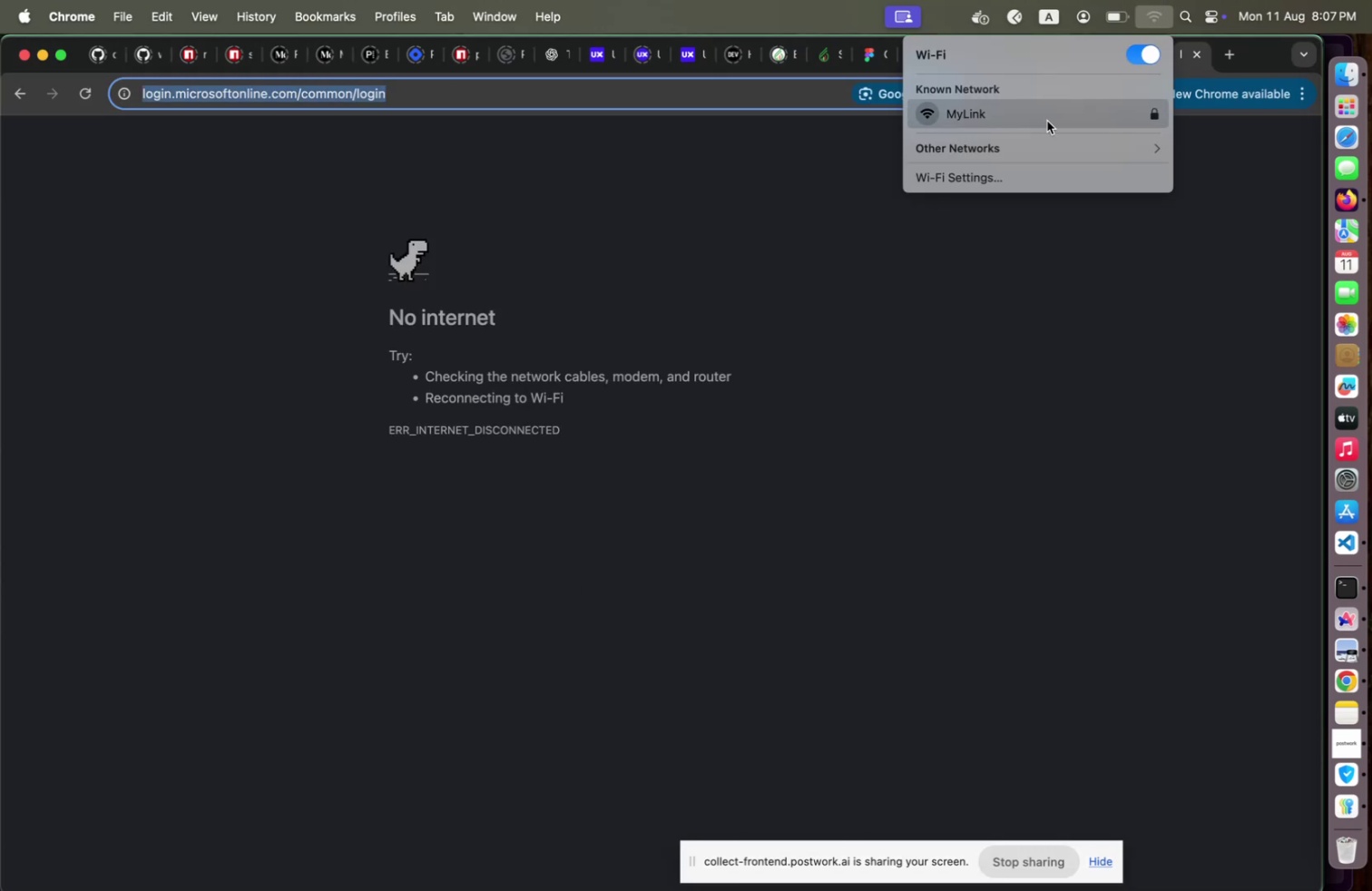 
left_click([1047, 121])
 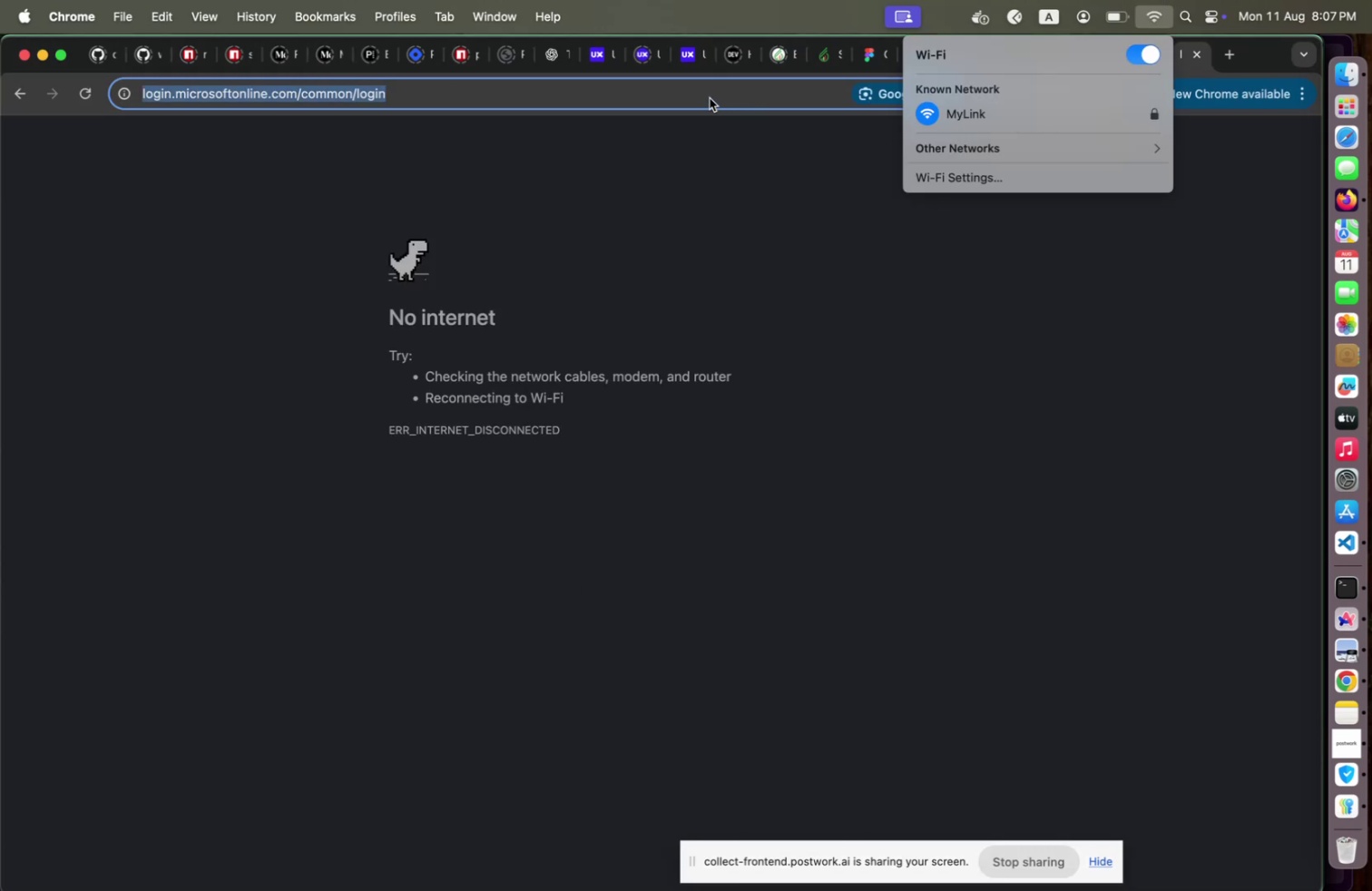 
left_click([710, 98])
 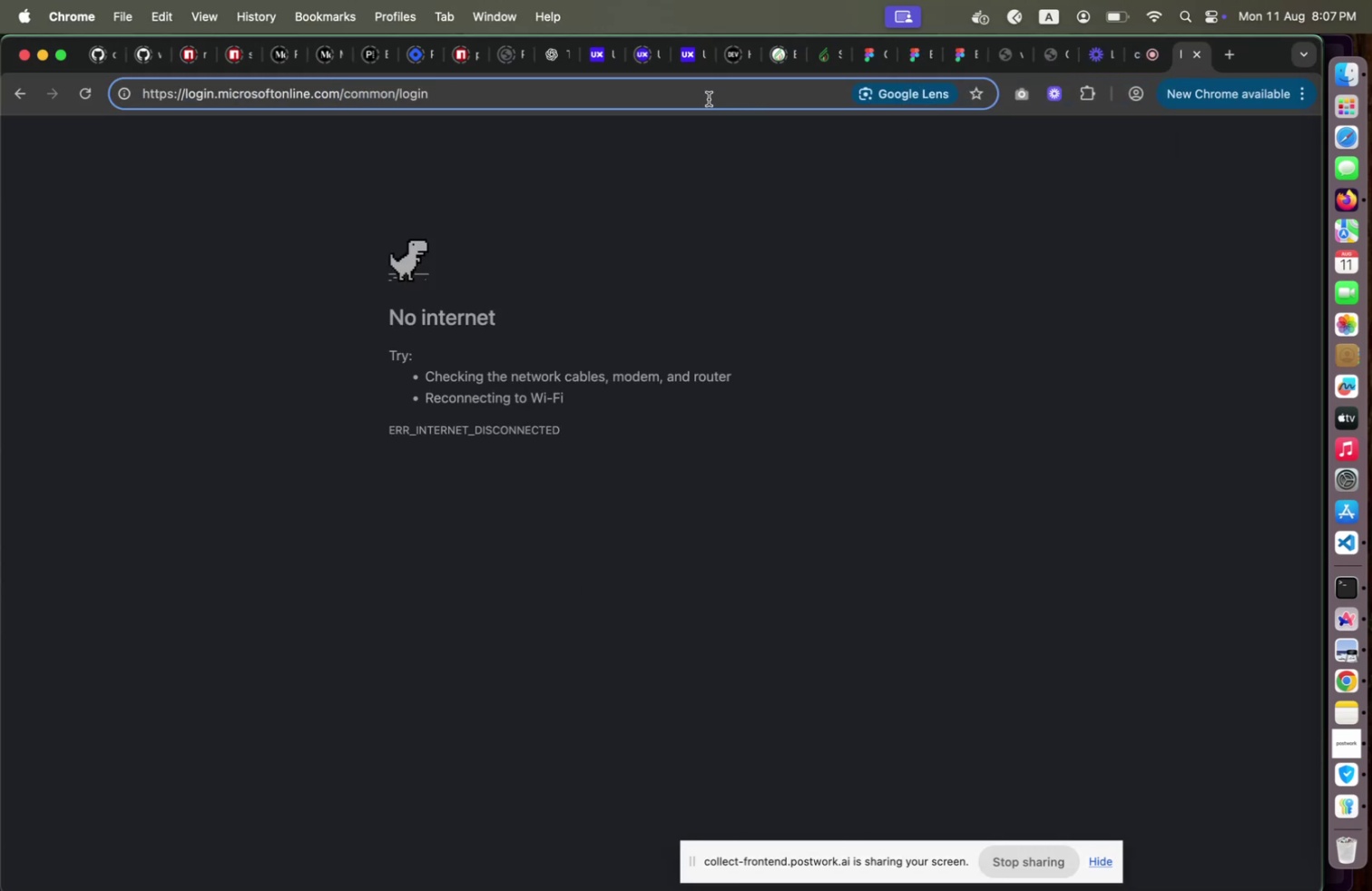 
key(Enter)
 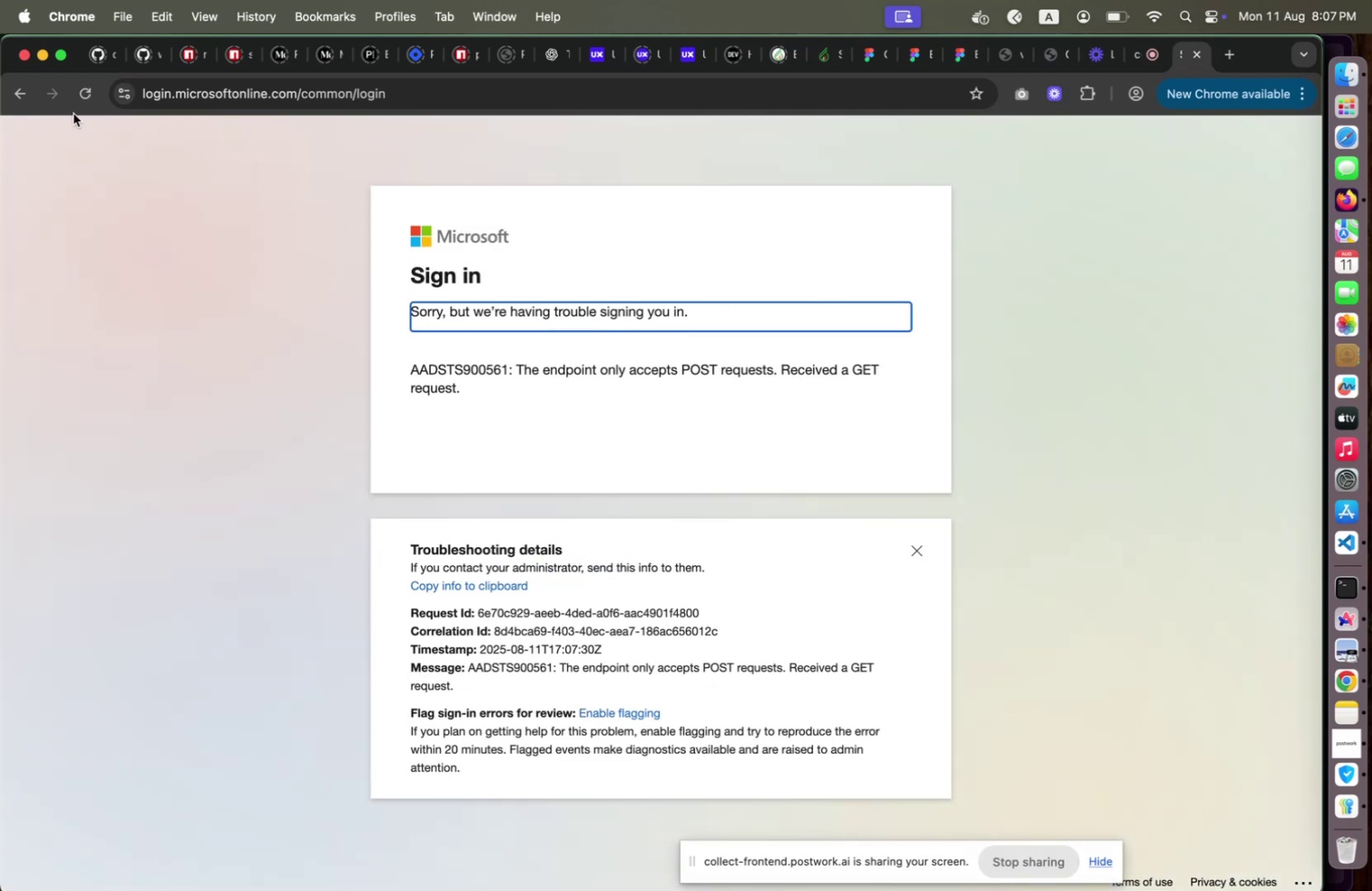 
wait(7.32)
 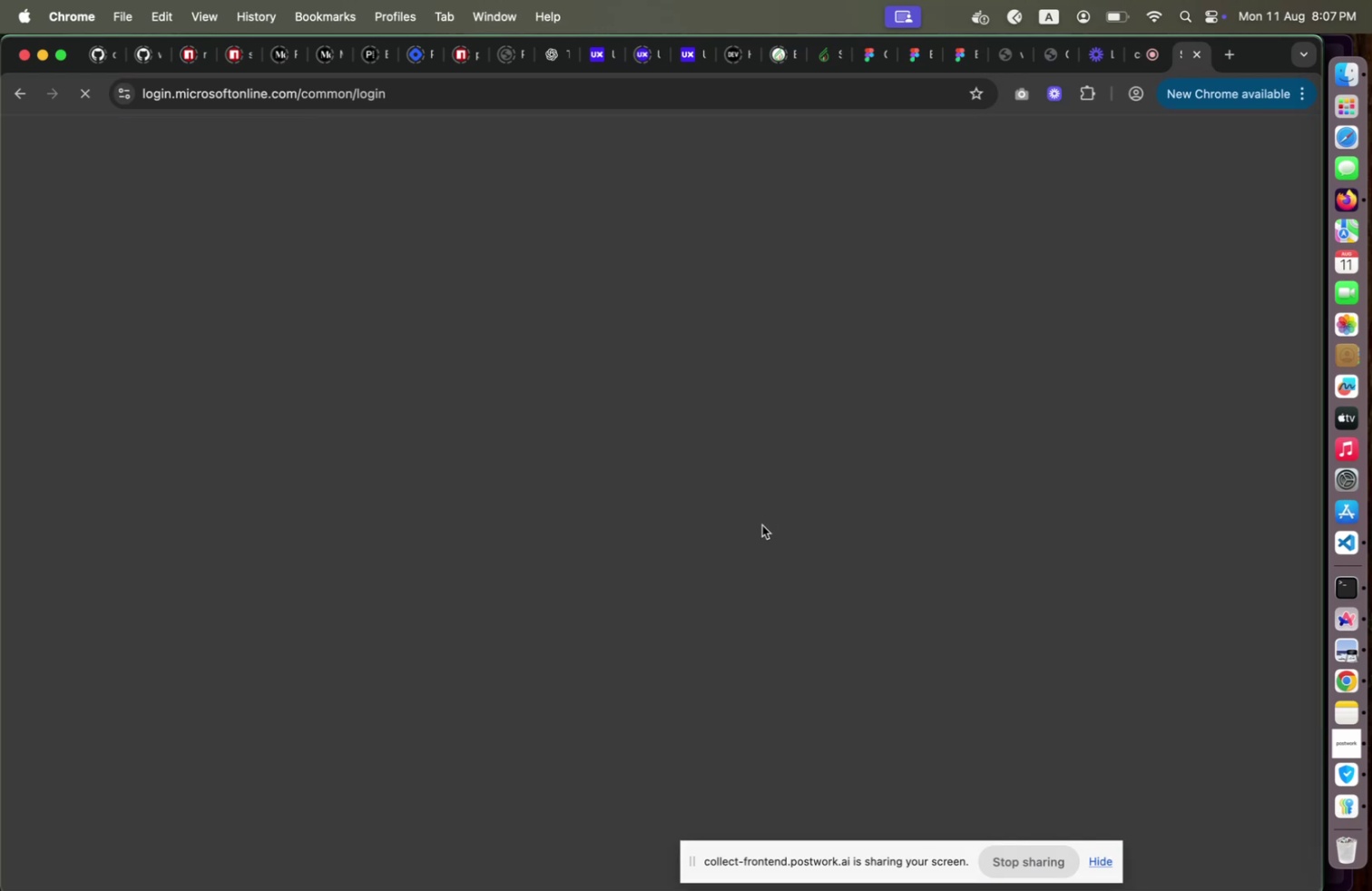 
left_click([256, 95])
 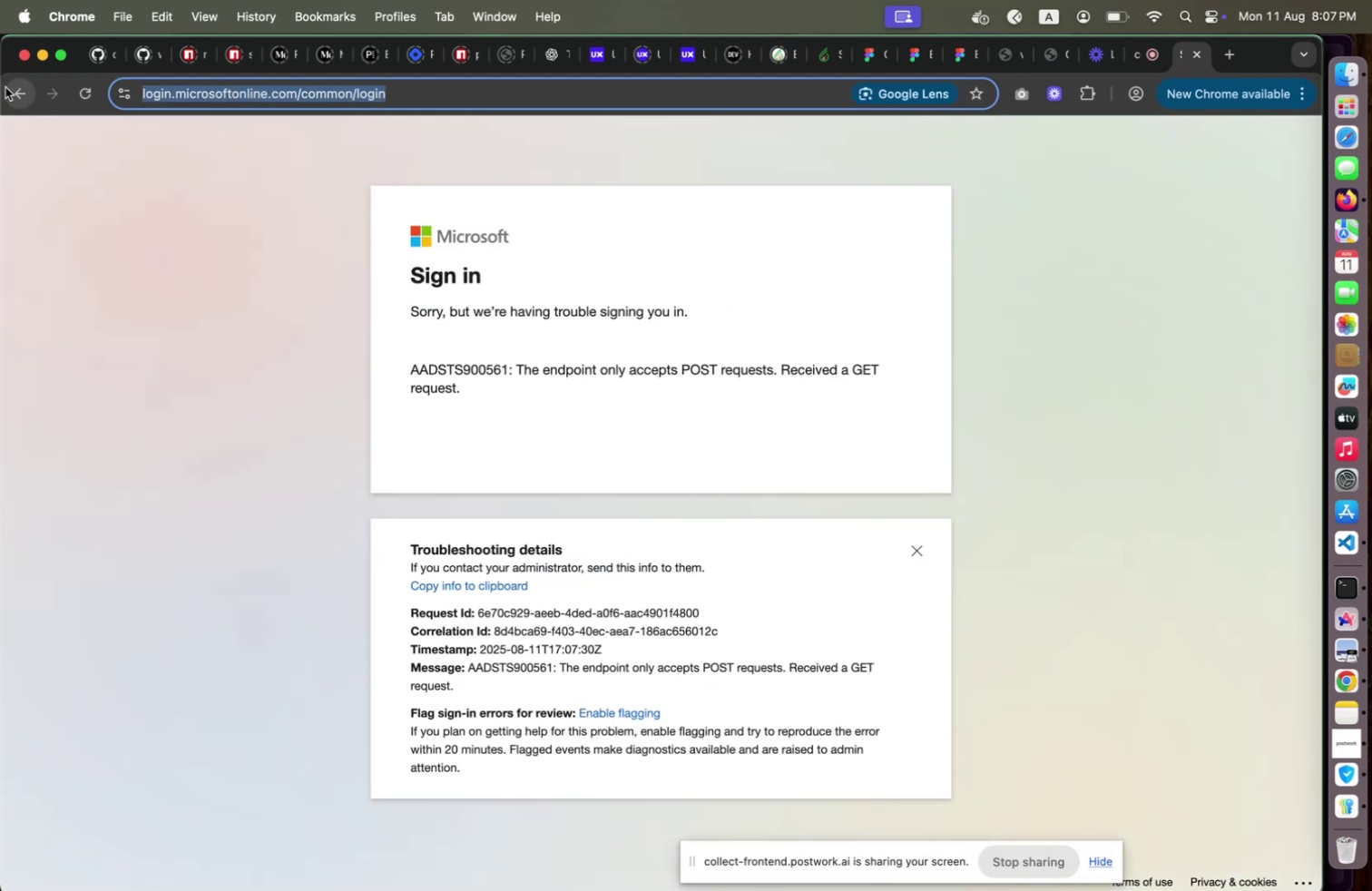 
left_click([8, 90])
 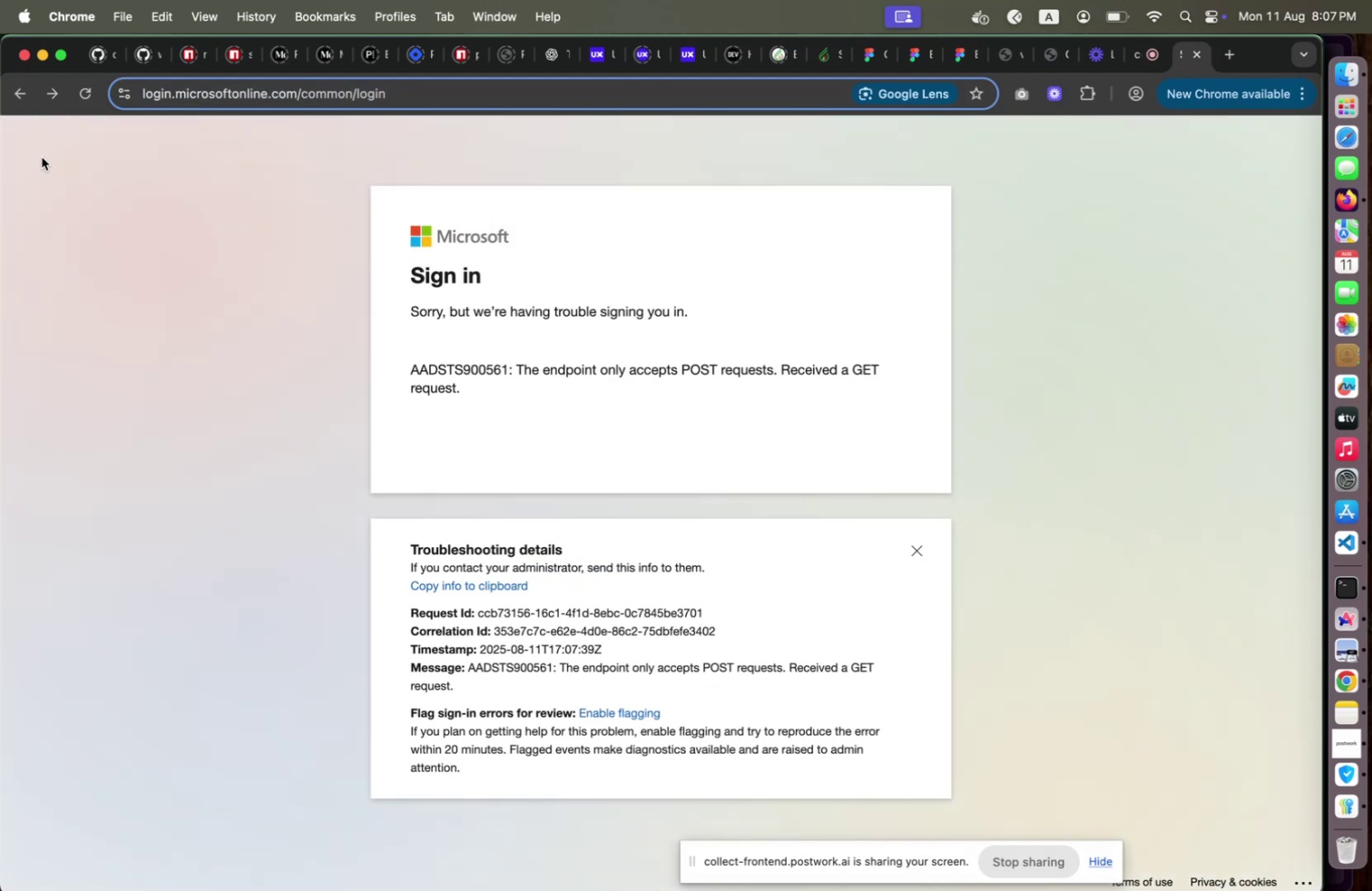 
left_click([30, 102])
 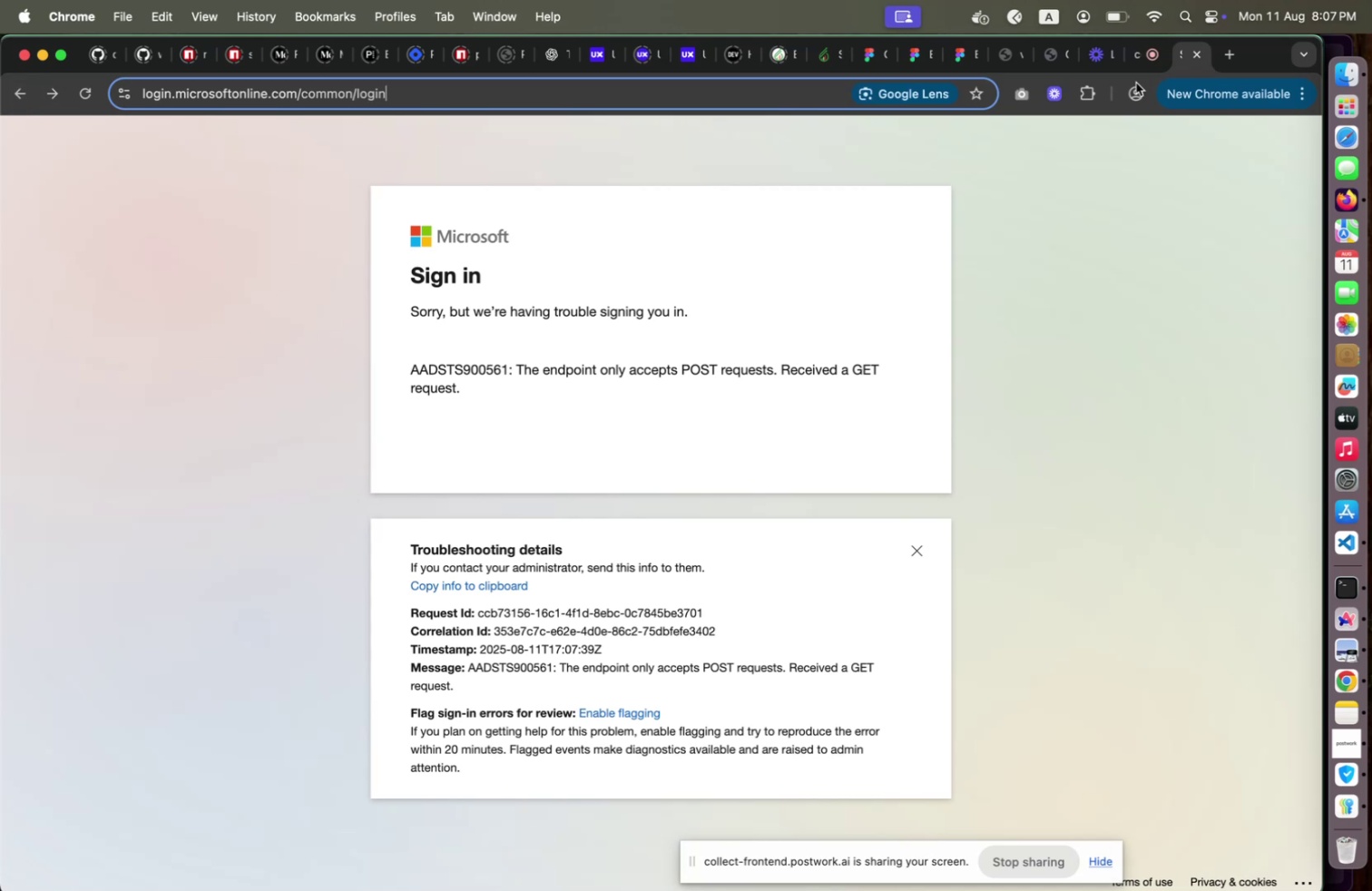 
left_click([1202, 61])
 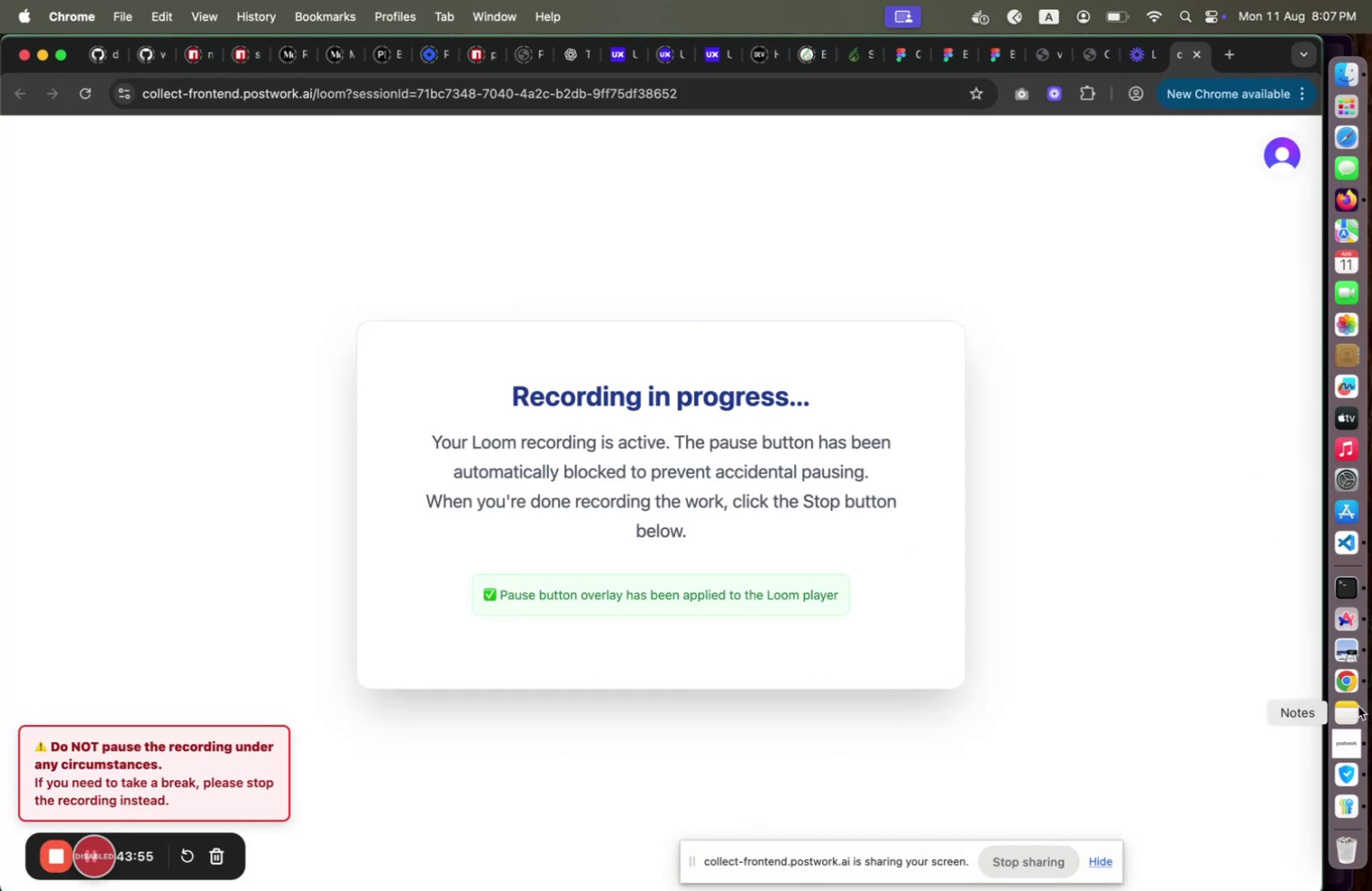 
left_click([1348, 589])
 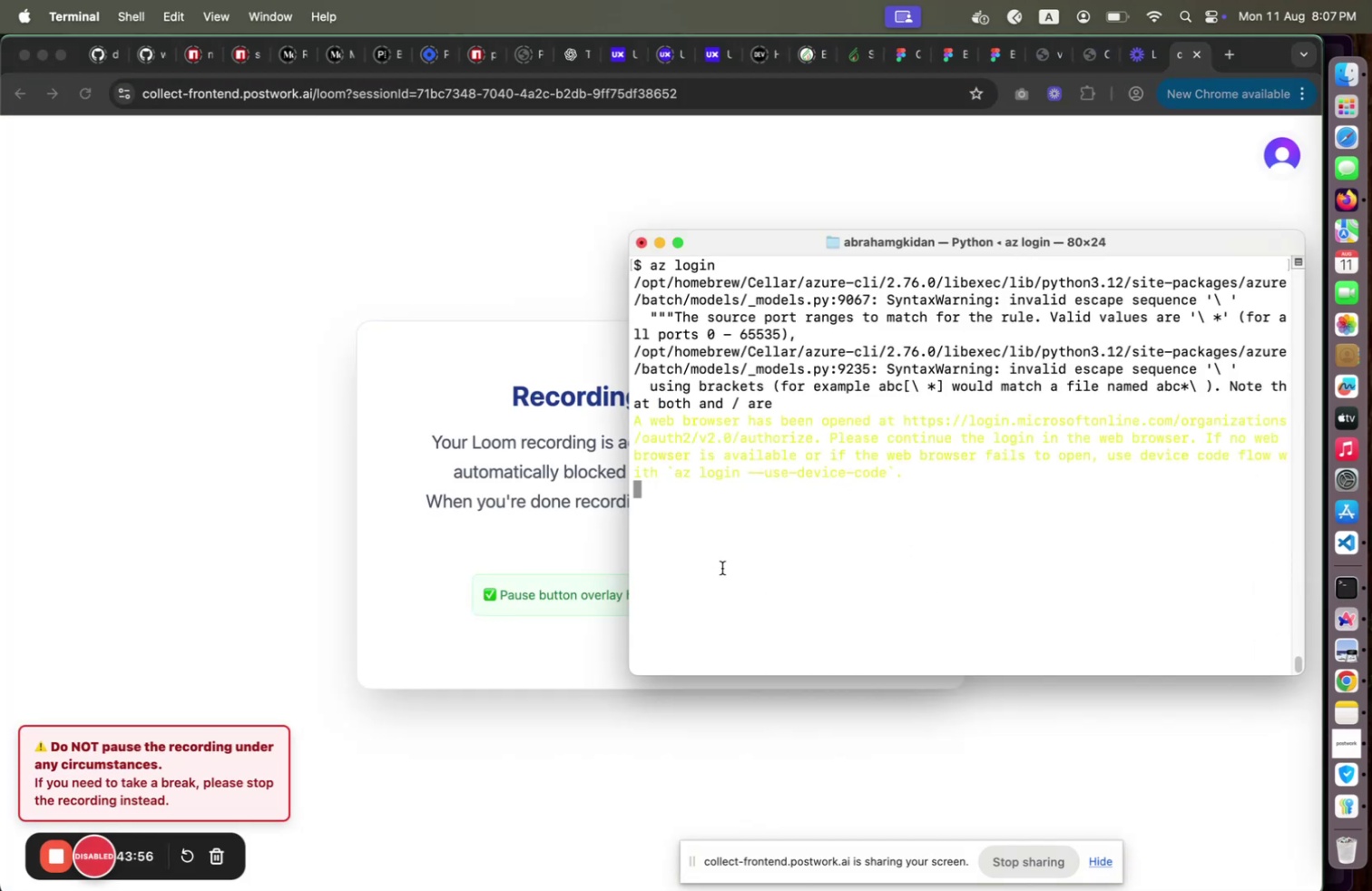 
left_click([722, 567])
 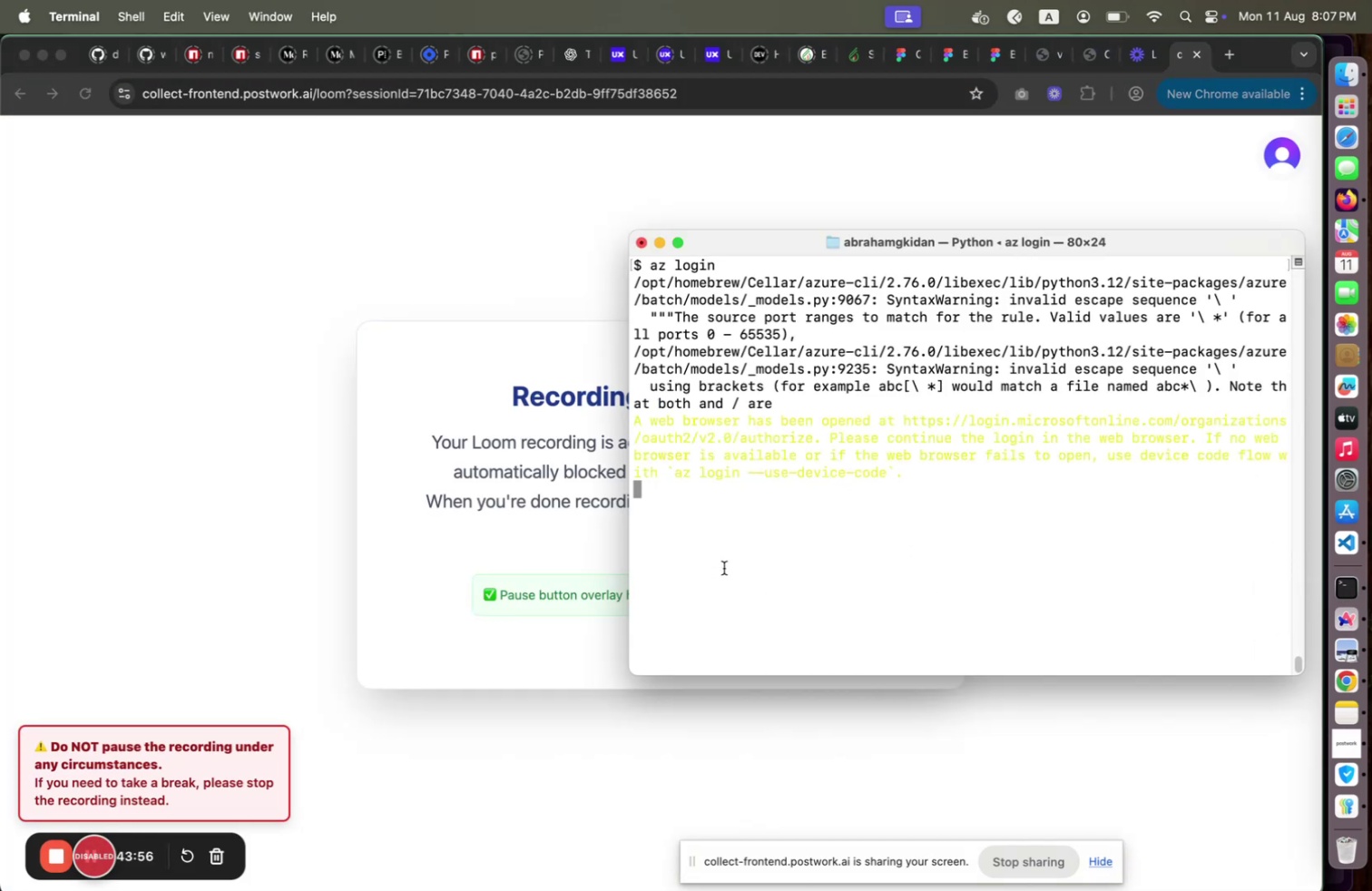 
key(Control+C)
 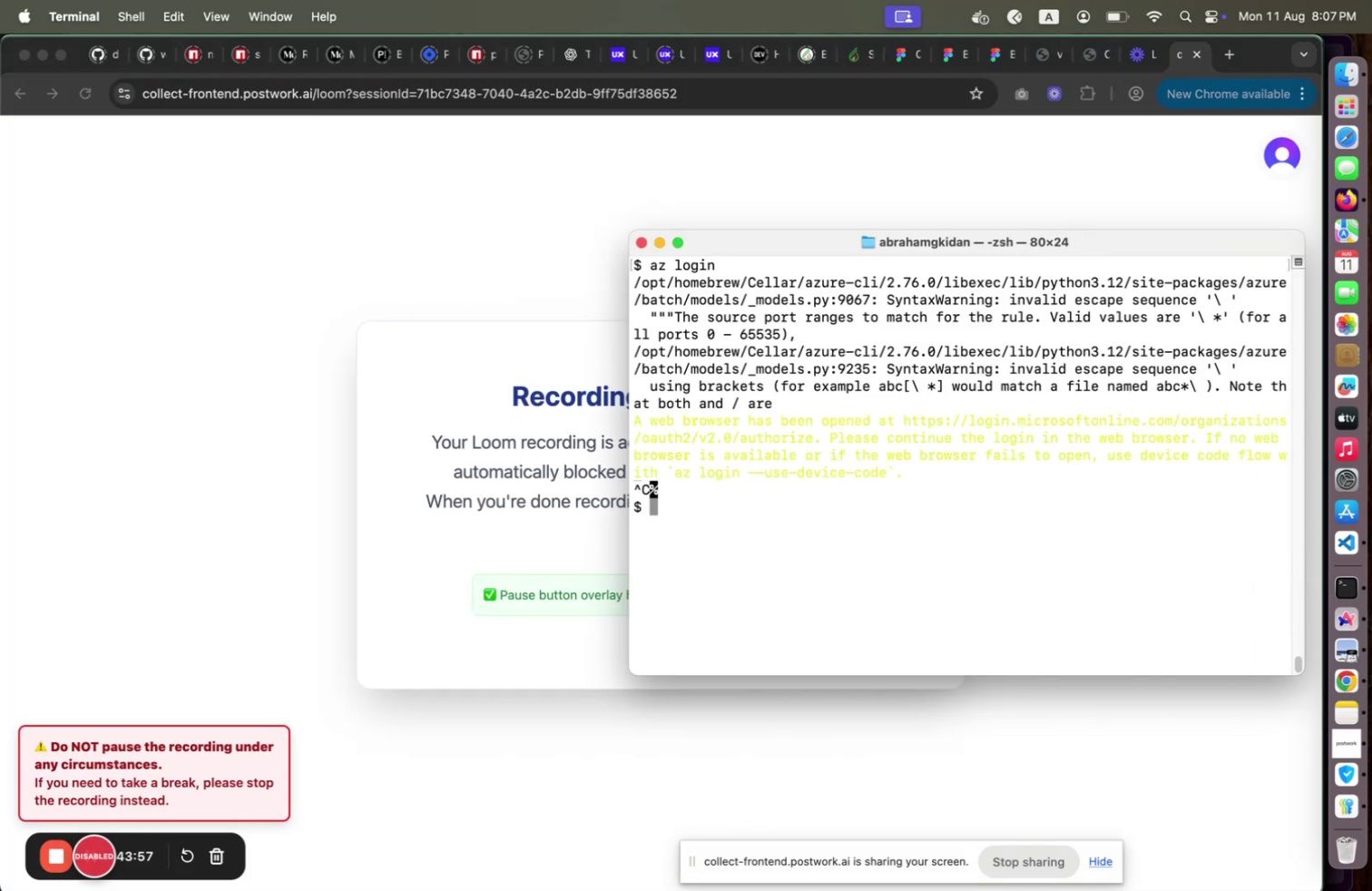 
key(ArrowUp)
 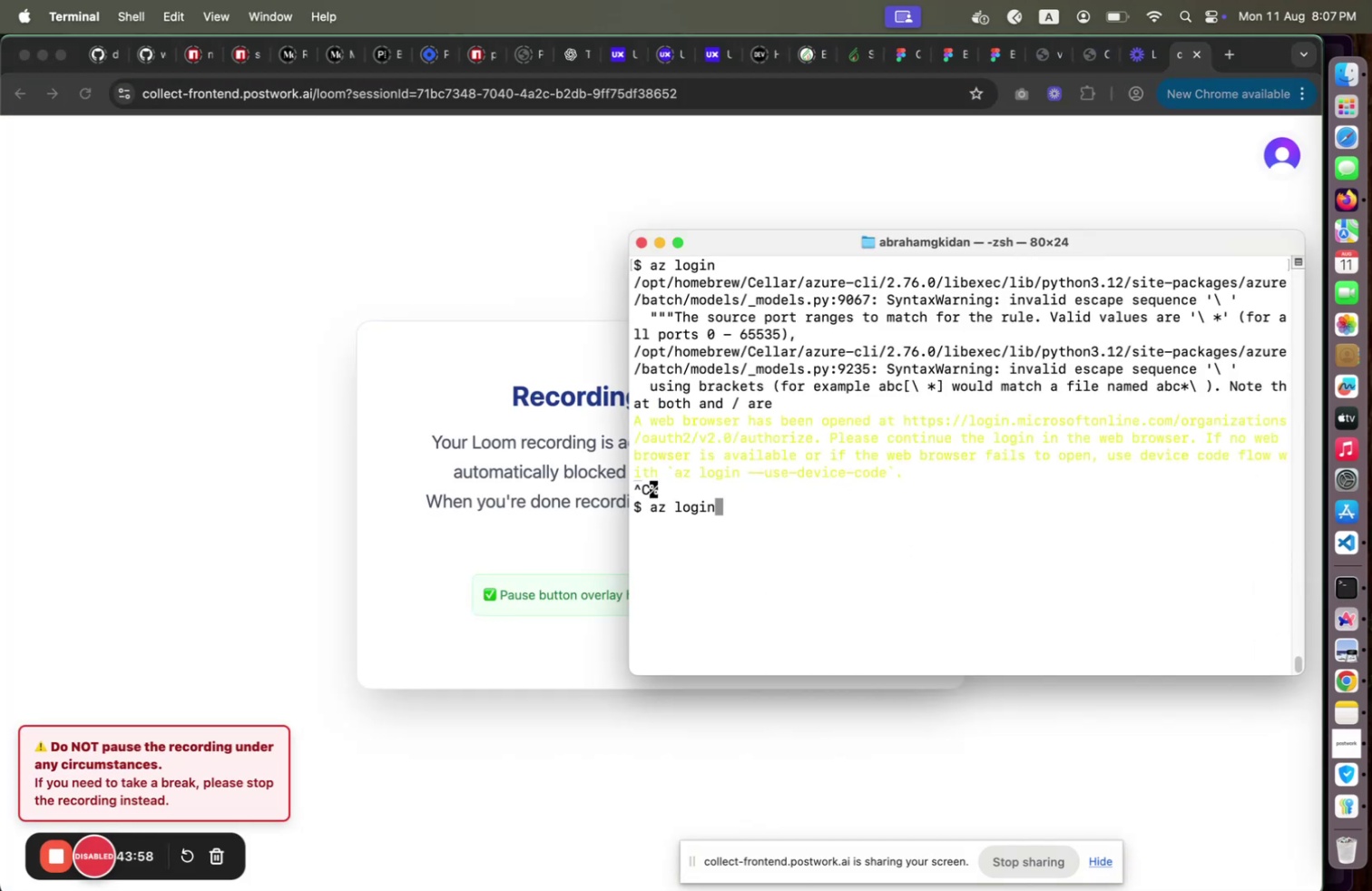 
key(Enter)
 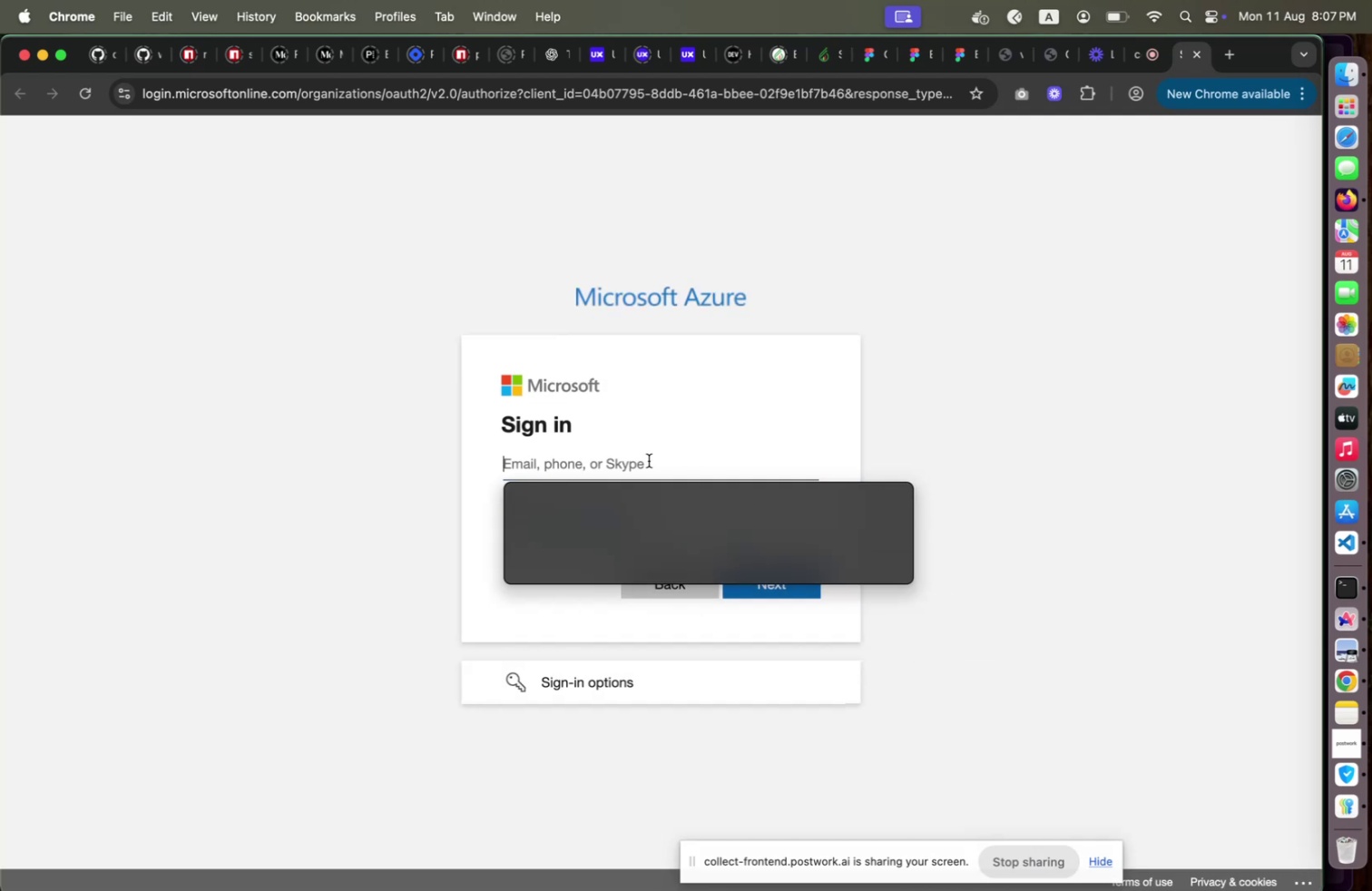 
wait(5.21)
 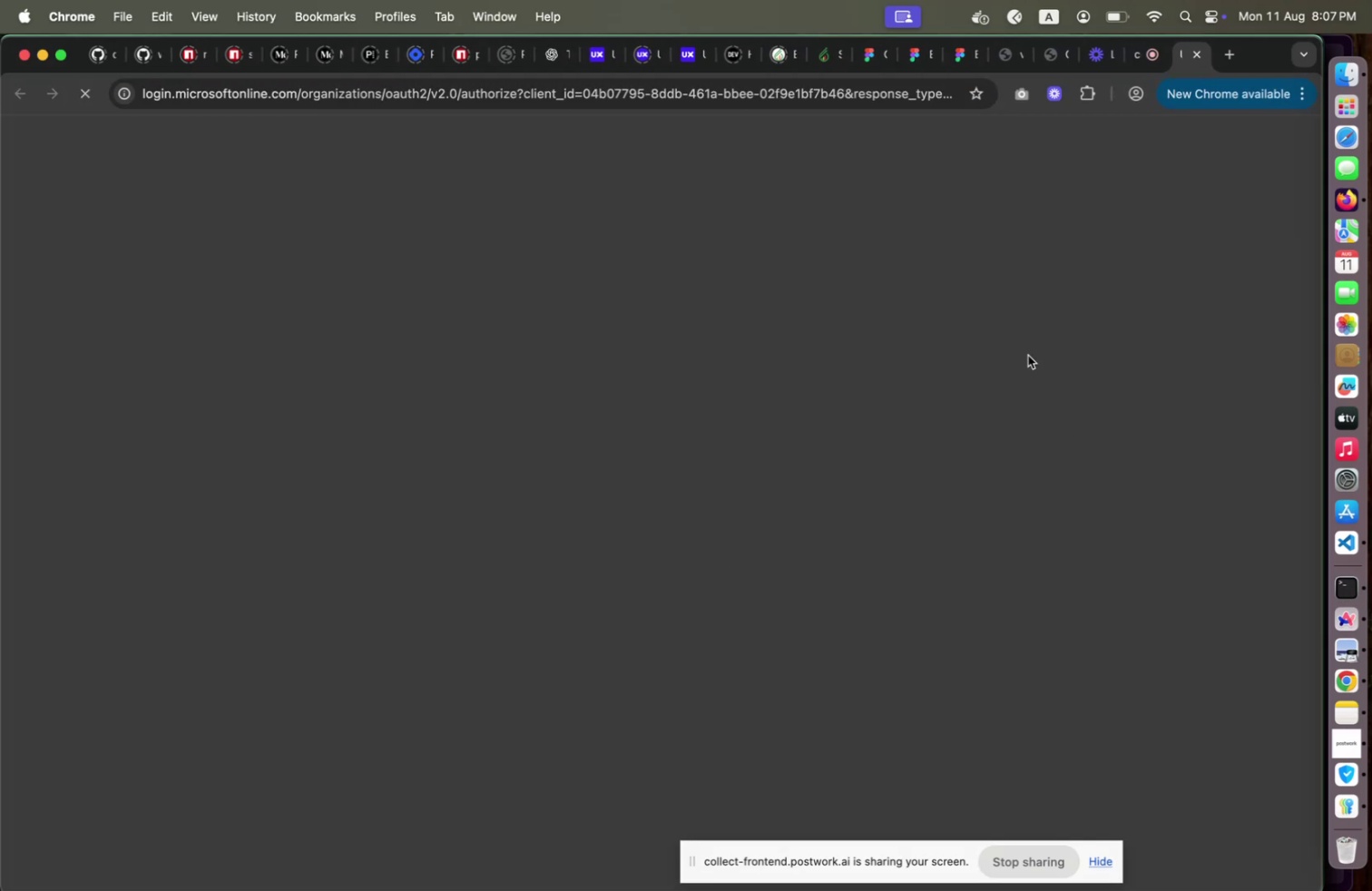 
left_click([691, 465])
 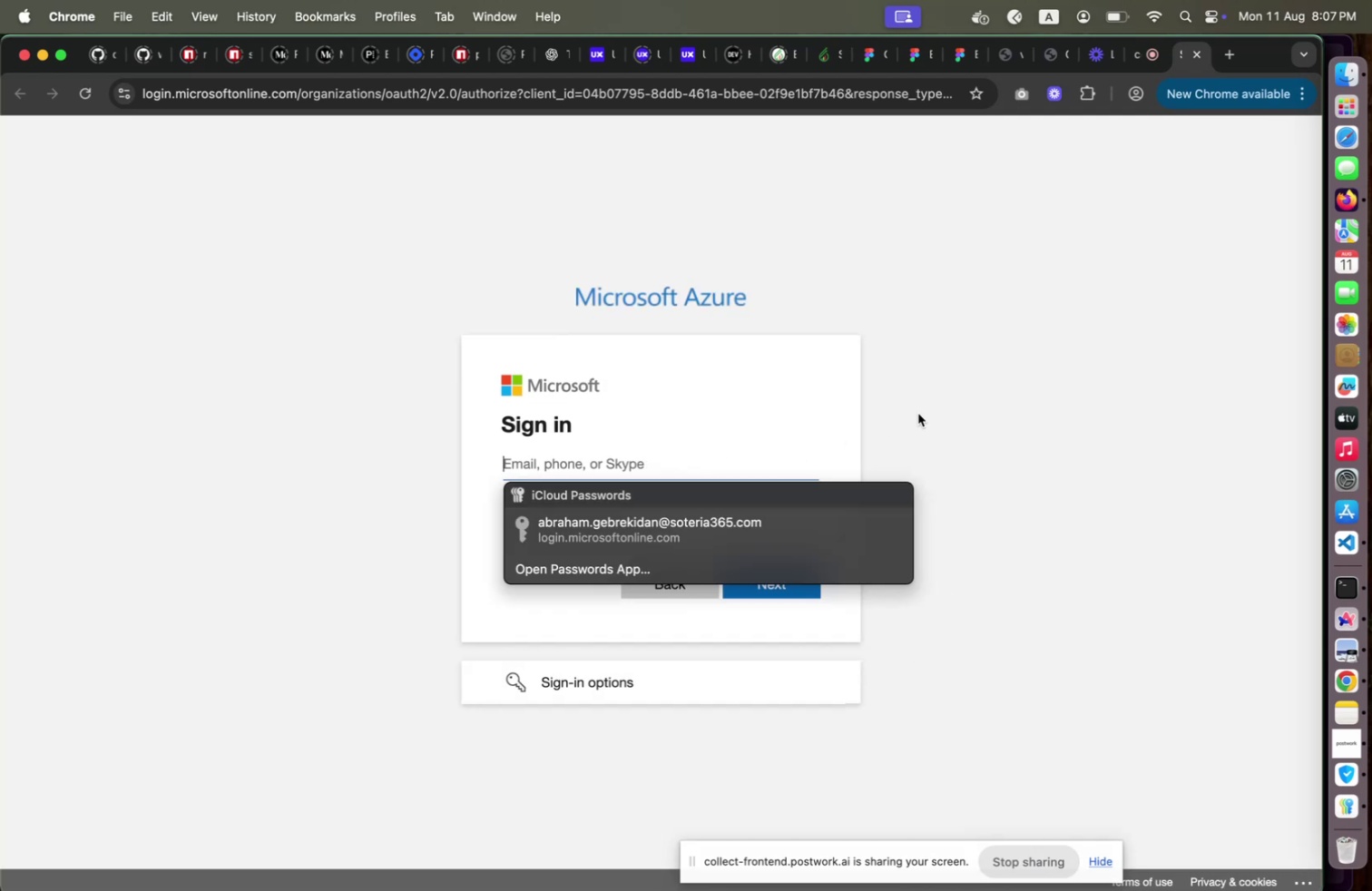 
left_click([918, 413])
 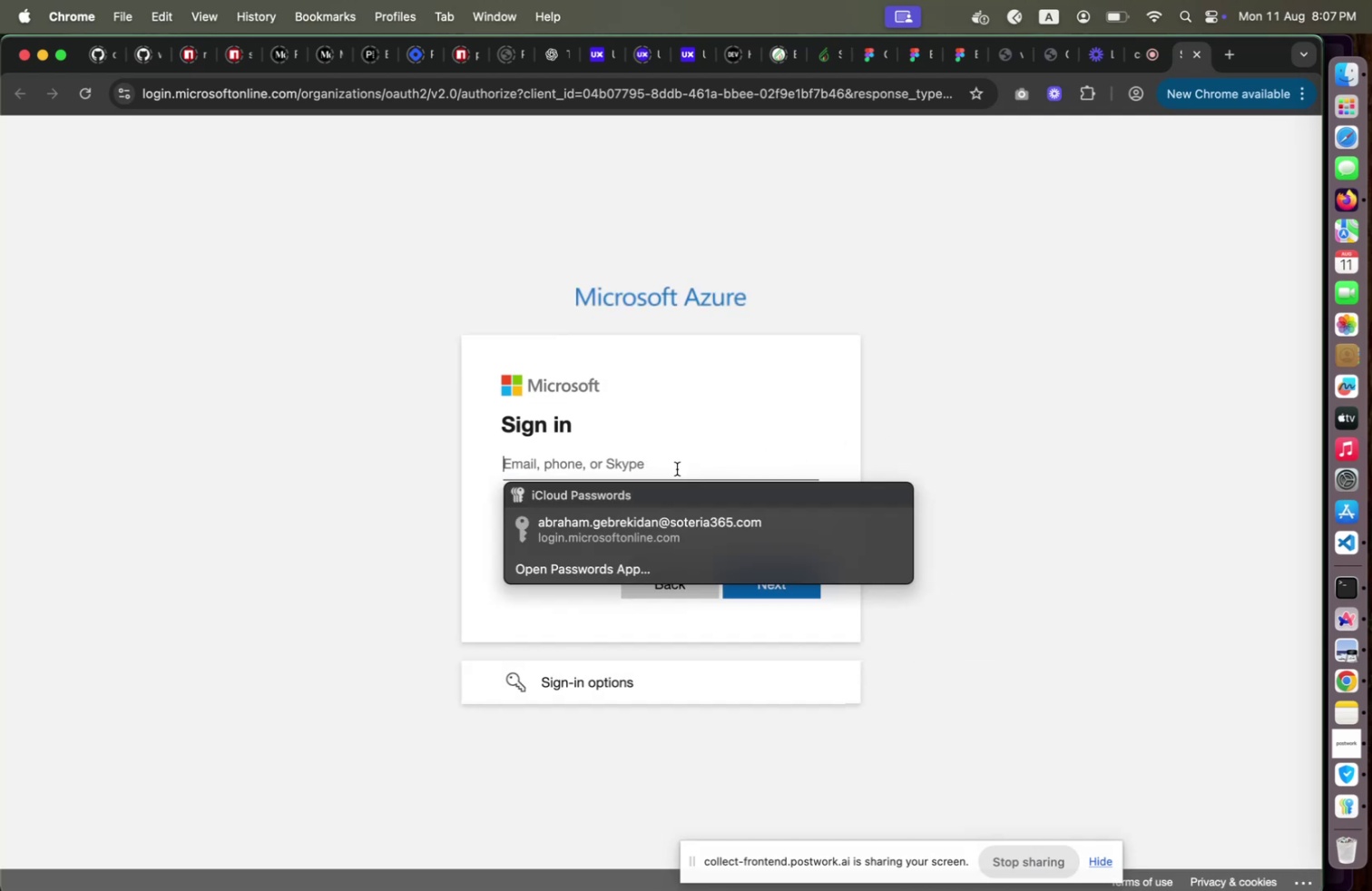 
left_click([677, 468])
 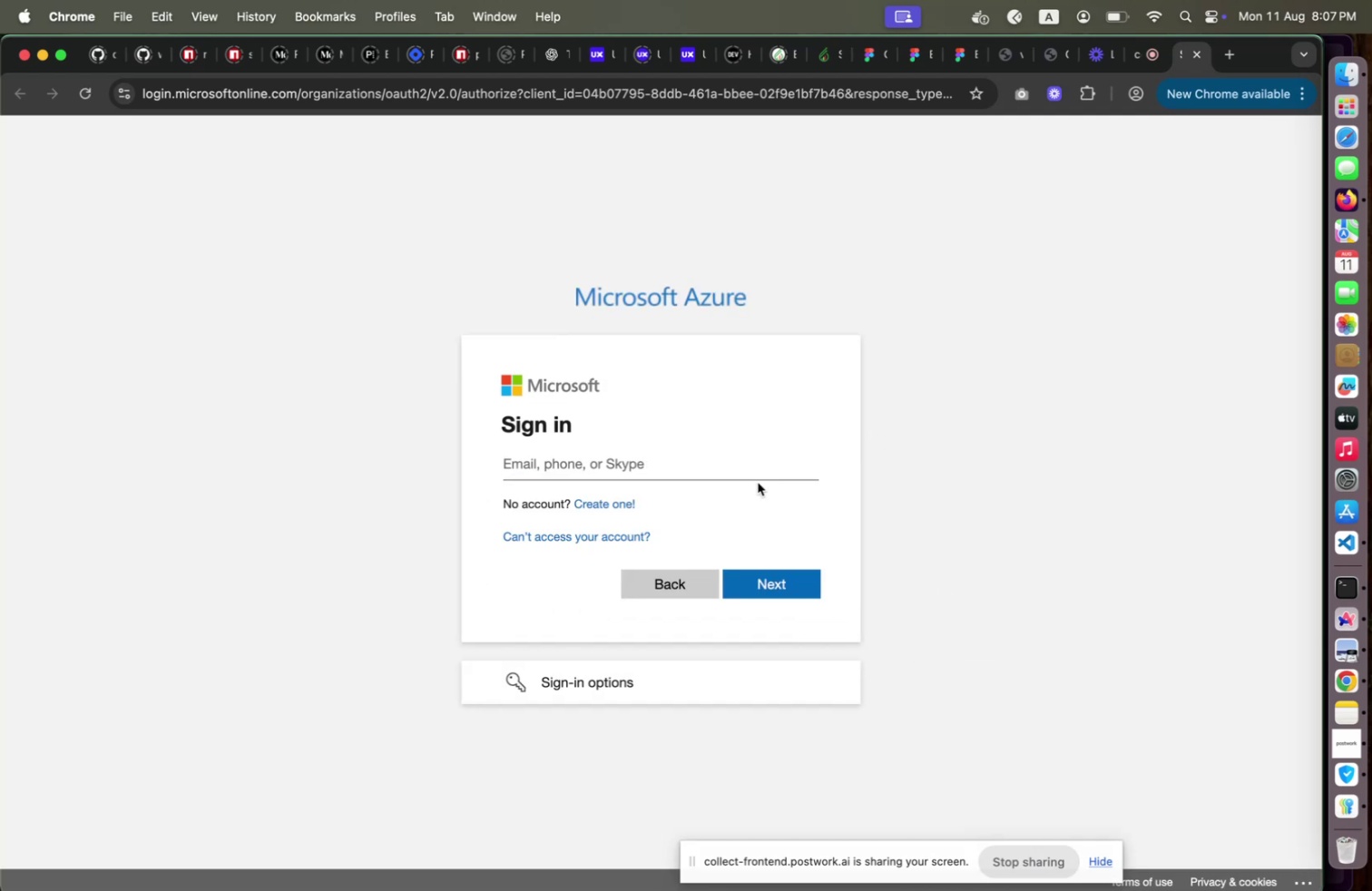 
left_click([749, 471])
 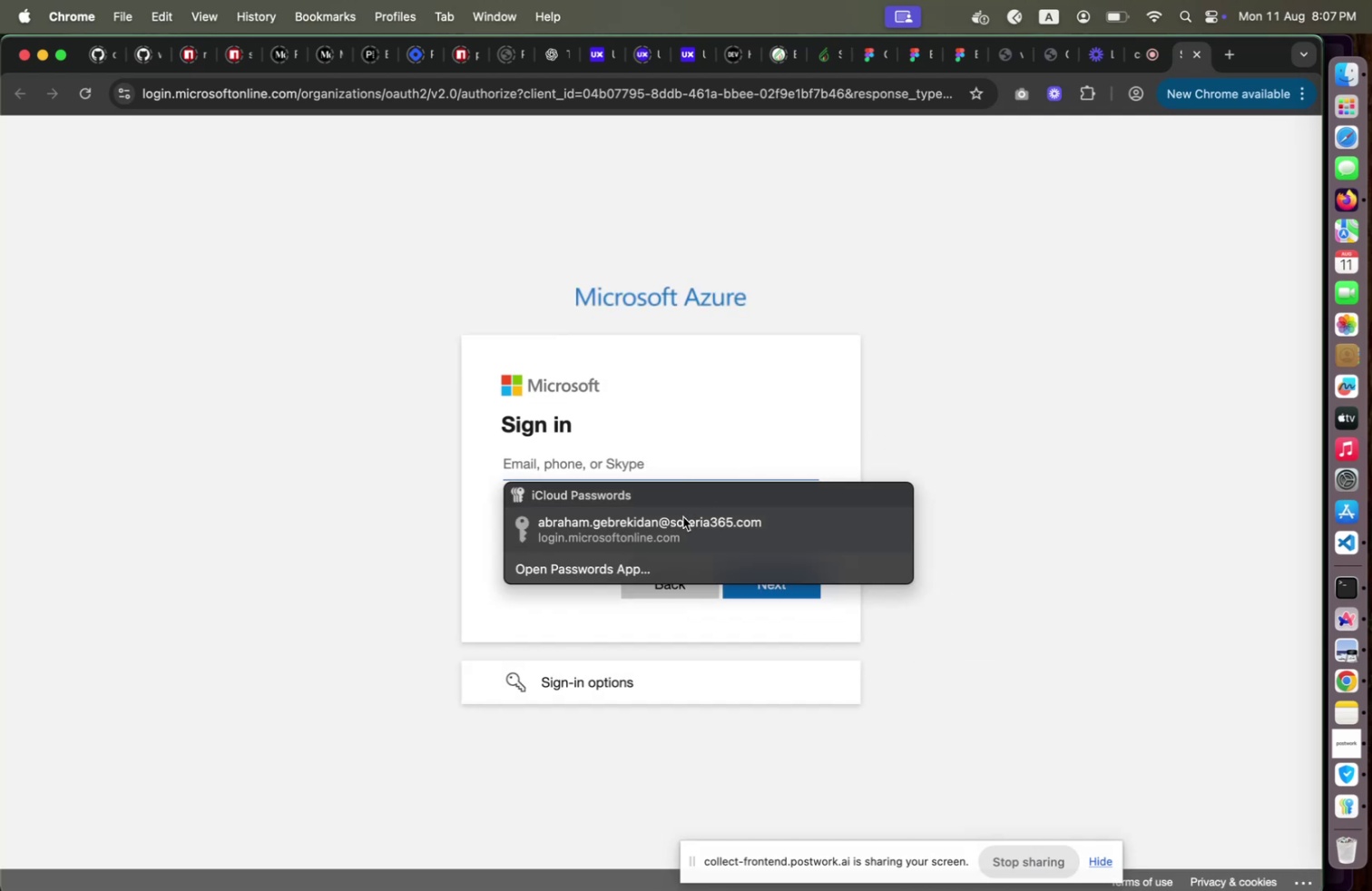 
left_click([683, 516])
 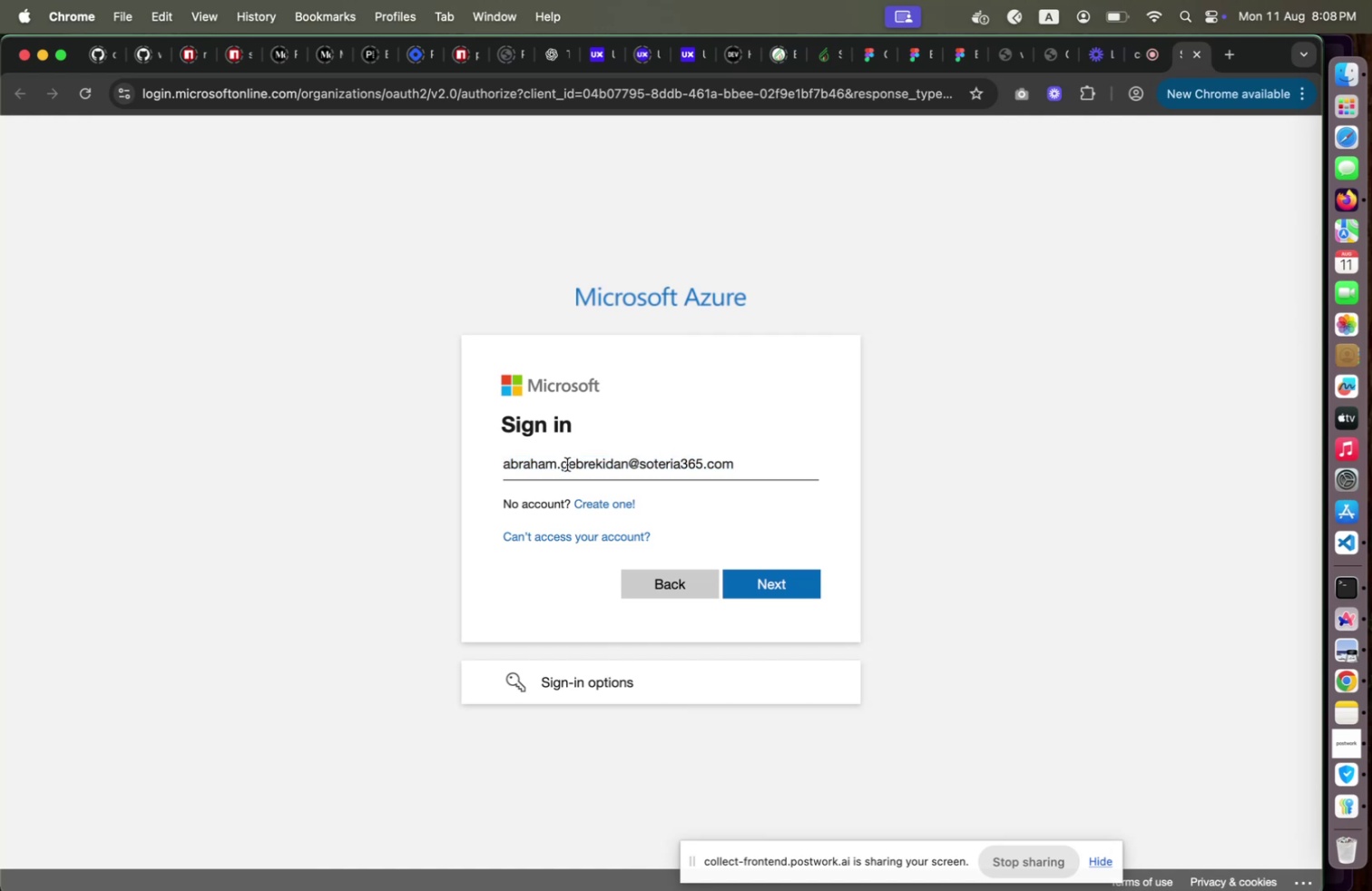 
left_click([564, 464])
 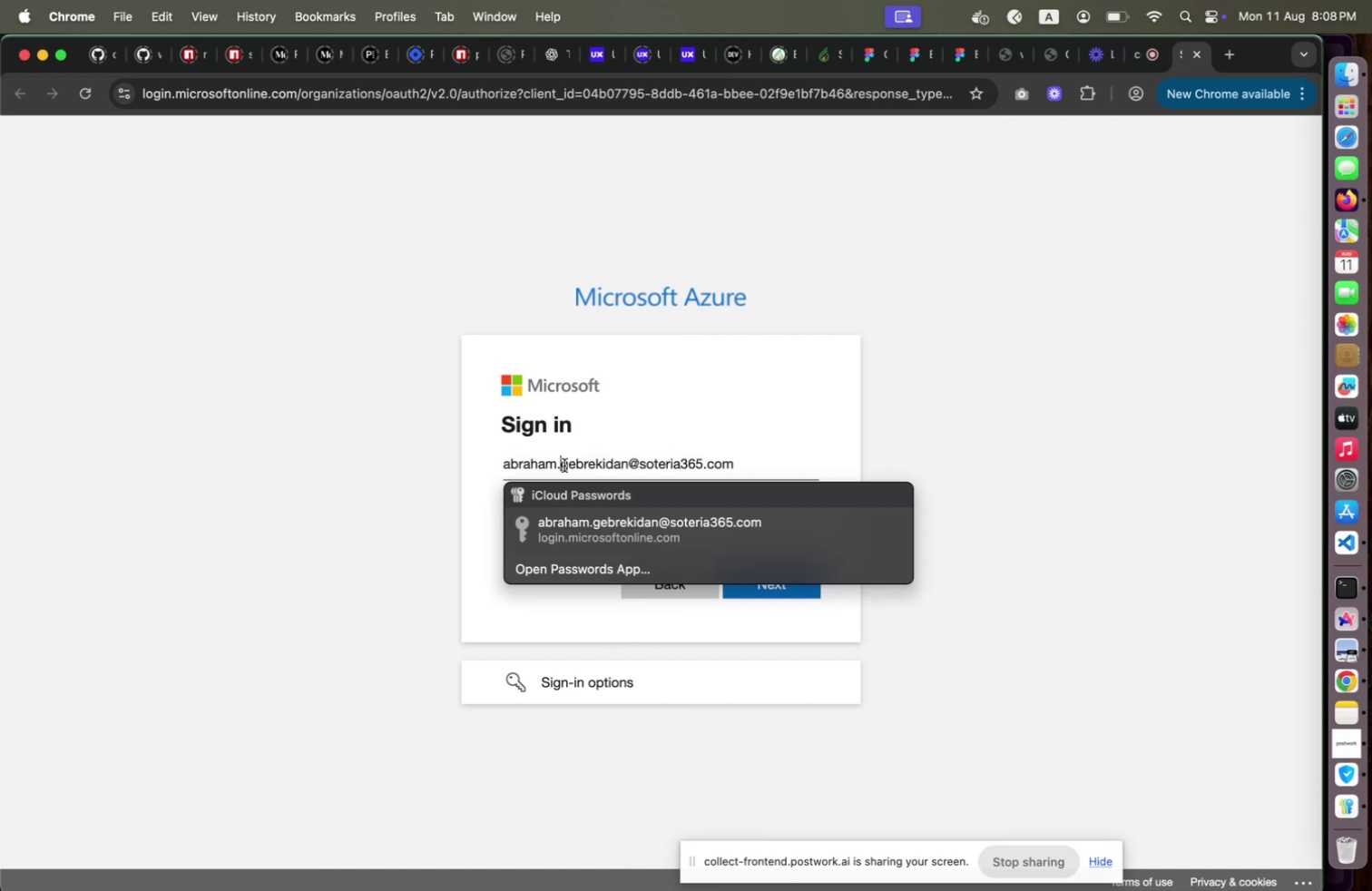 
hold_key(key=ArrowRight, duration=0.57)
 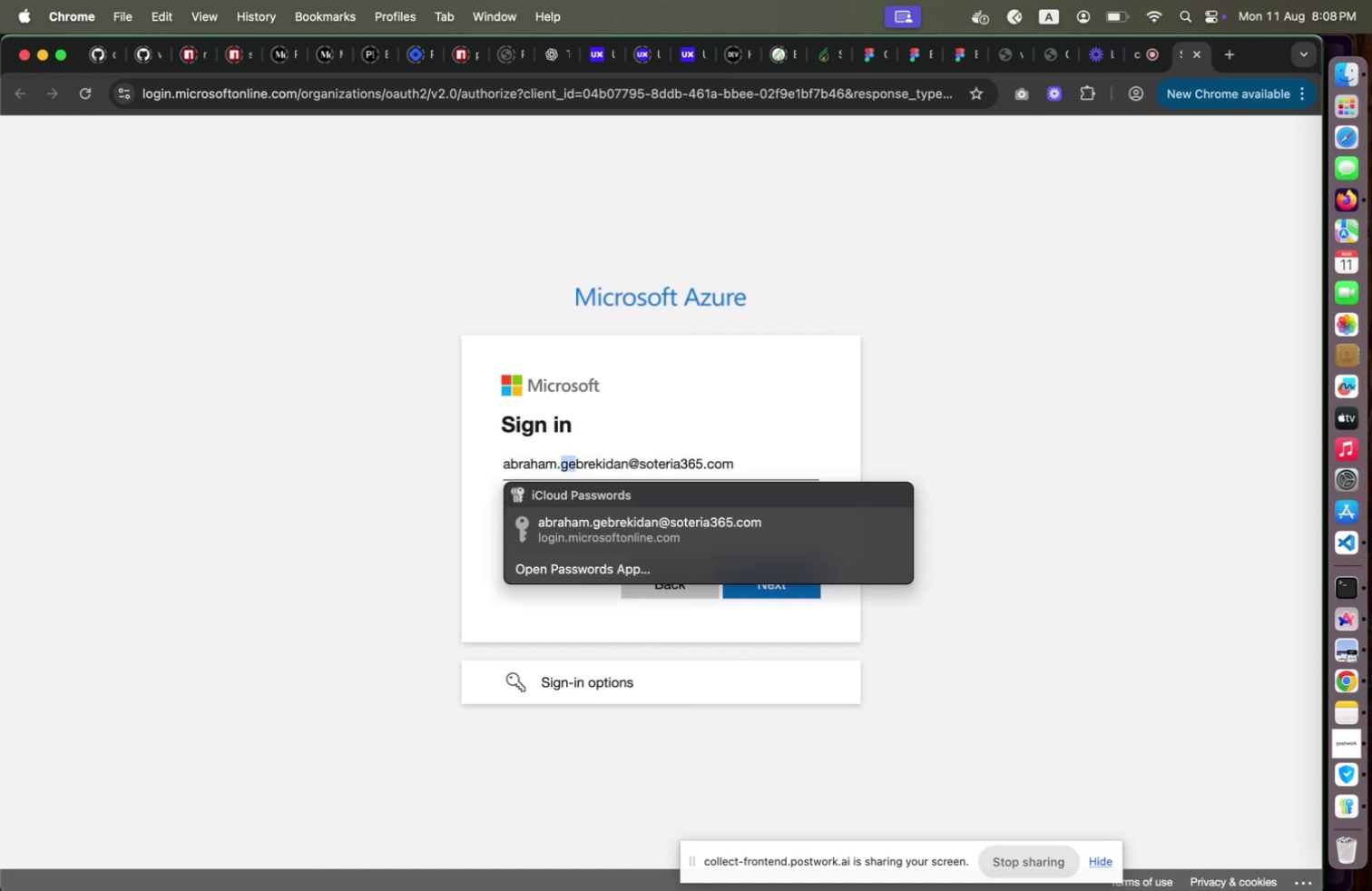 
hold_key(key=ArrowRight, duration=0.88)
 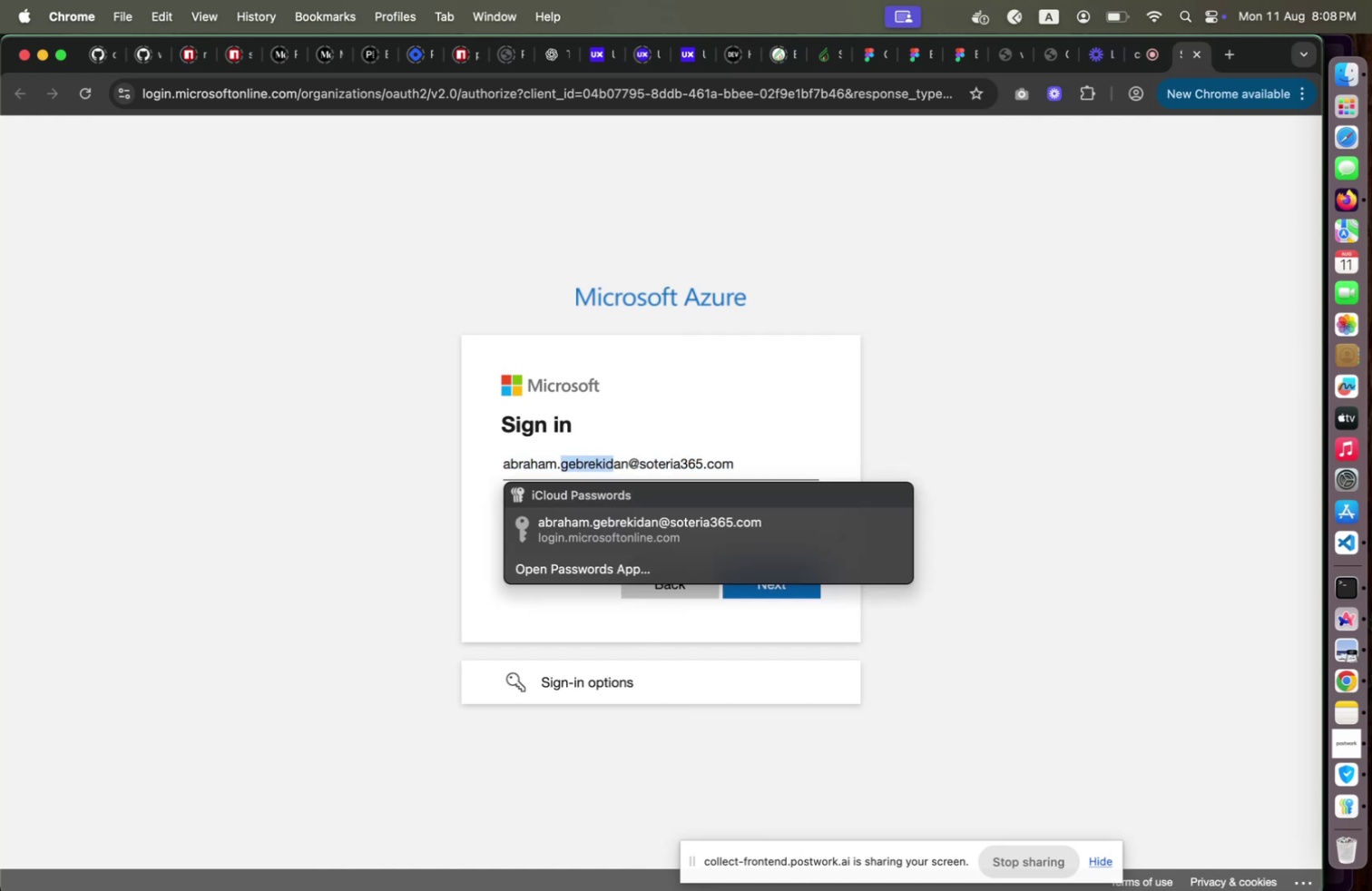 
key(Shift+ArrowRight)
 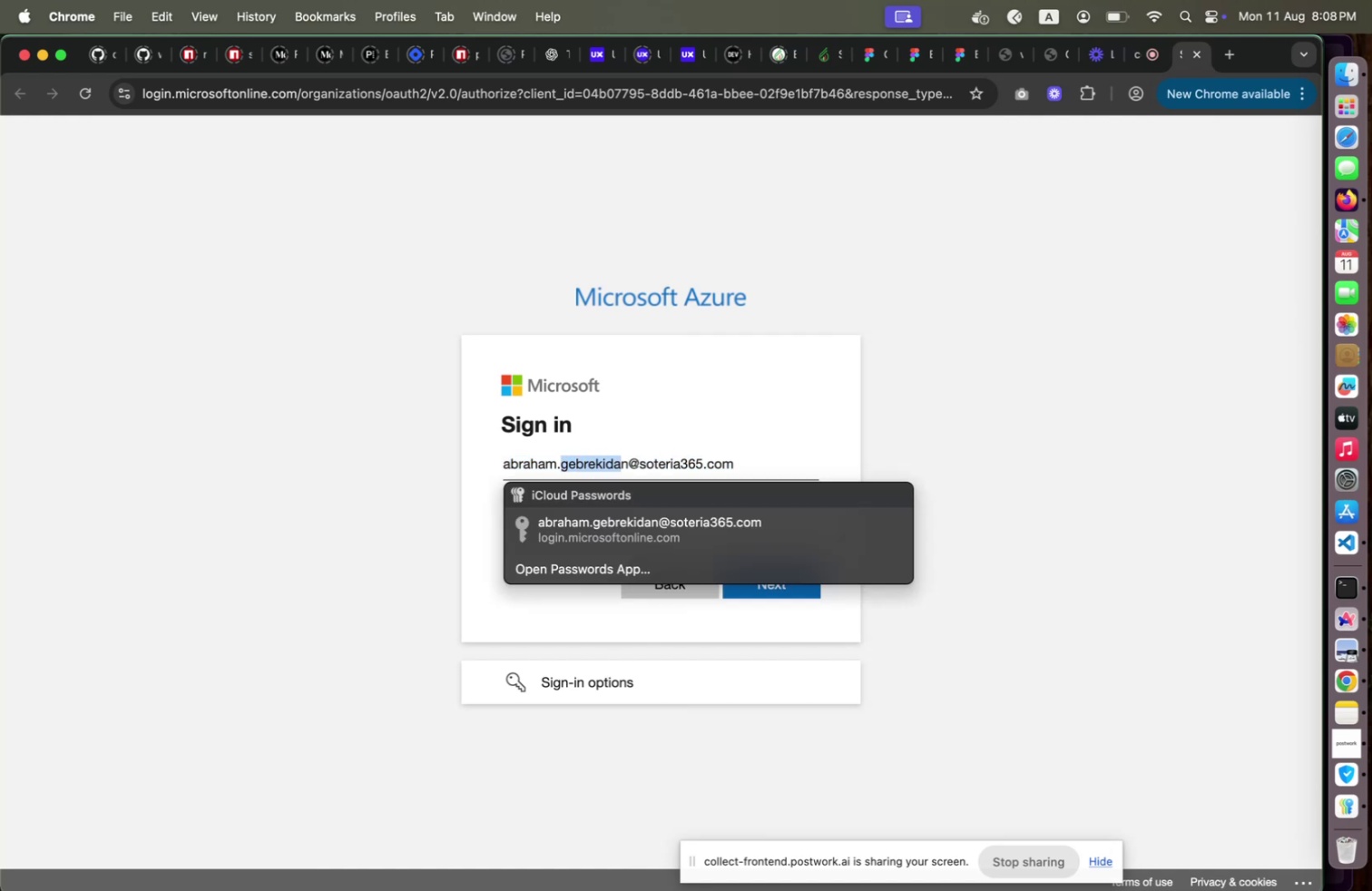 
key(Shift+ArrowRight)
 